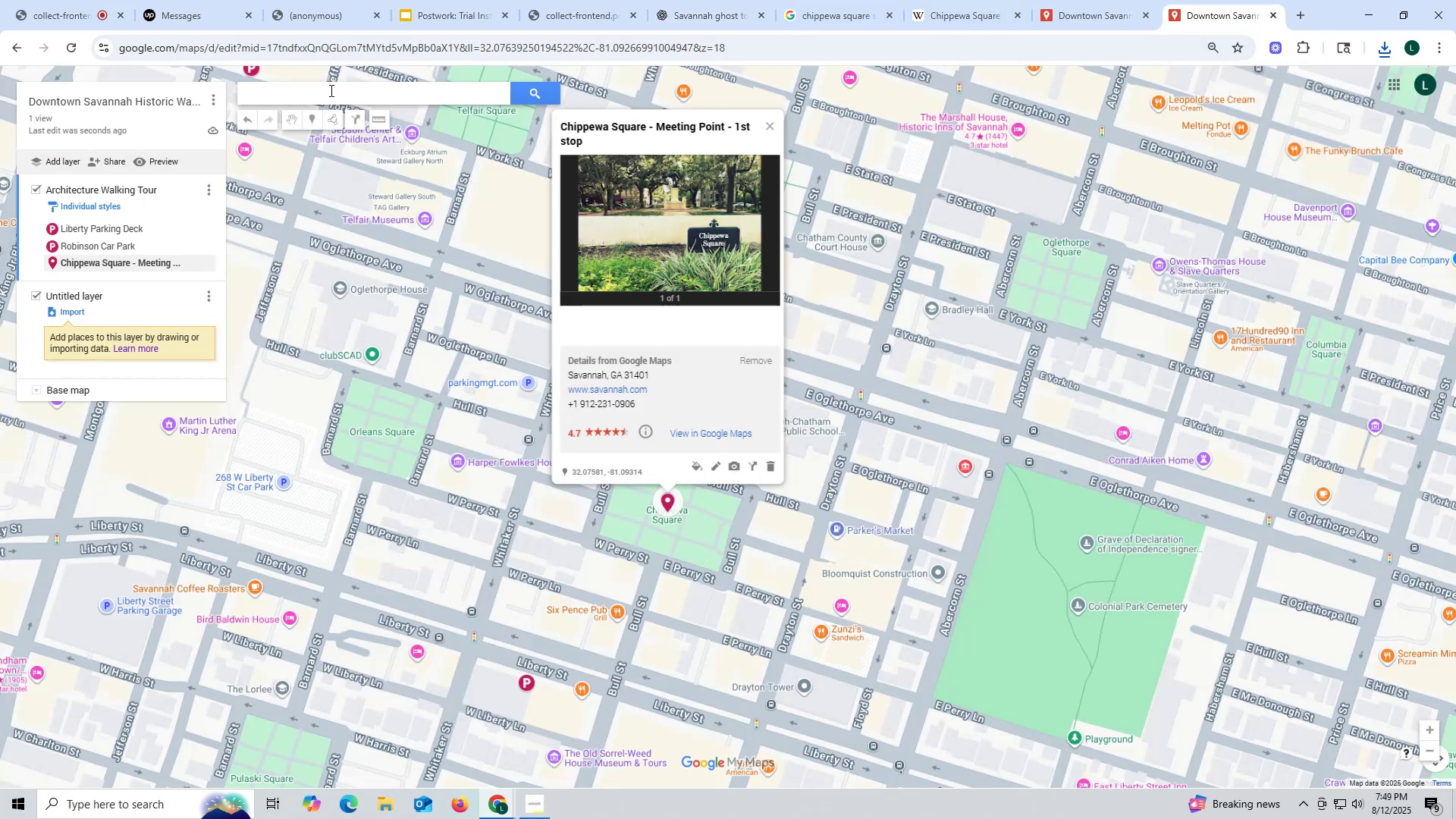 
left_click([330, 90])
 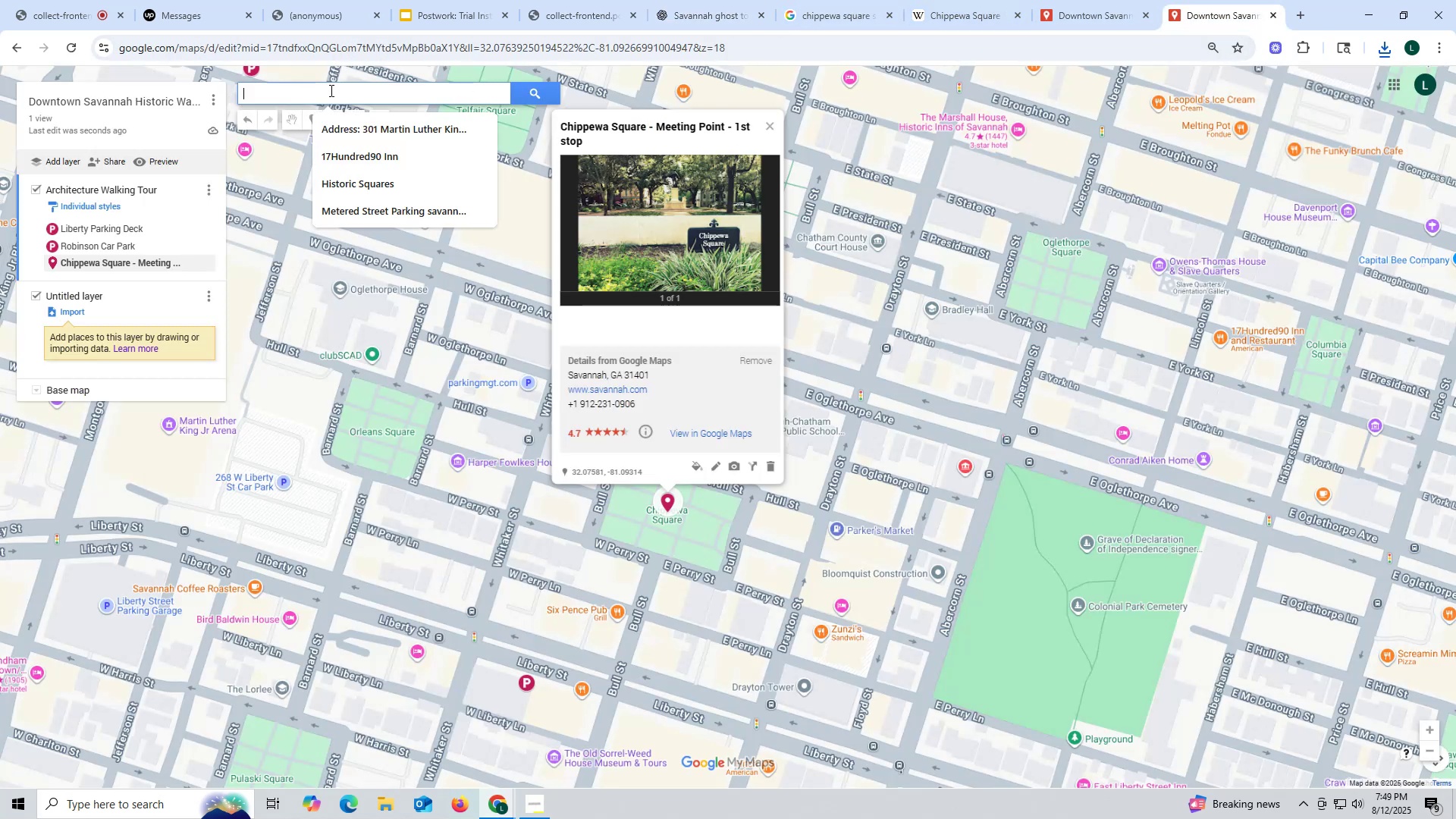 
key(Control+ControlLeft)
 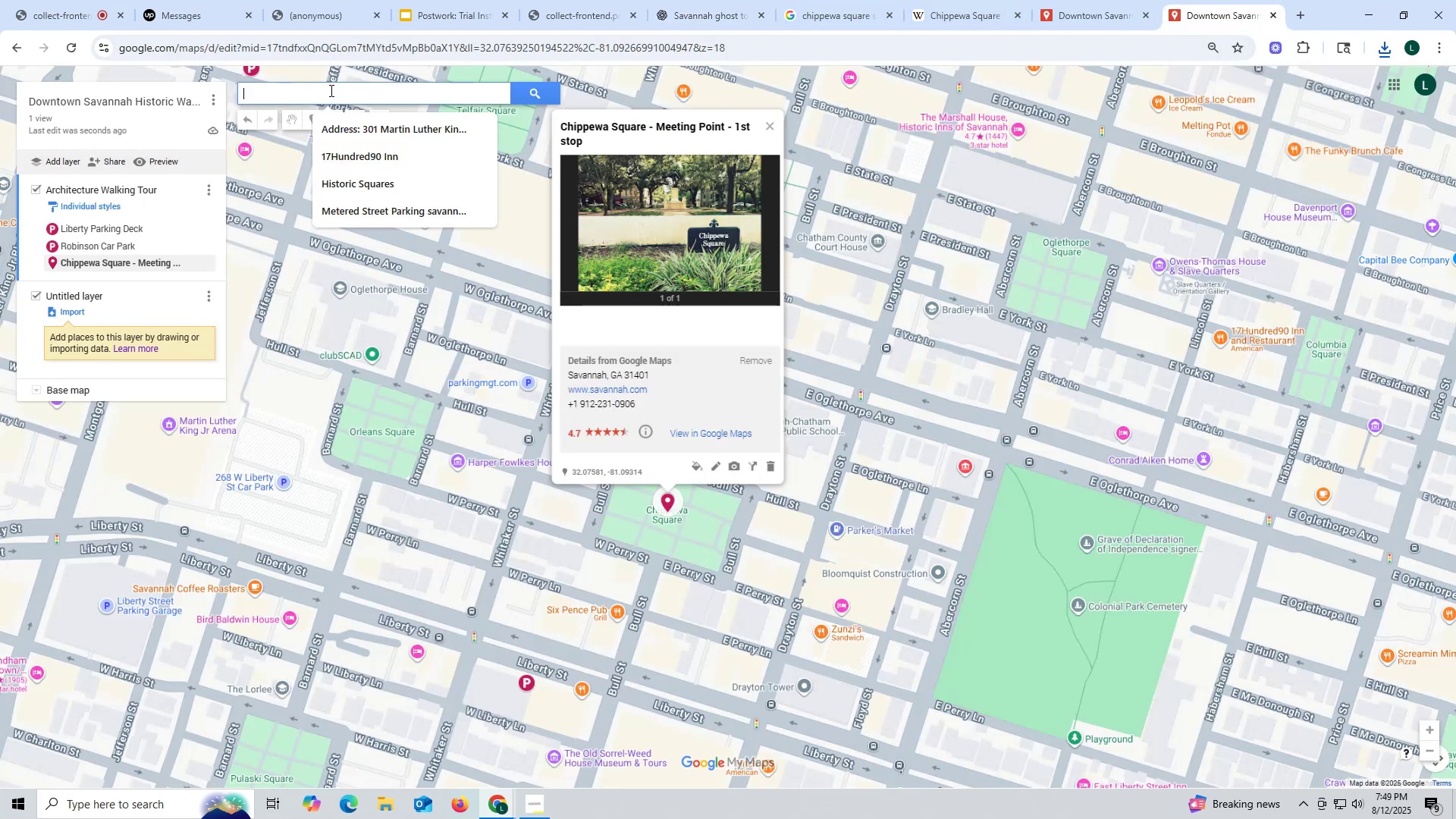 
key(Control+V)
 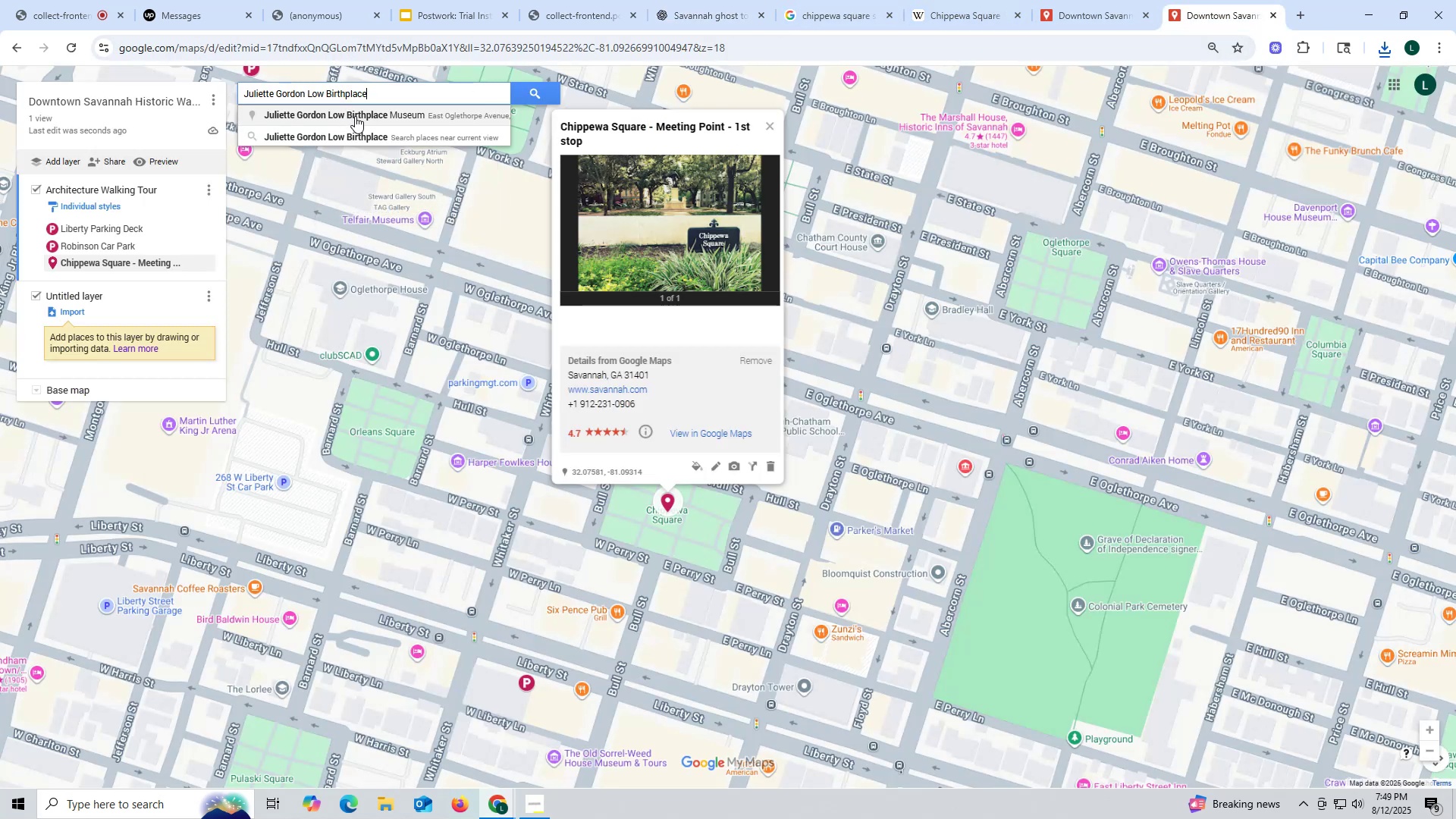 
left_click([355, 116])
 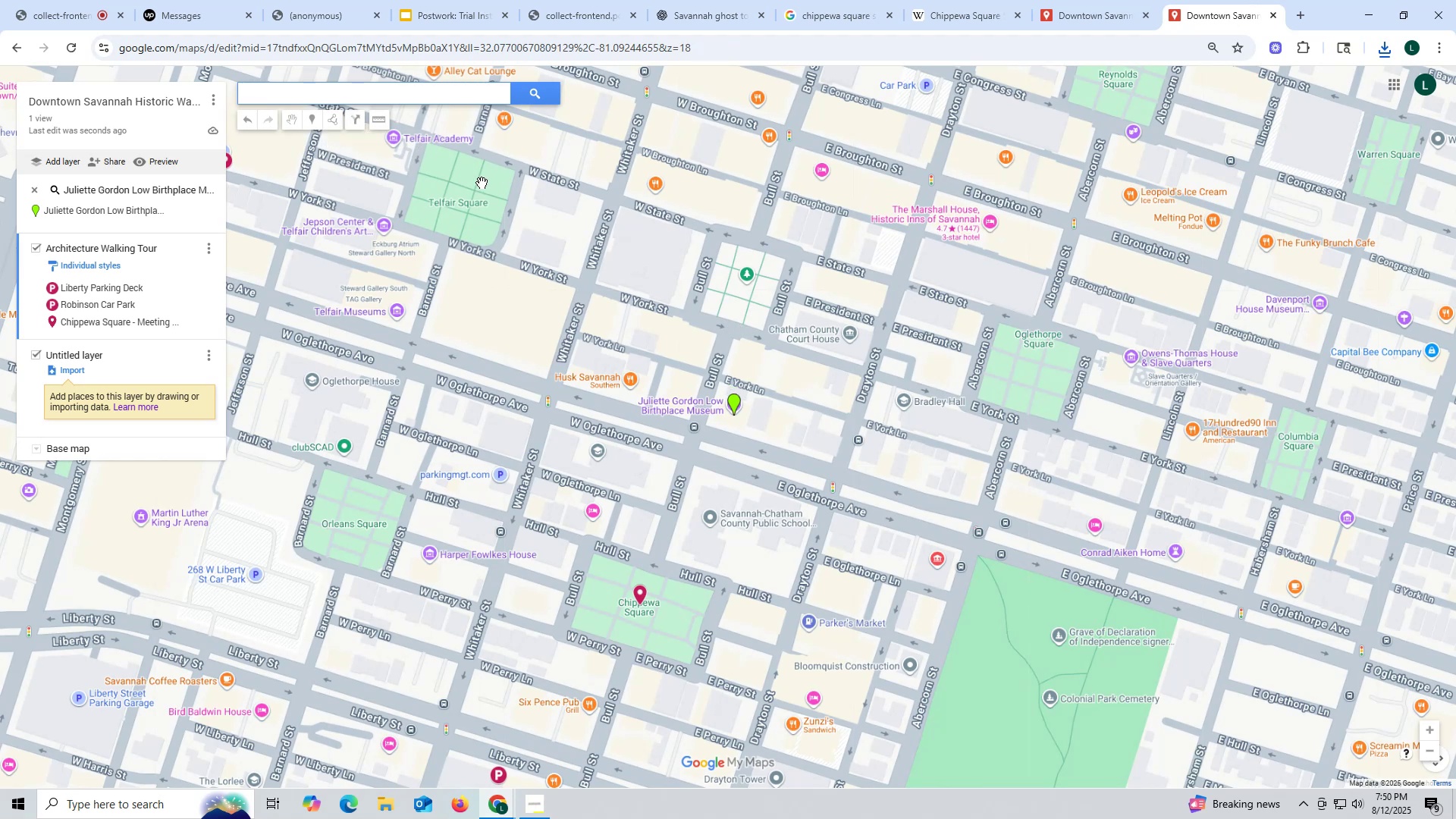 
wait(6.76)
 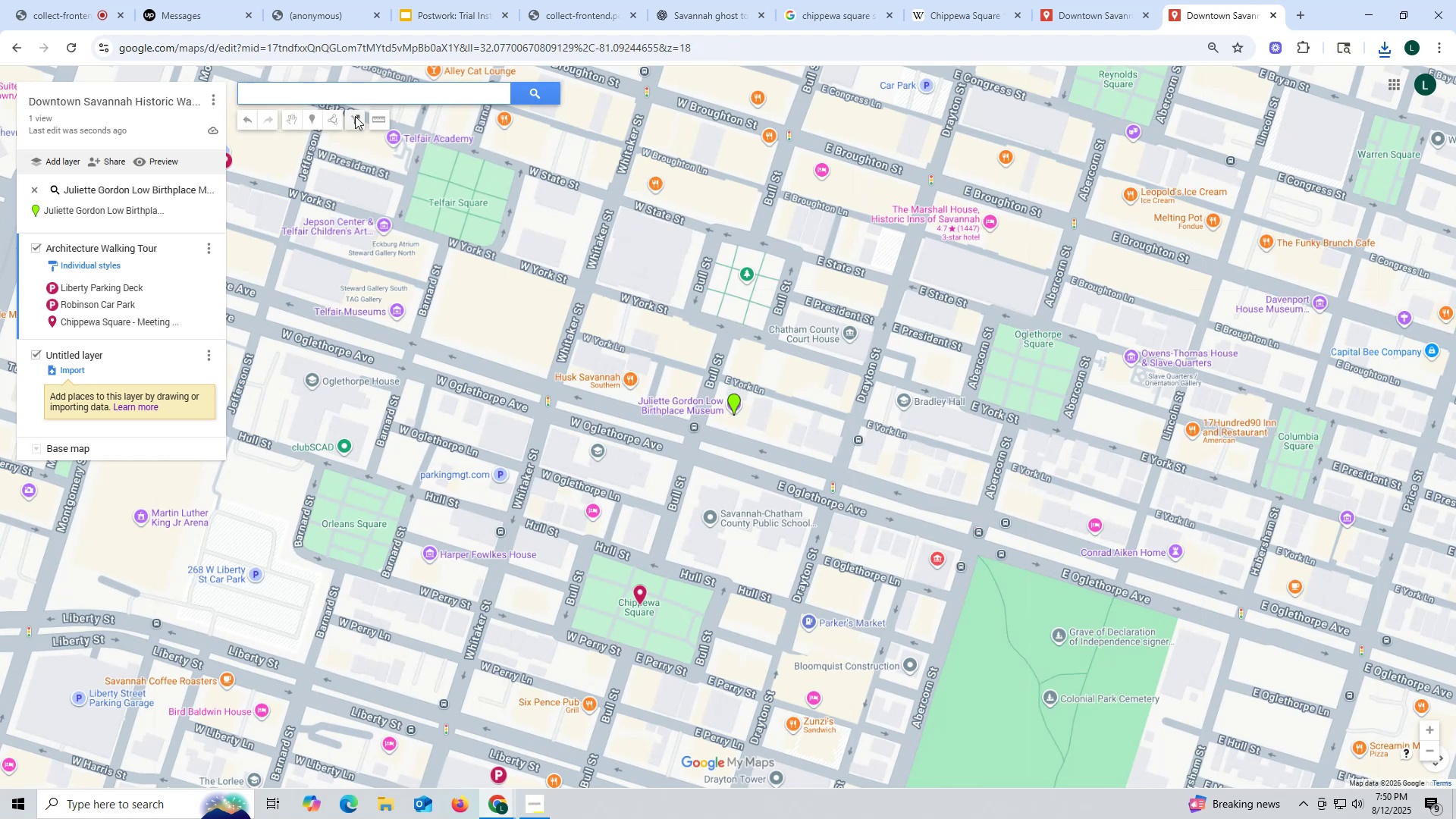 
left_click([201, 210])
 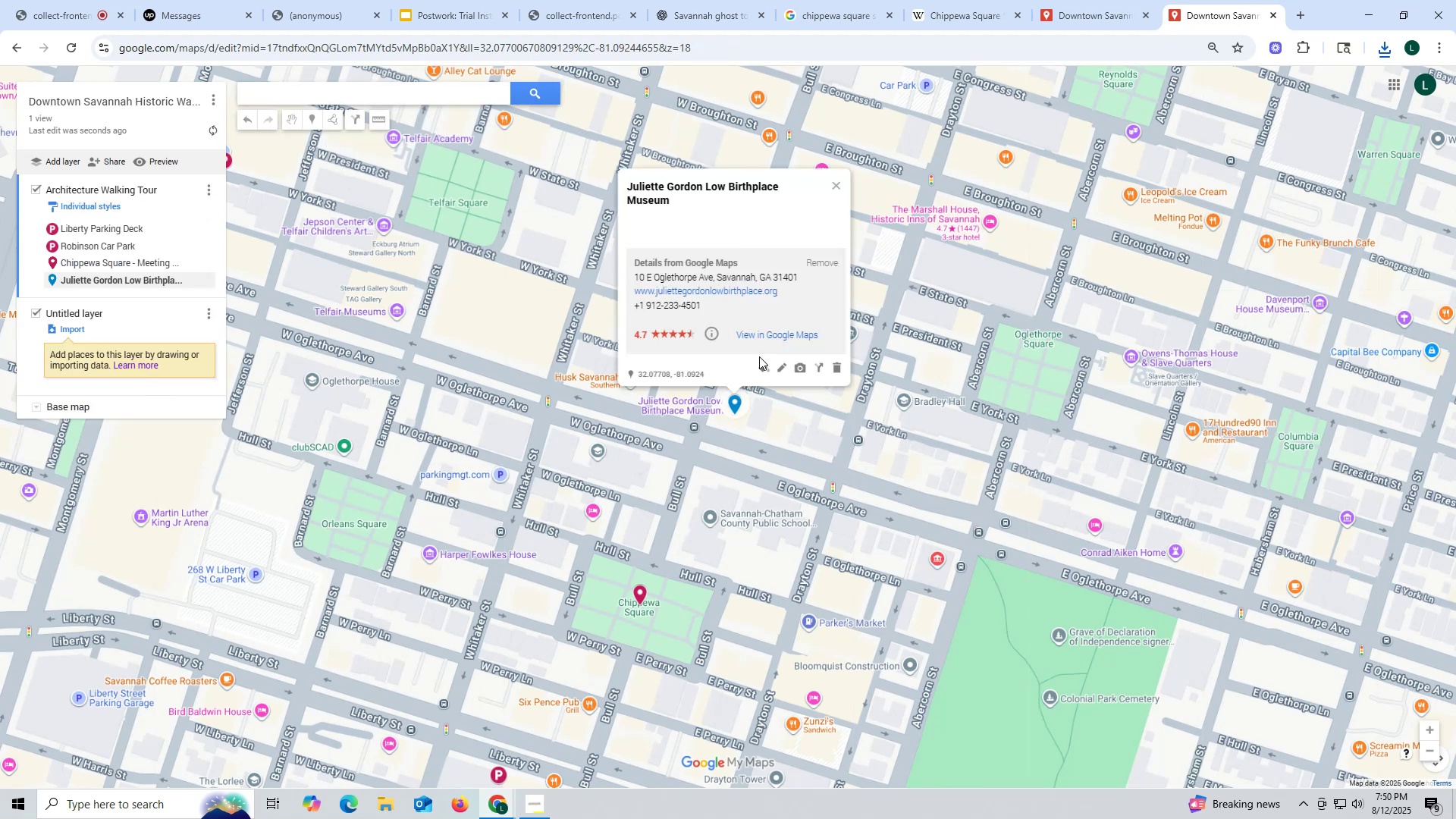 
left_click([762, 367])
 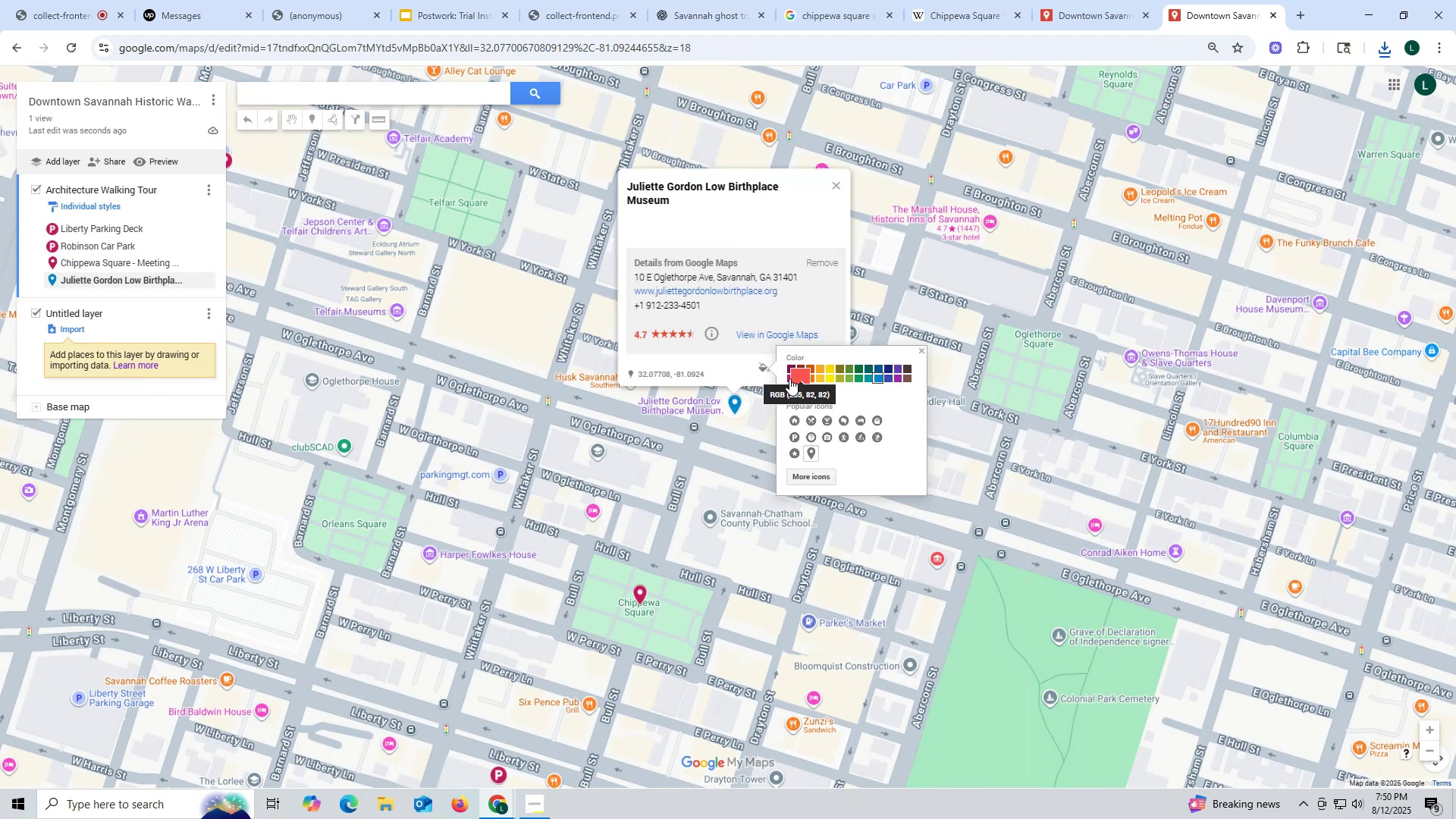 
left_click([789, 378])
 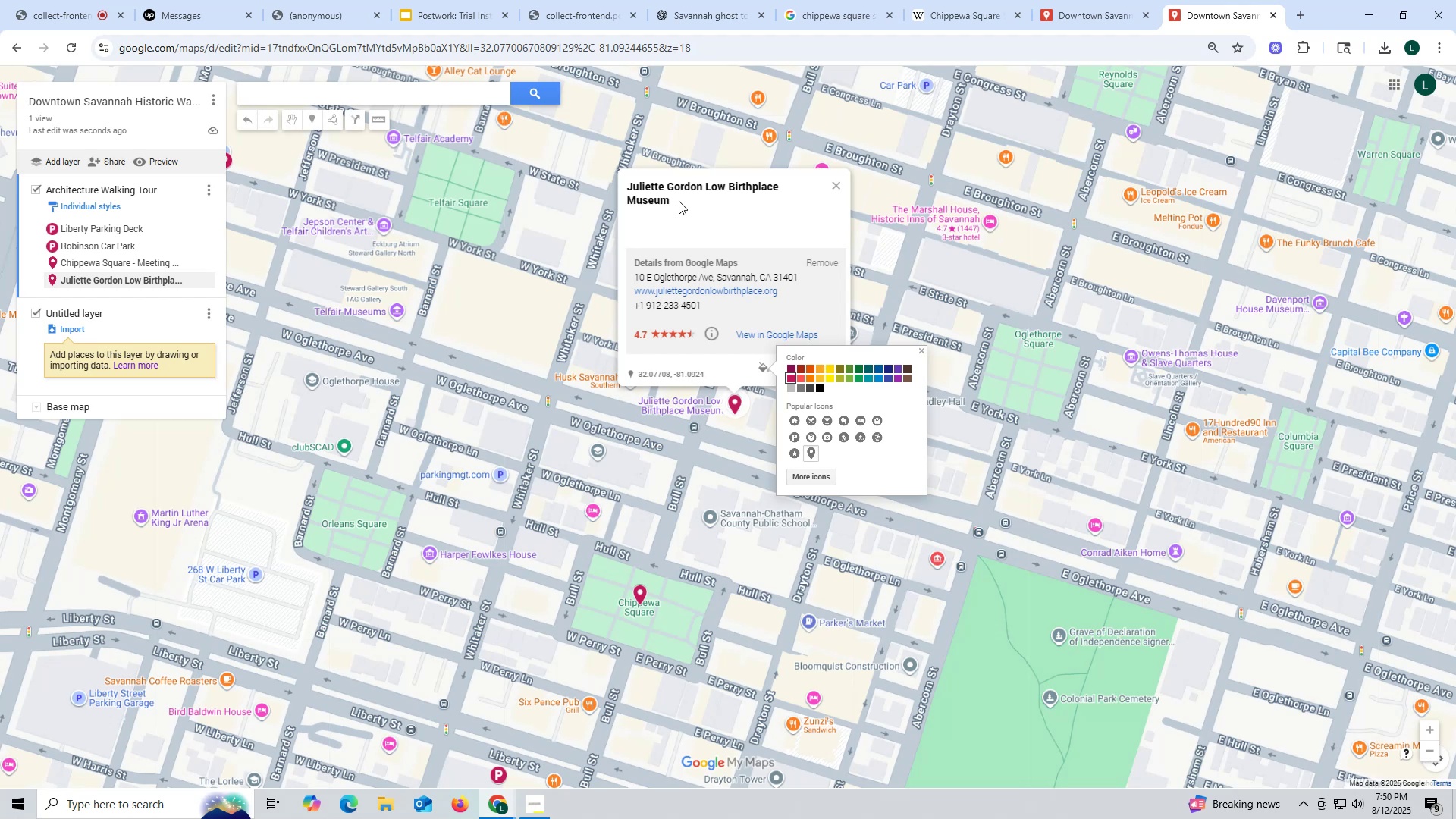 
wait(17.34)
 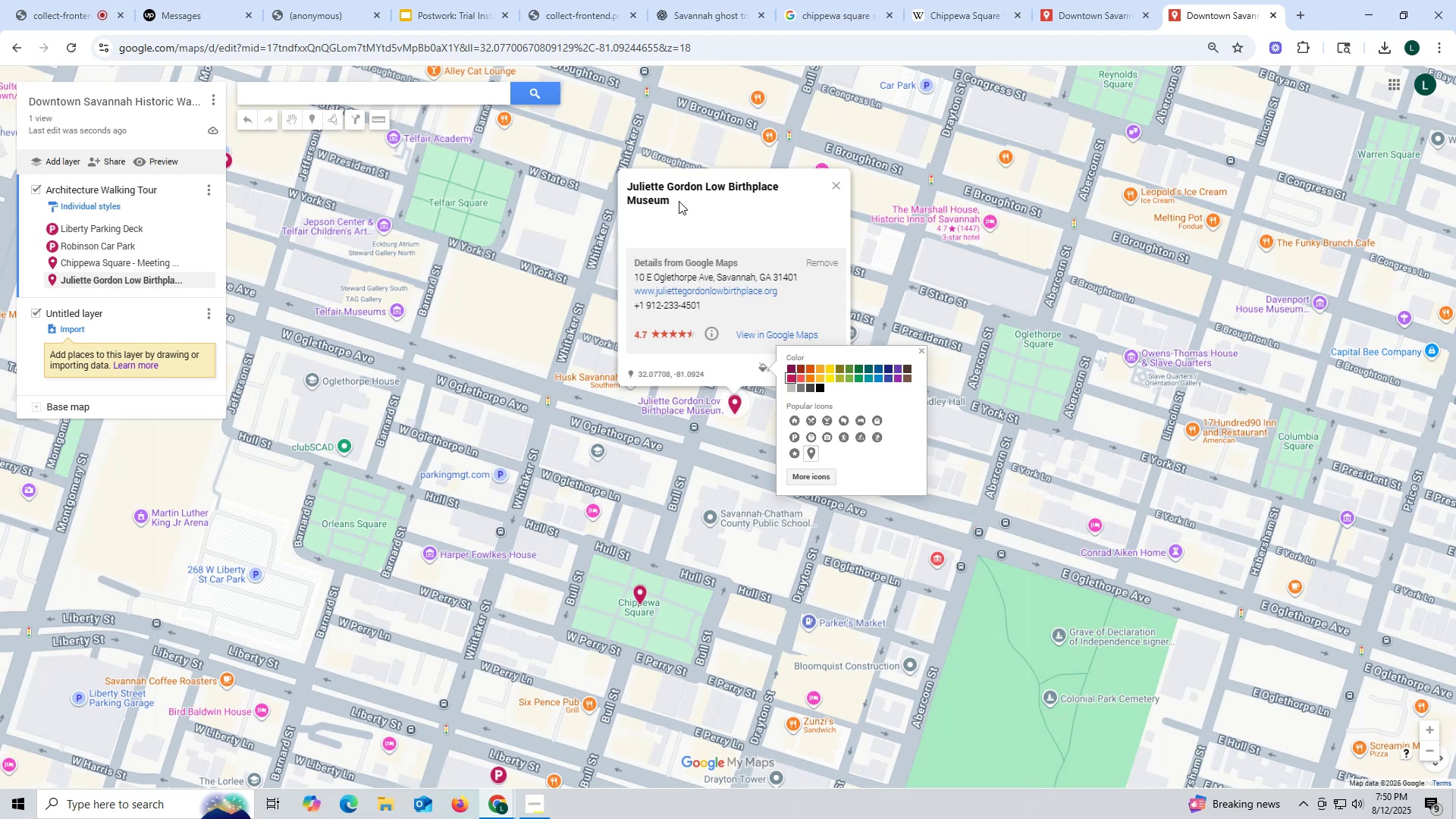 
left_click([689, 198])
 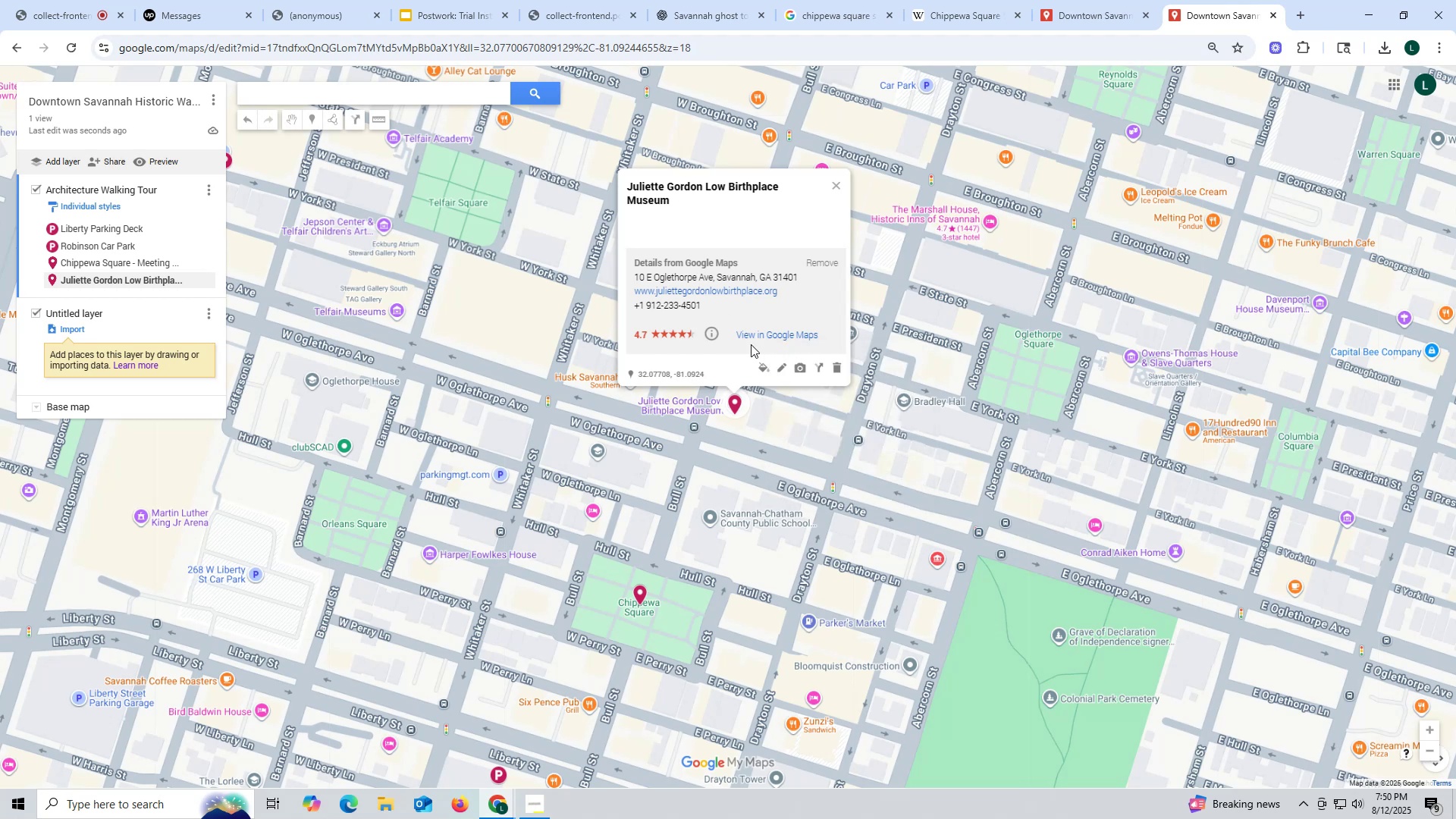 
left_click([783, 368])
 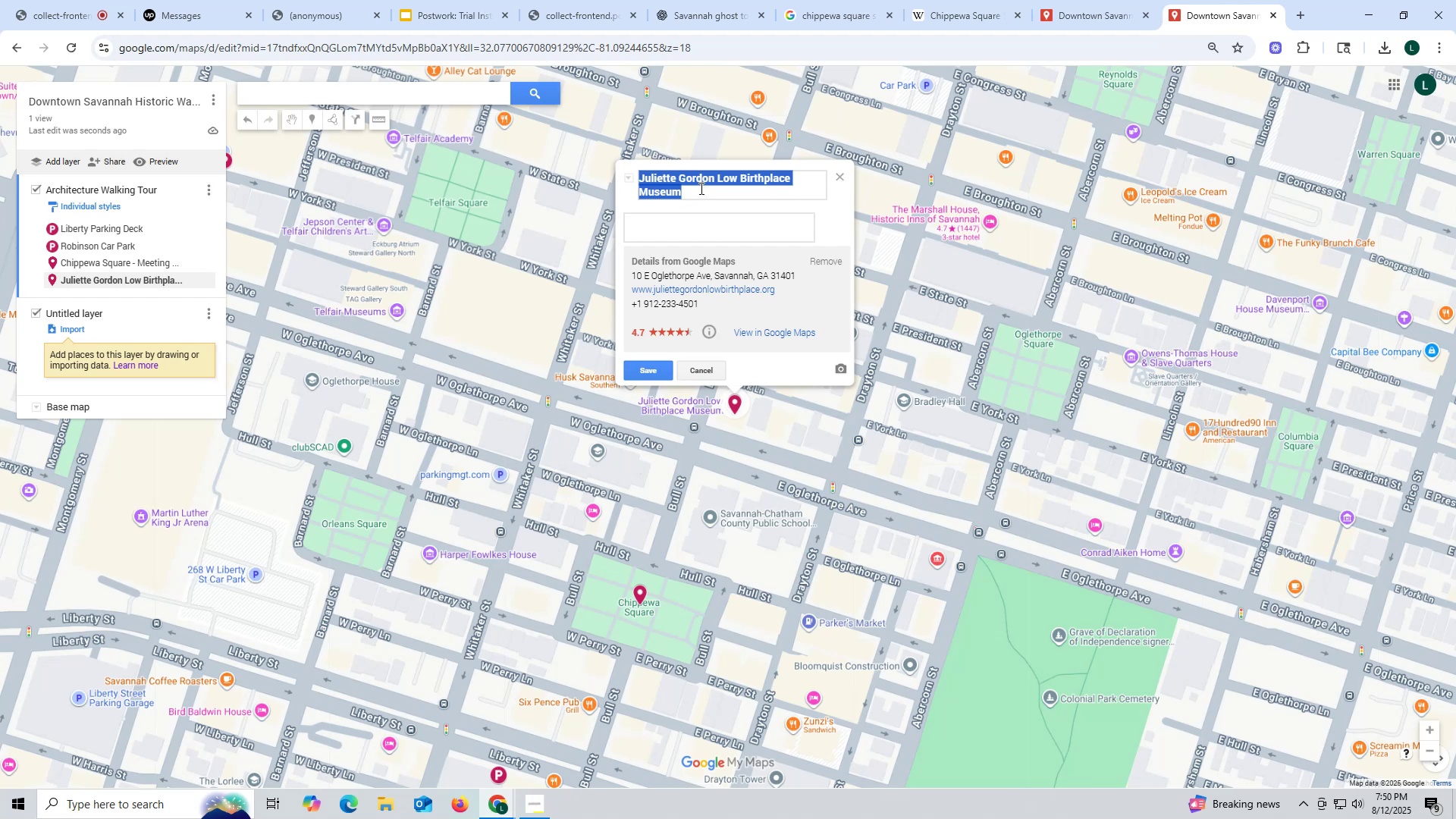 
left_click([705, 221])
 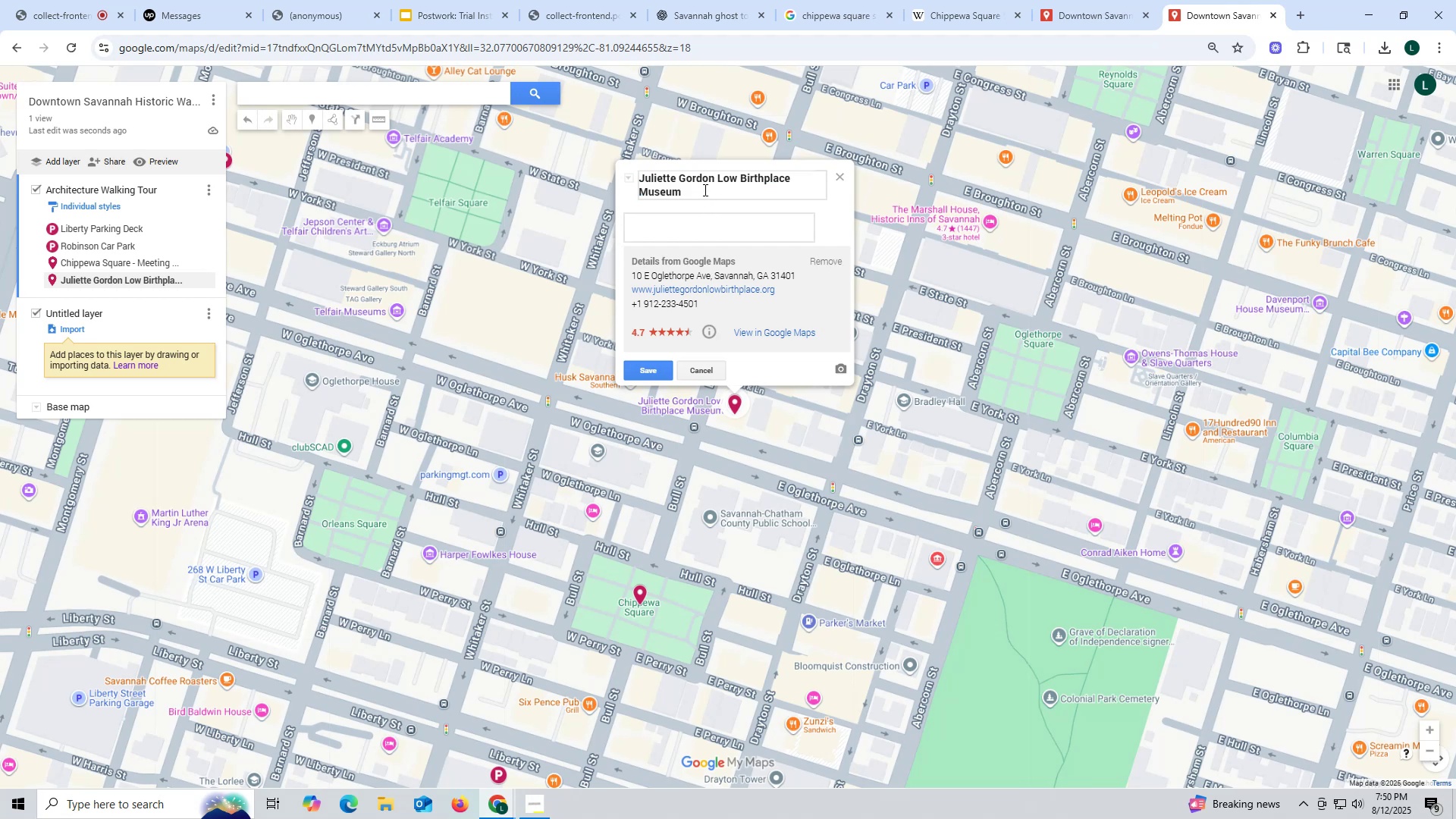 
left_click([704, 189])
 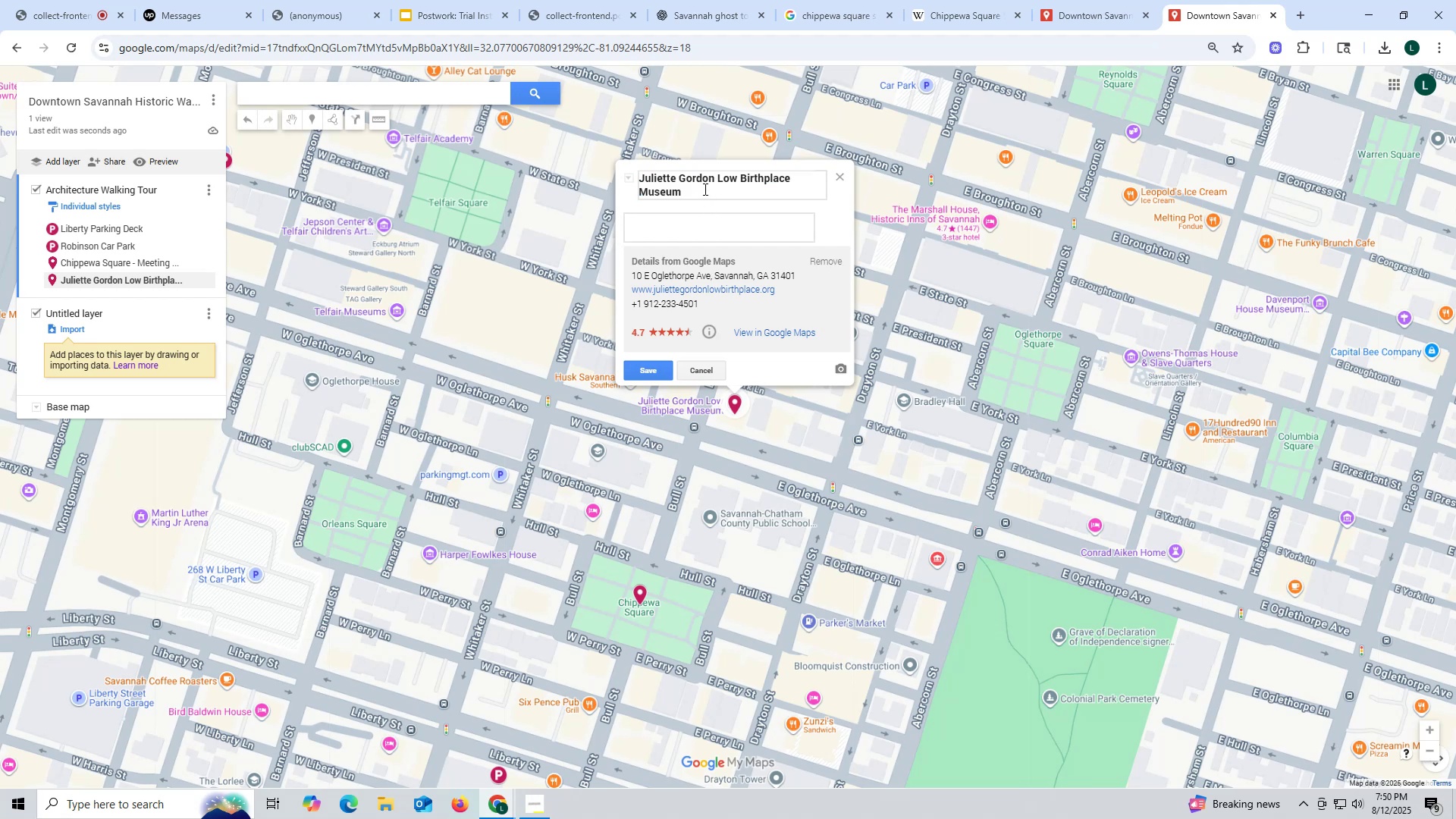 
type( - 2nd stop)
 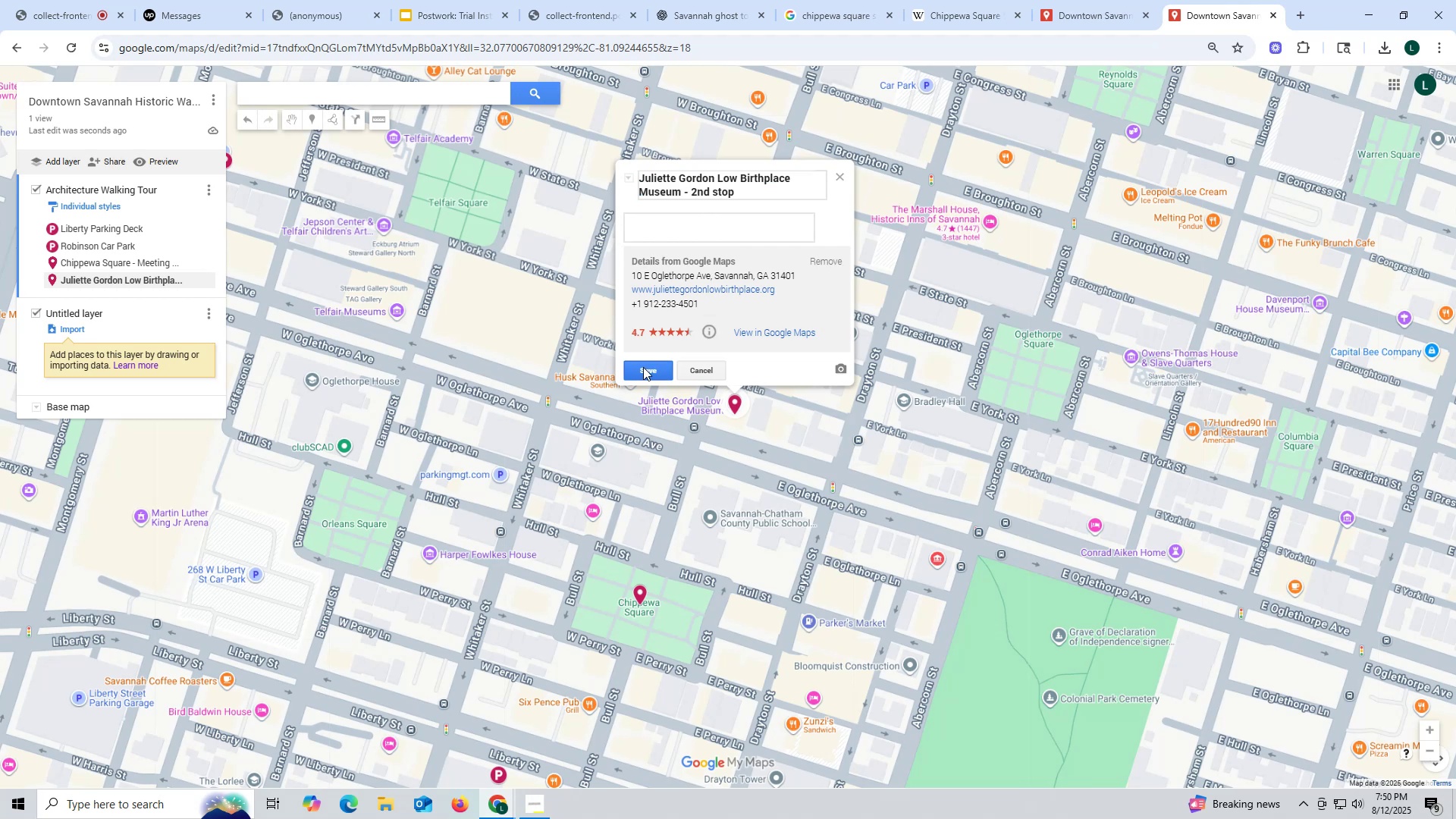 
left_click([646, 368])
 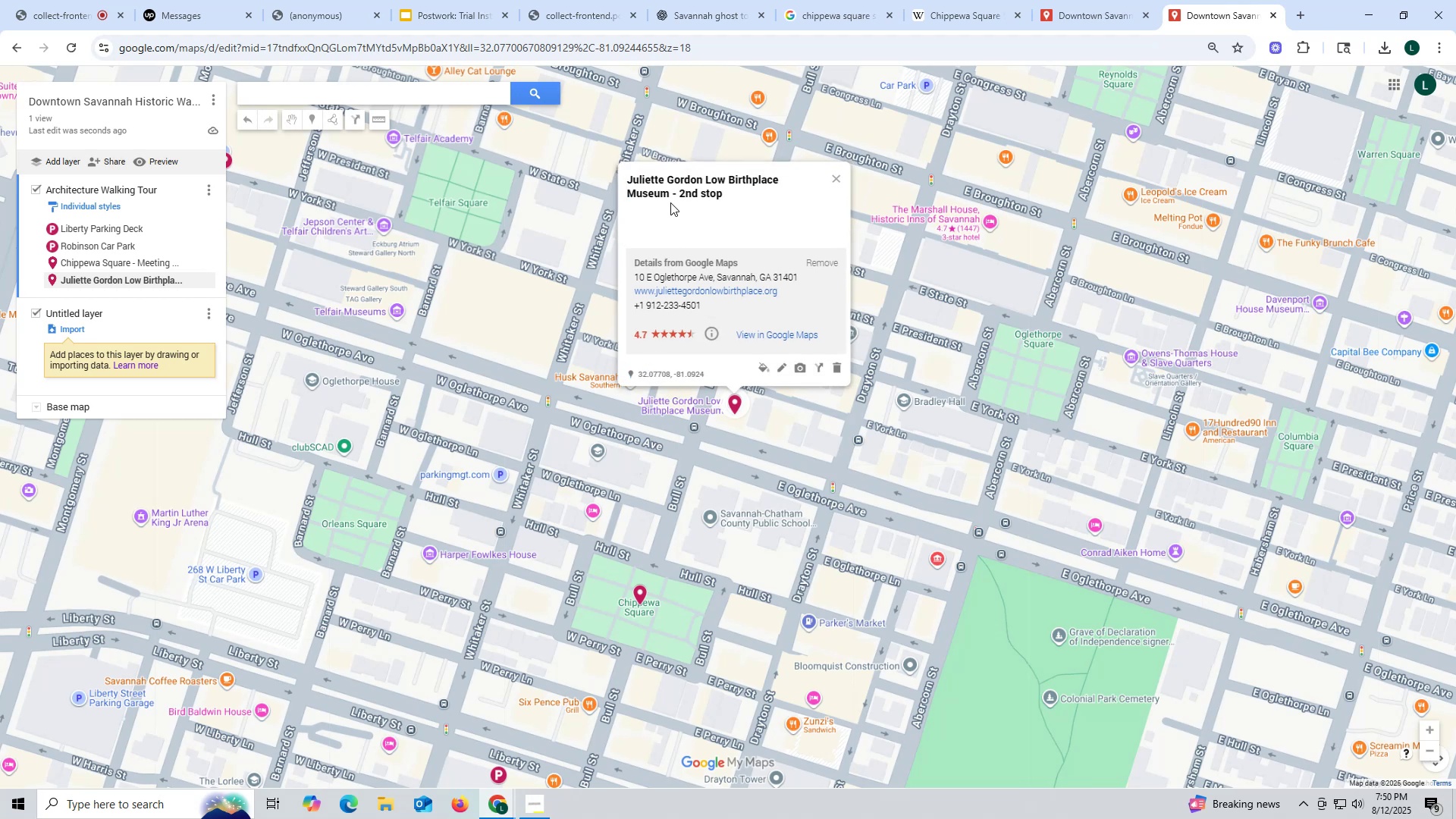 
left_click_drag(start_coordinate=[670, 192], to_coordinate=[626, 182])
 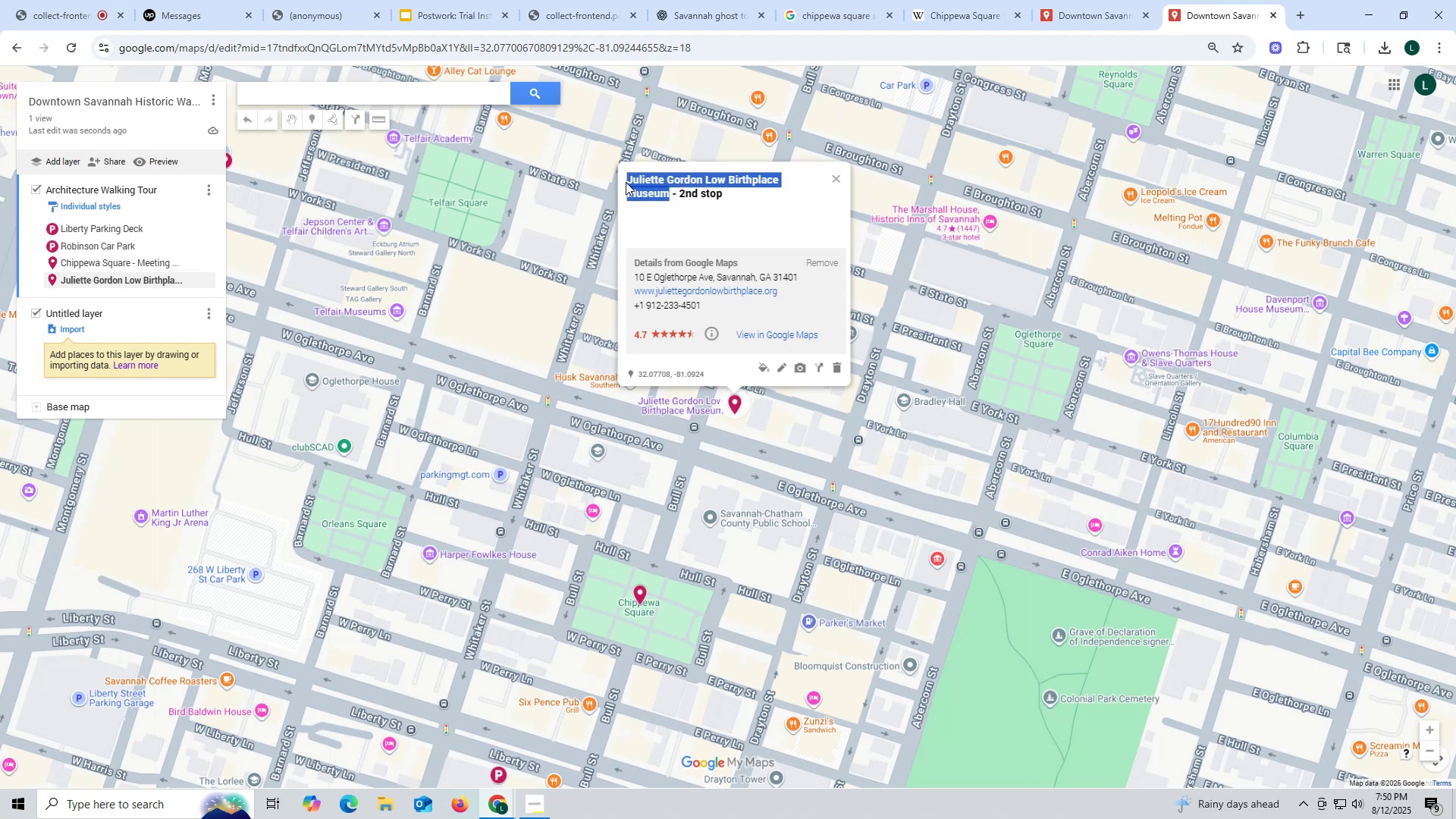 
key(Control+ControlLeft)
 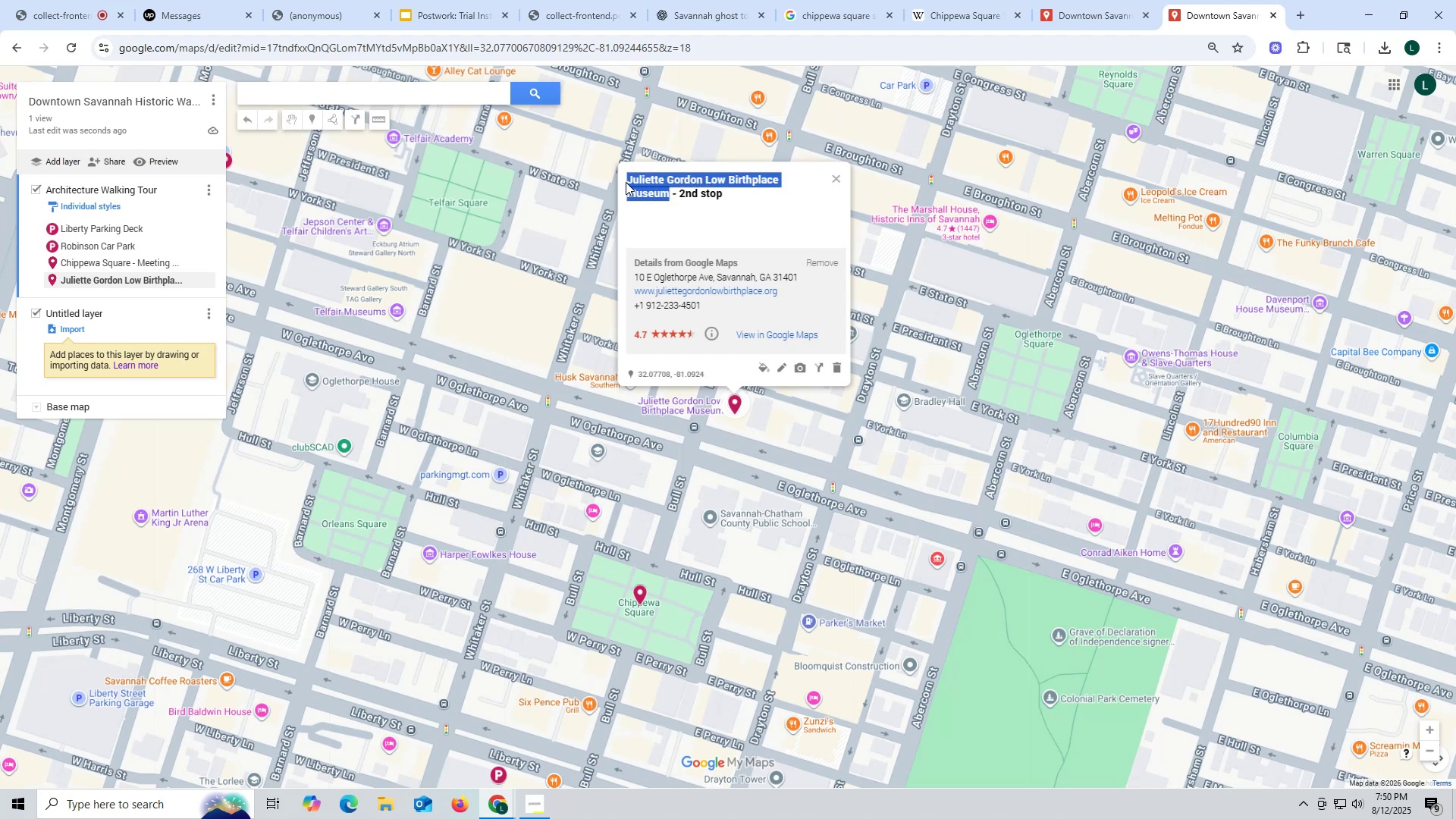 
key(Control+C)
 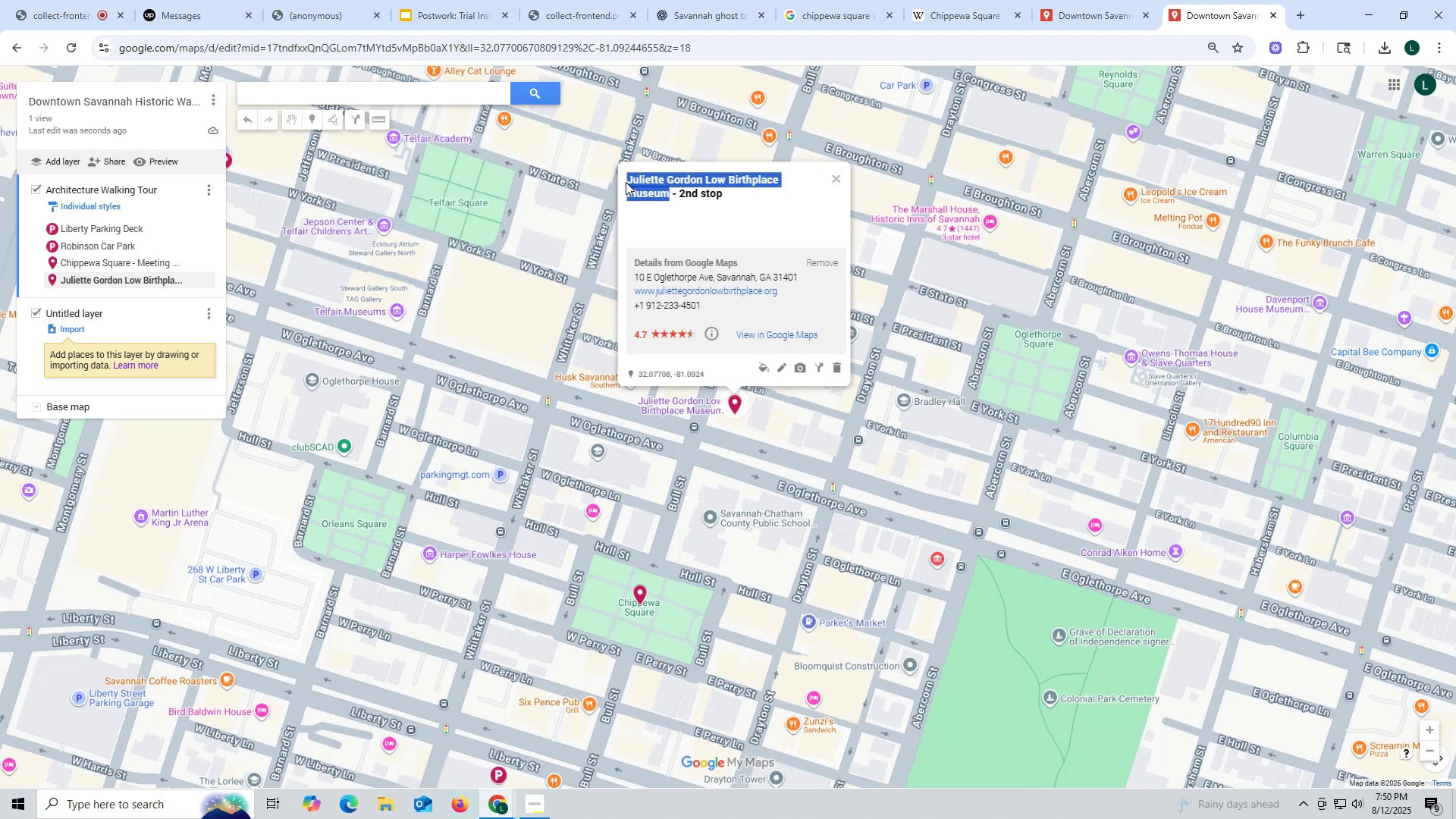 
key(Control+ControlLeft)
 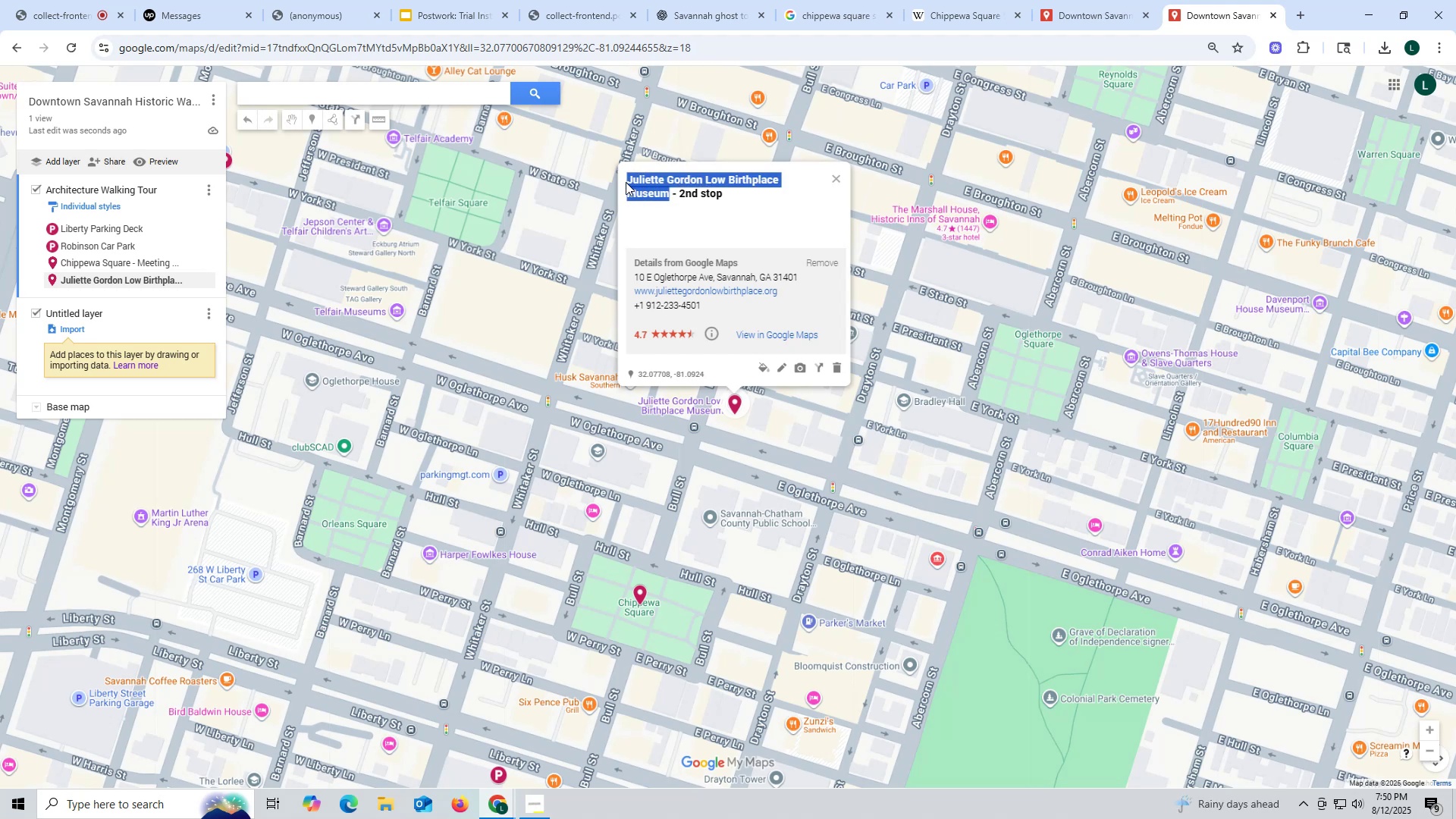 
key(Control+C)
 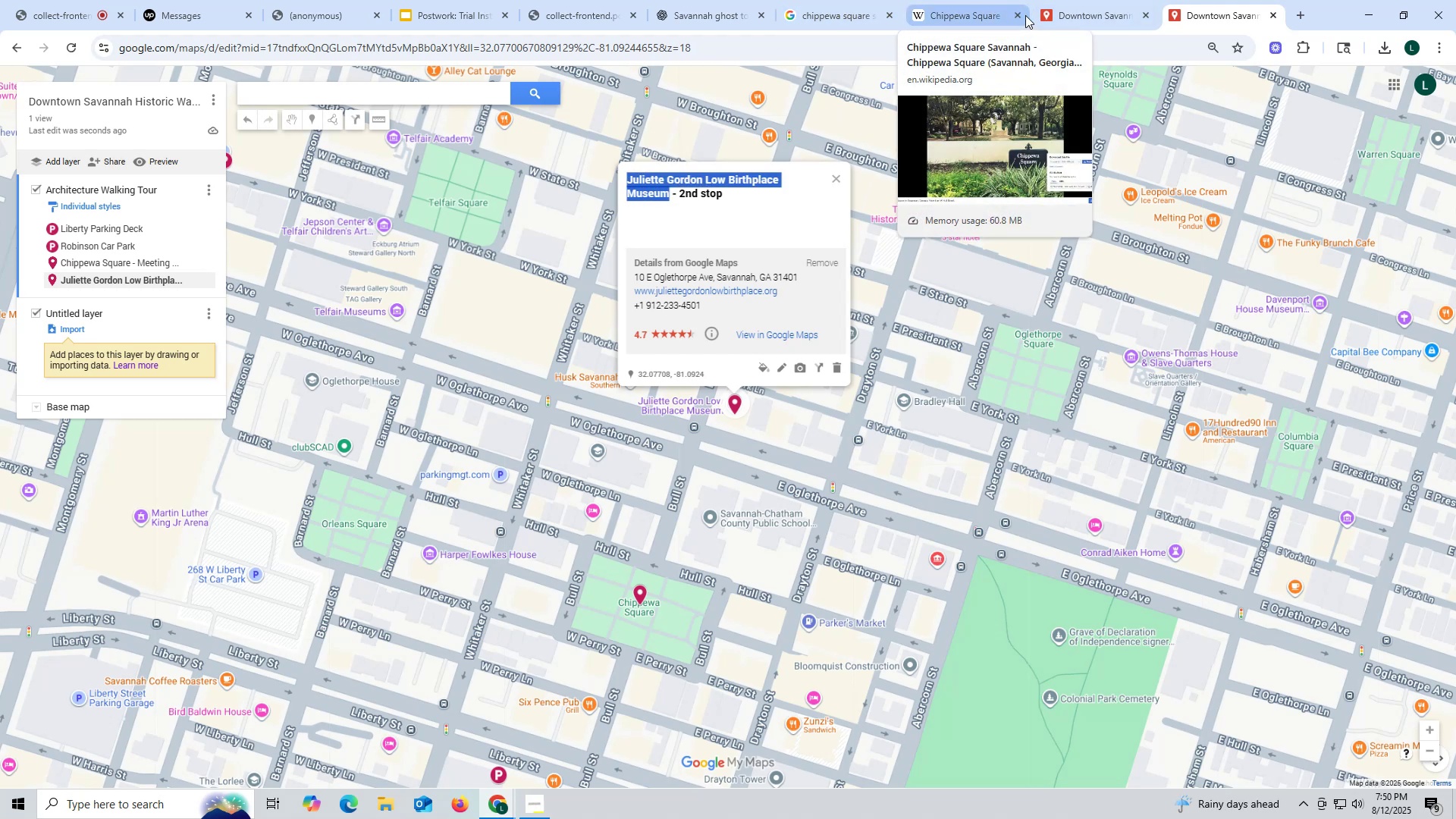 
left_click([824, 4])
 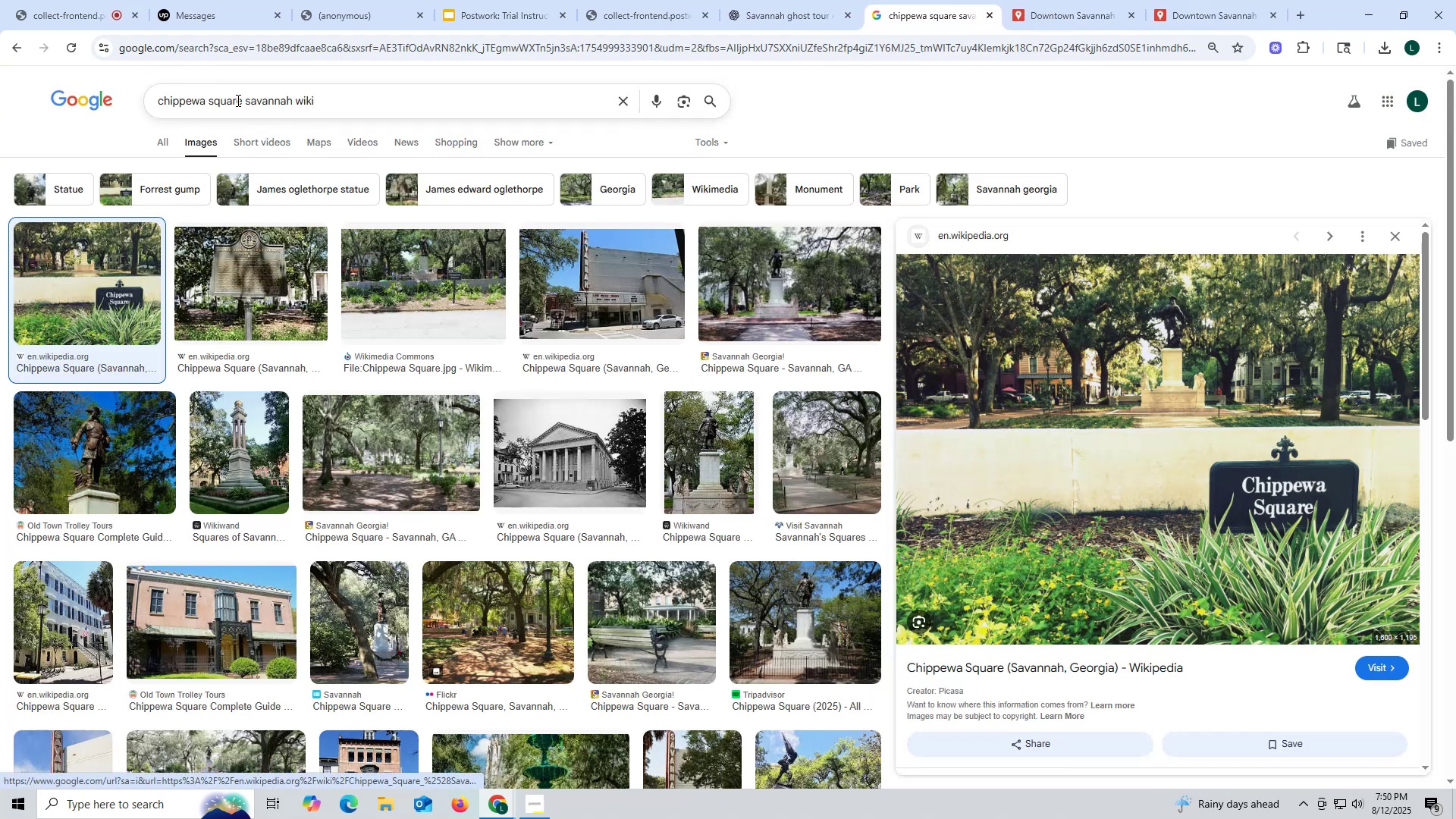 
left_click_drag(start_coordinate=[240, 98], to_coordinate=[27, 97])
 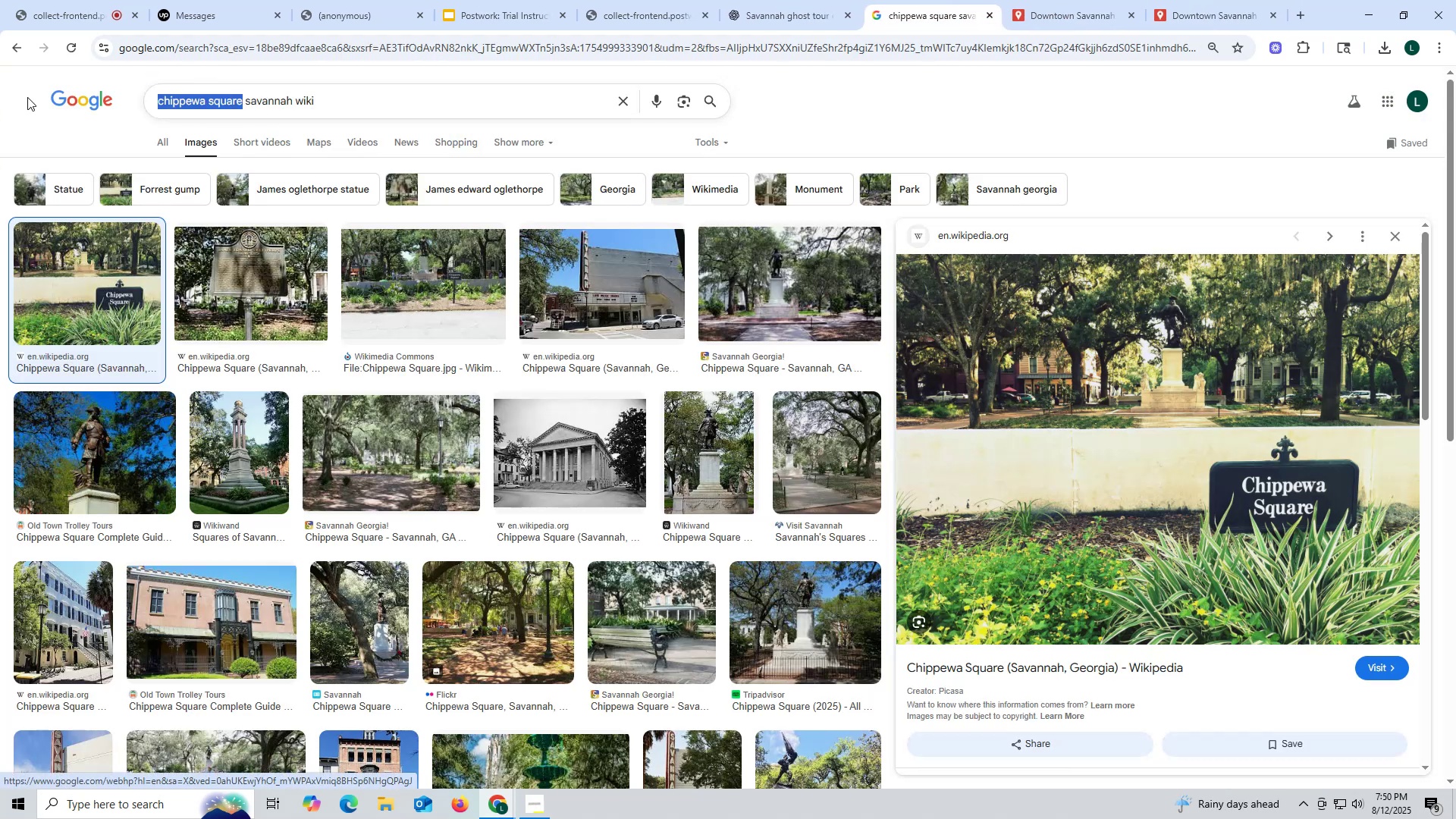 
key(Control+ControlLeft)
 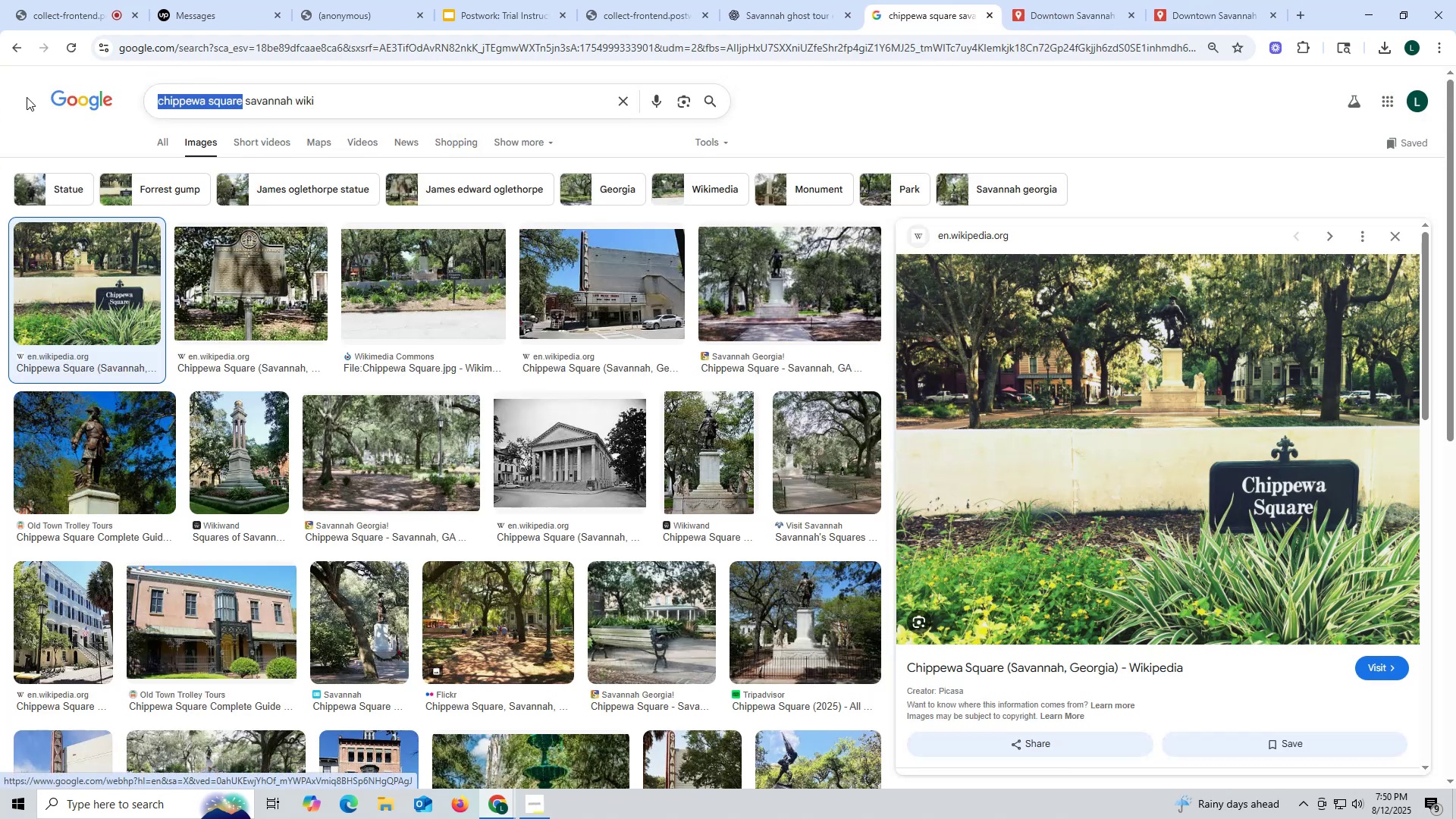 
key(Control+V)
 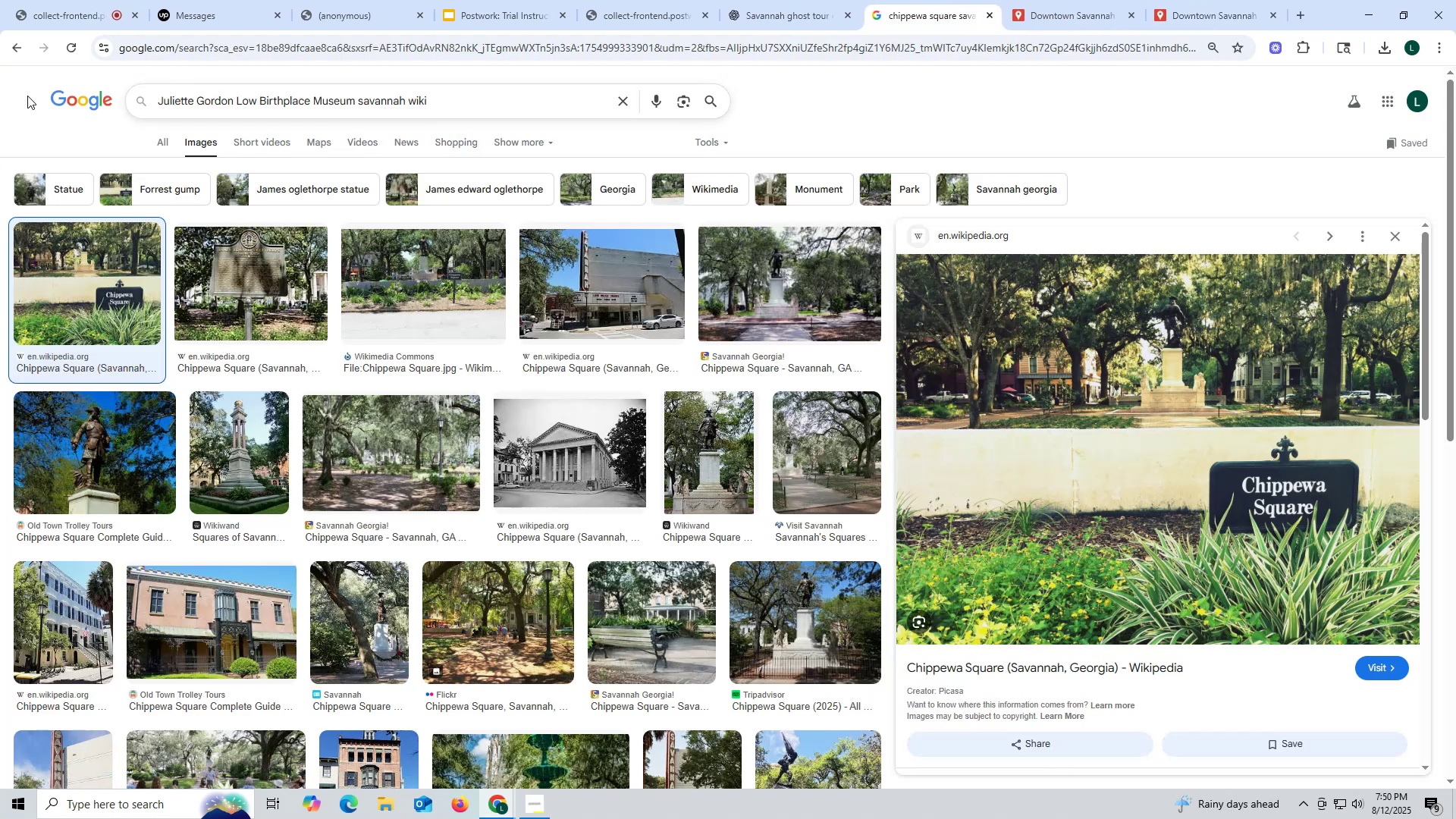 
key(Enter)
 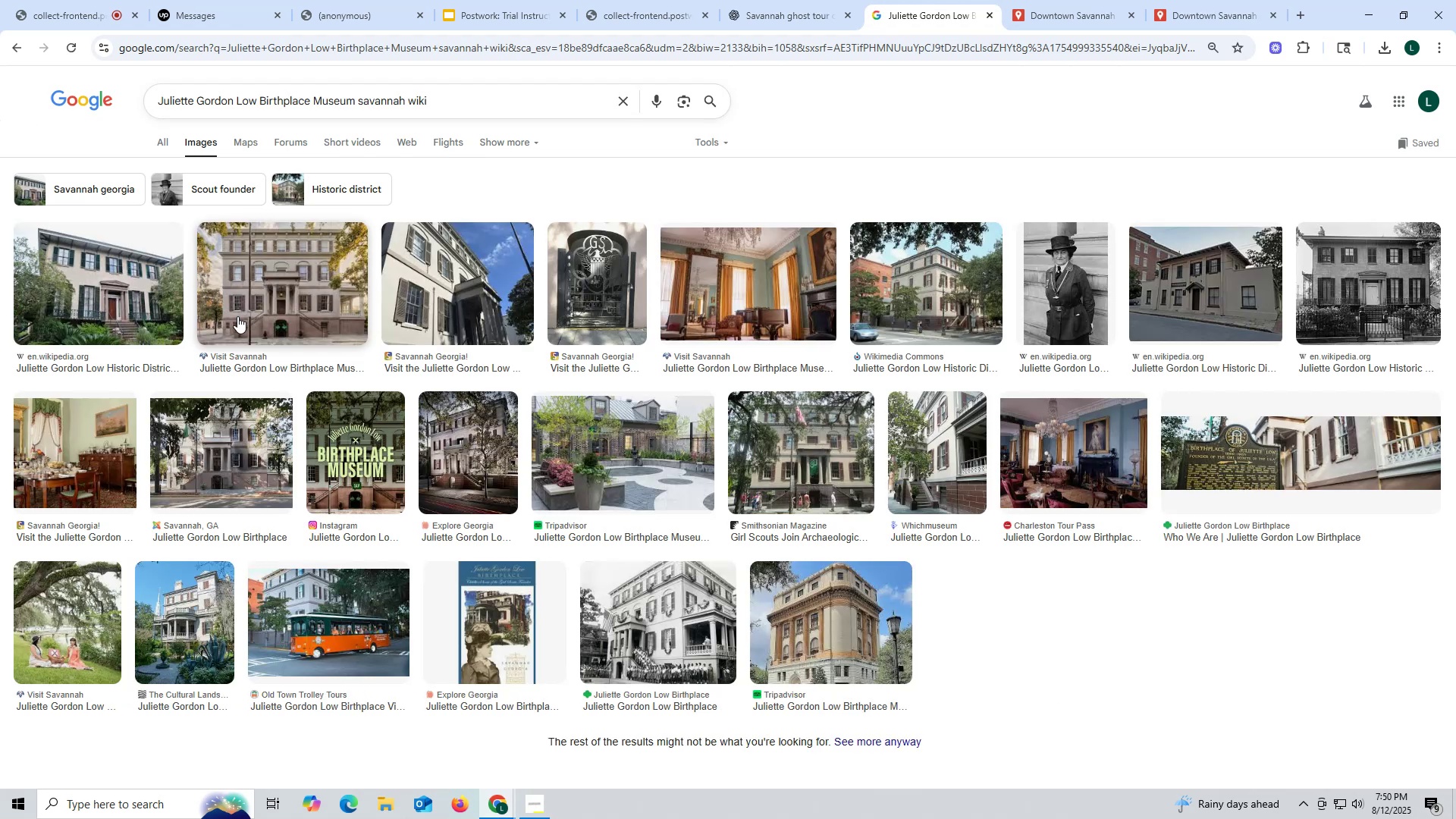 
left_click([110, 290])
 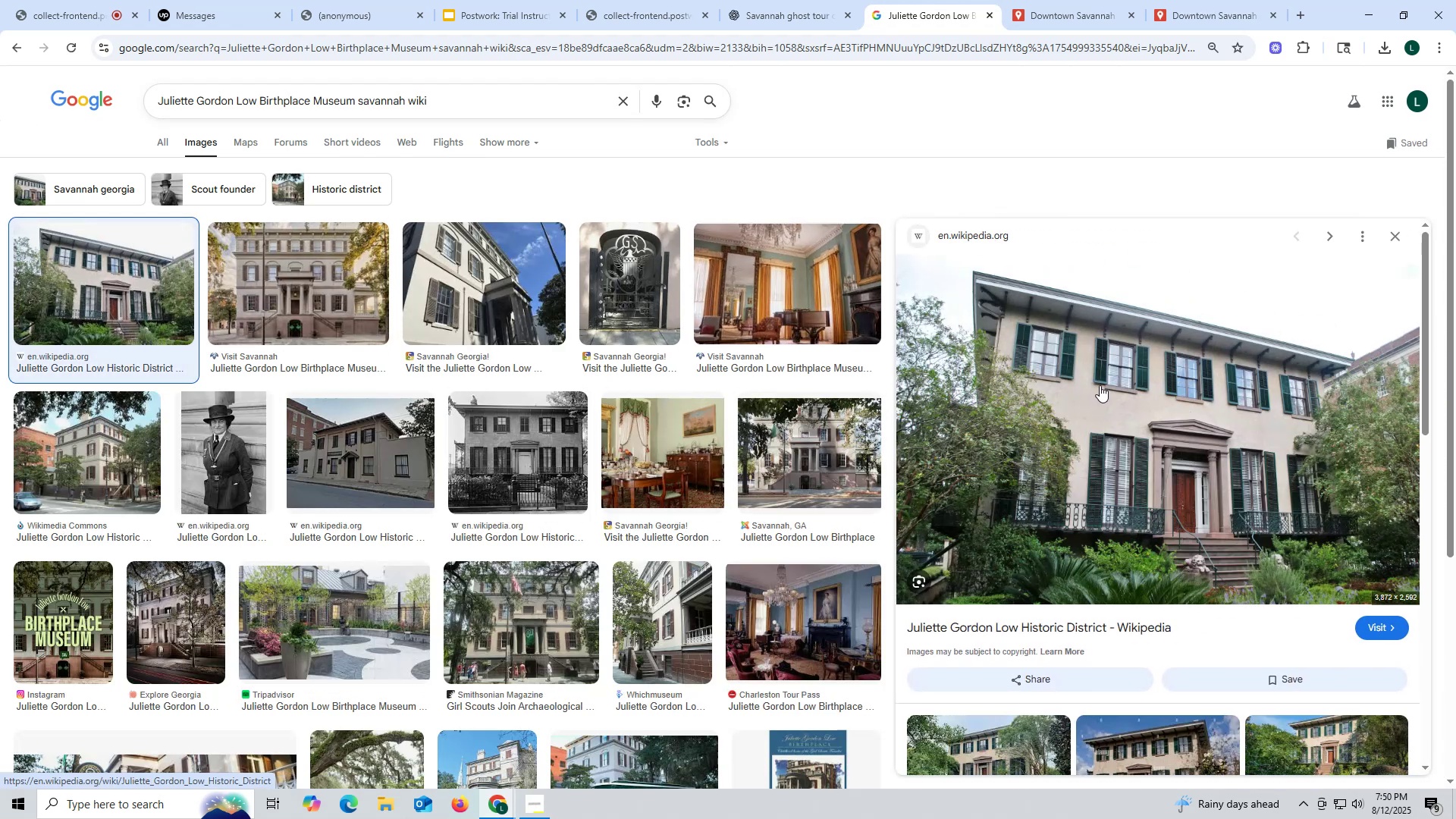 
wait(9.72)
 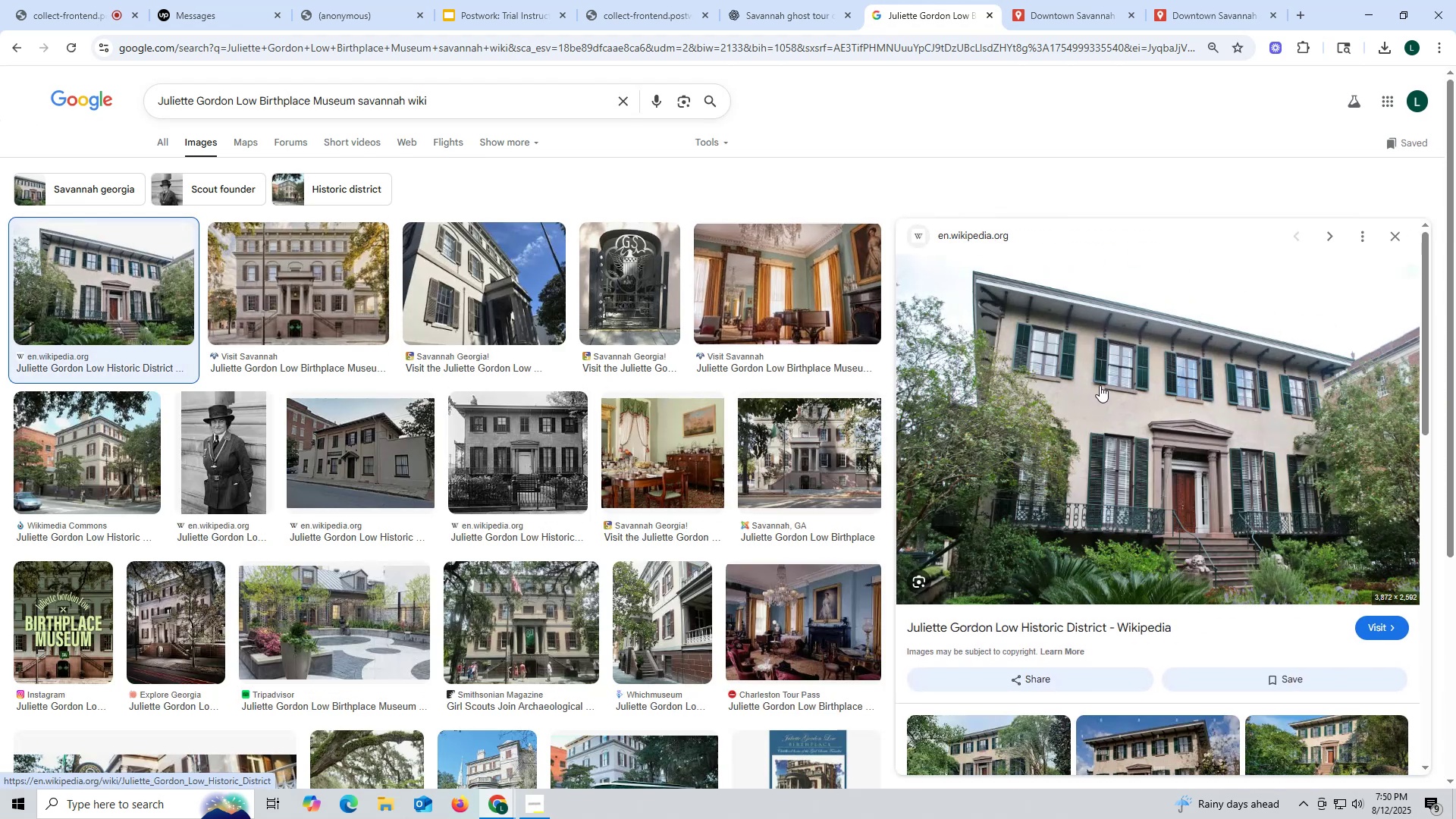 
left_click([287, 271])
 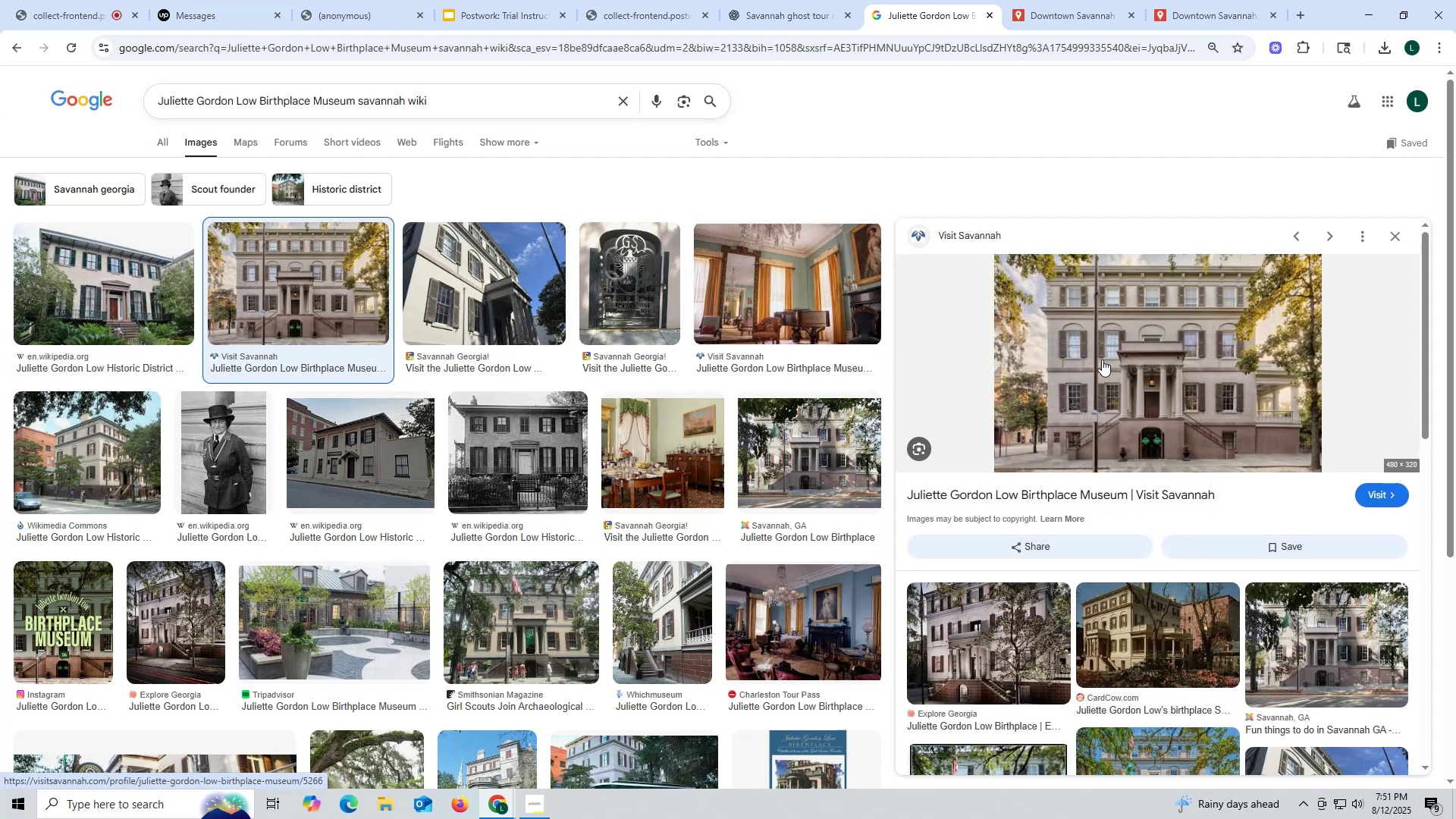 
left_click([1102, 359])
 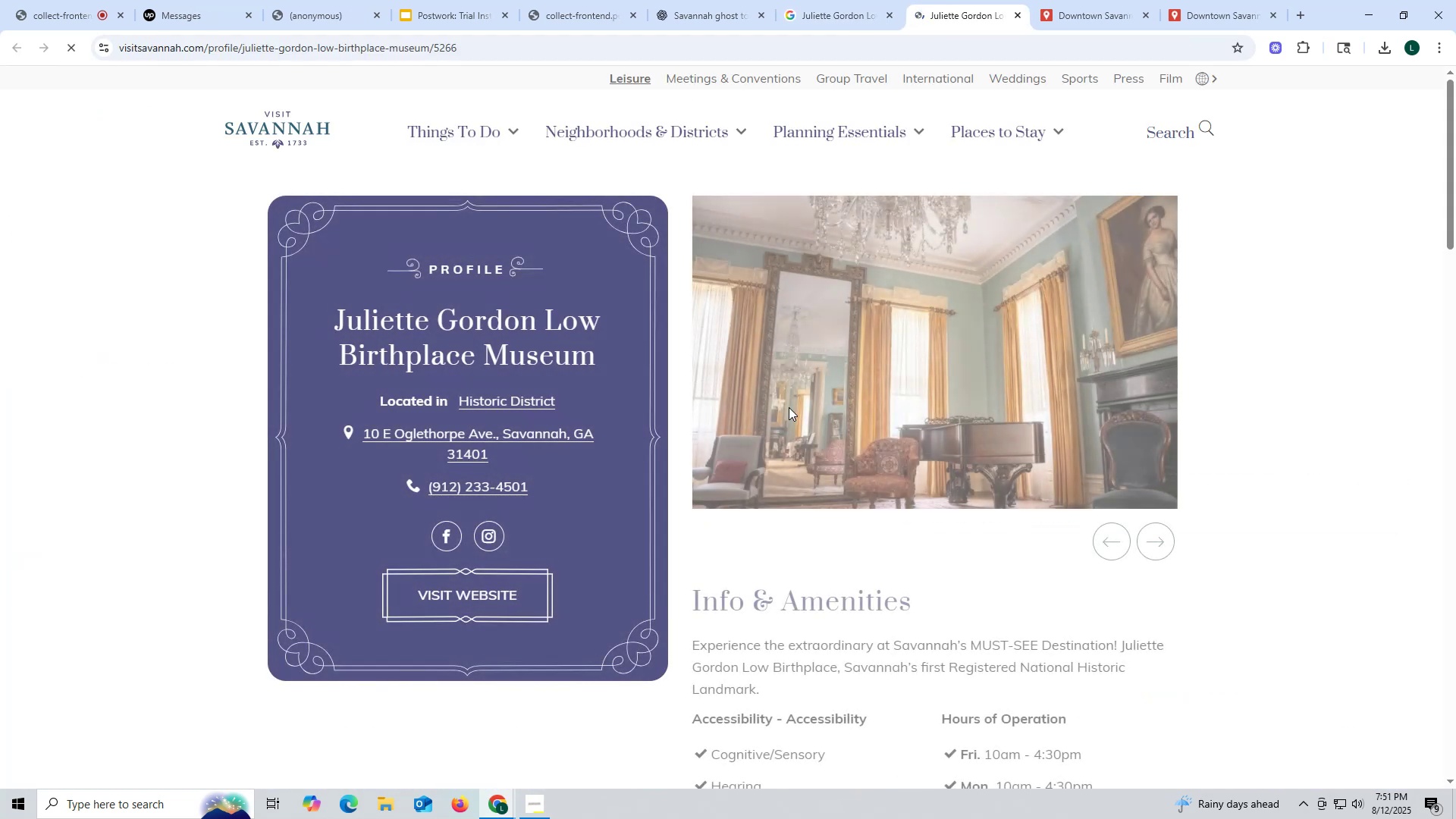 
scroll: coordinate [897, 434], scroll_direction: down, amount: 3.0
 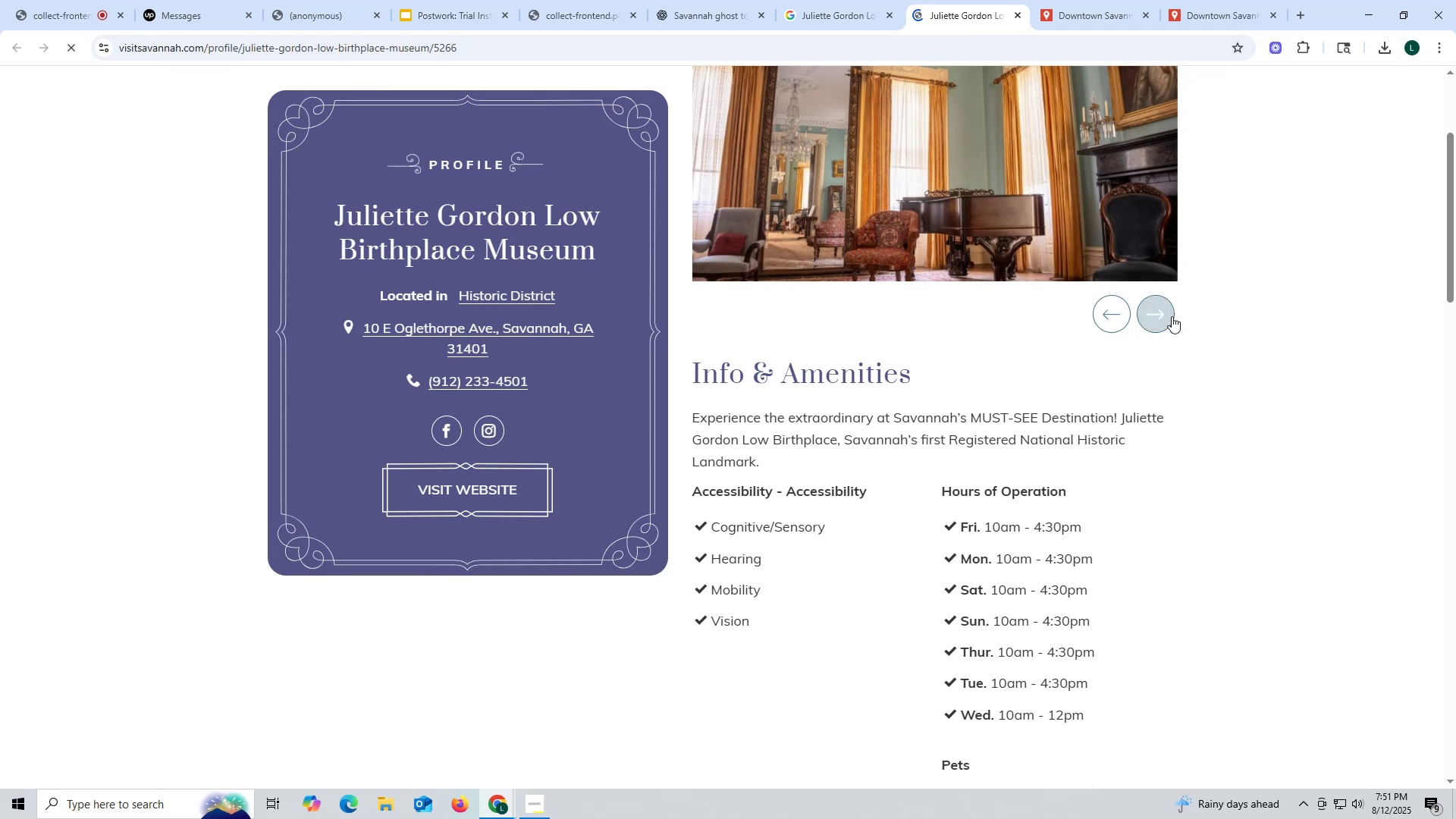 
scroll: coordinate [1165, 331], scroll_direction: up, amount: 4.0
 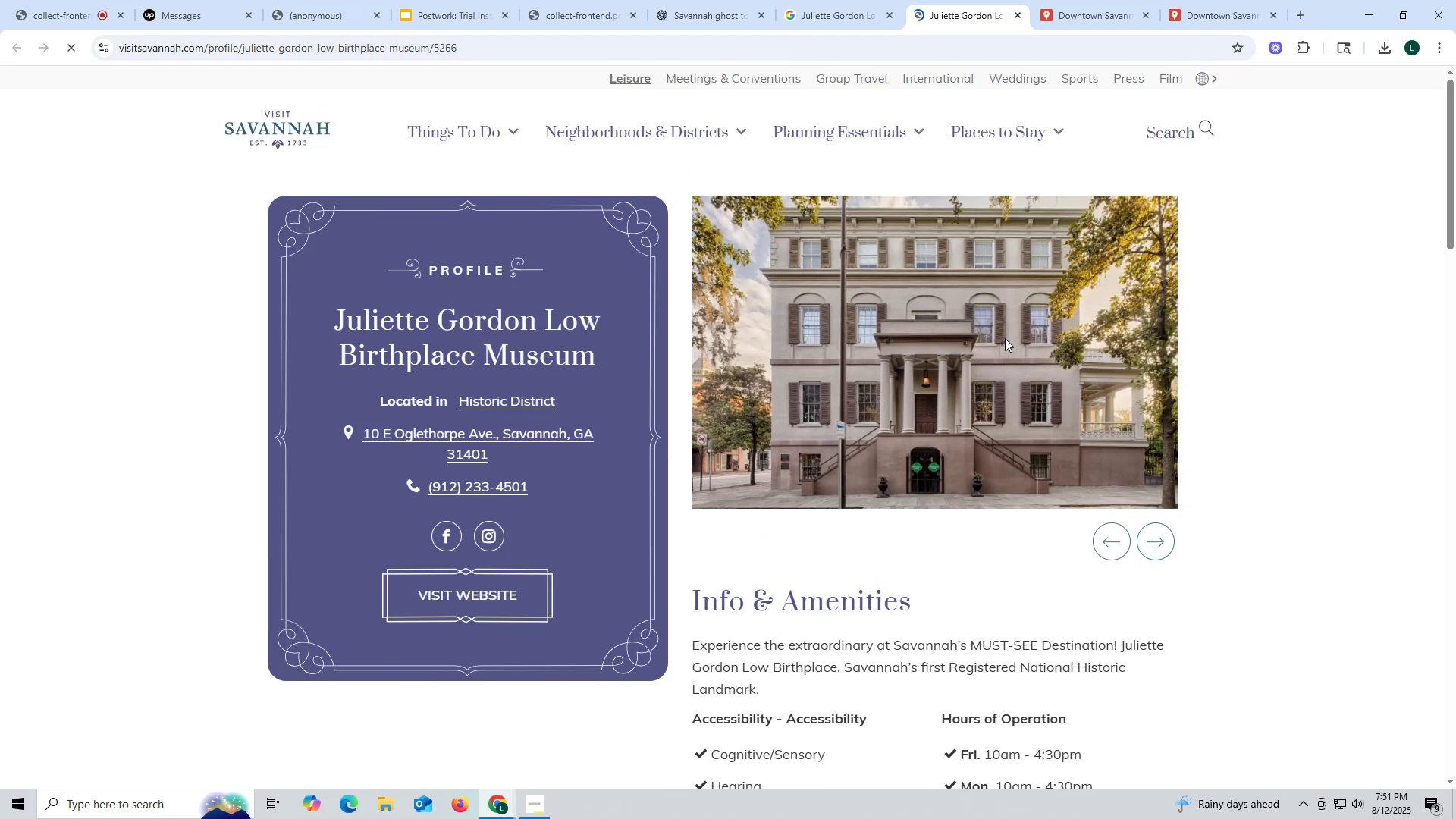 
wait(9.99)
 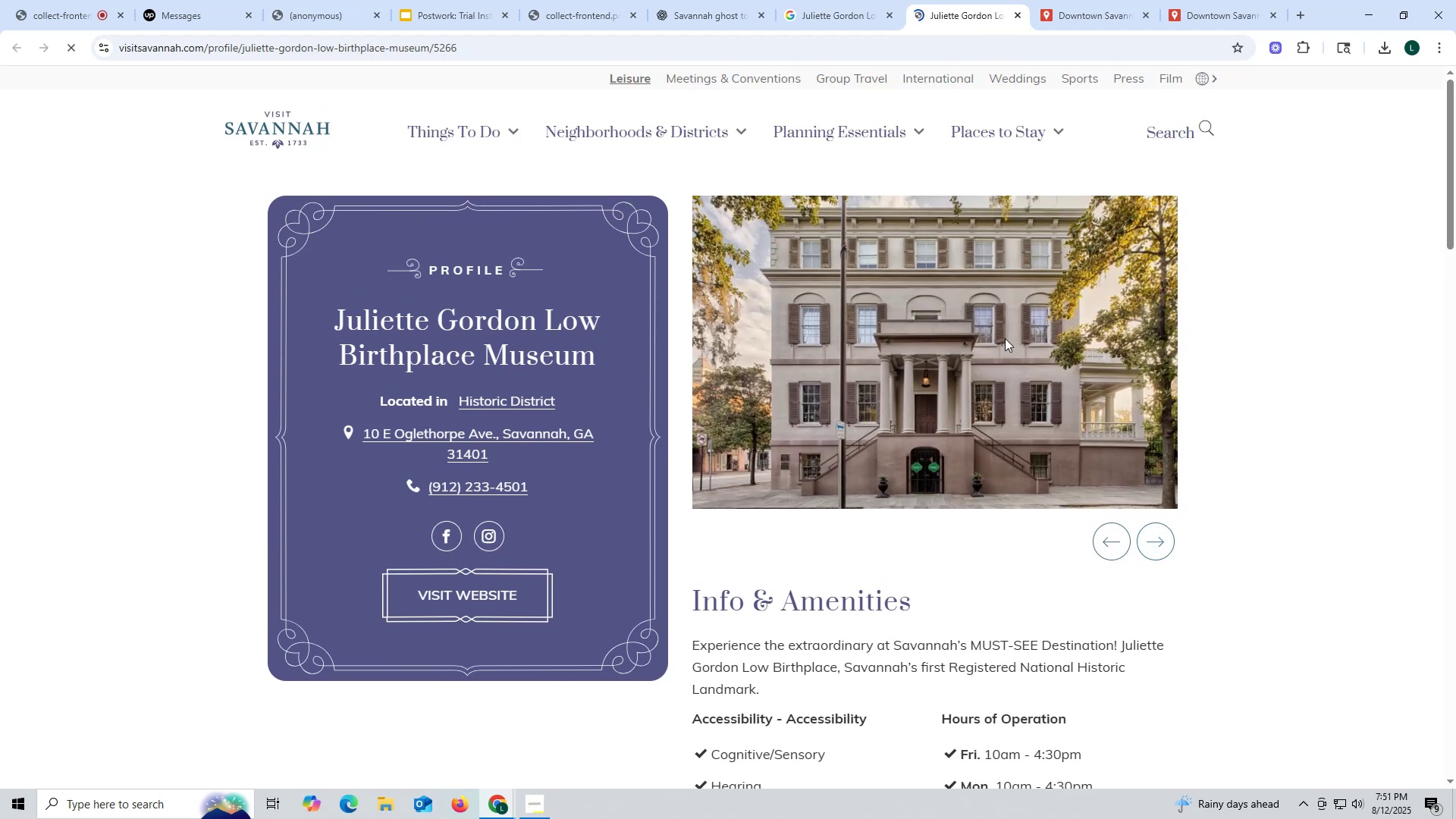 
right_click([858, 283])
 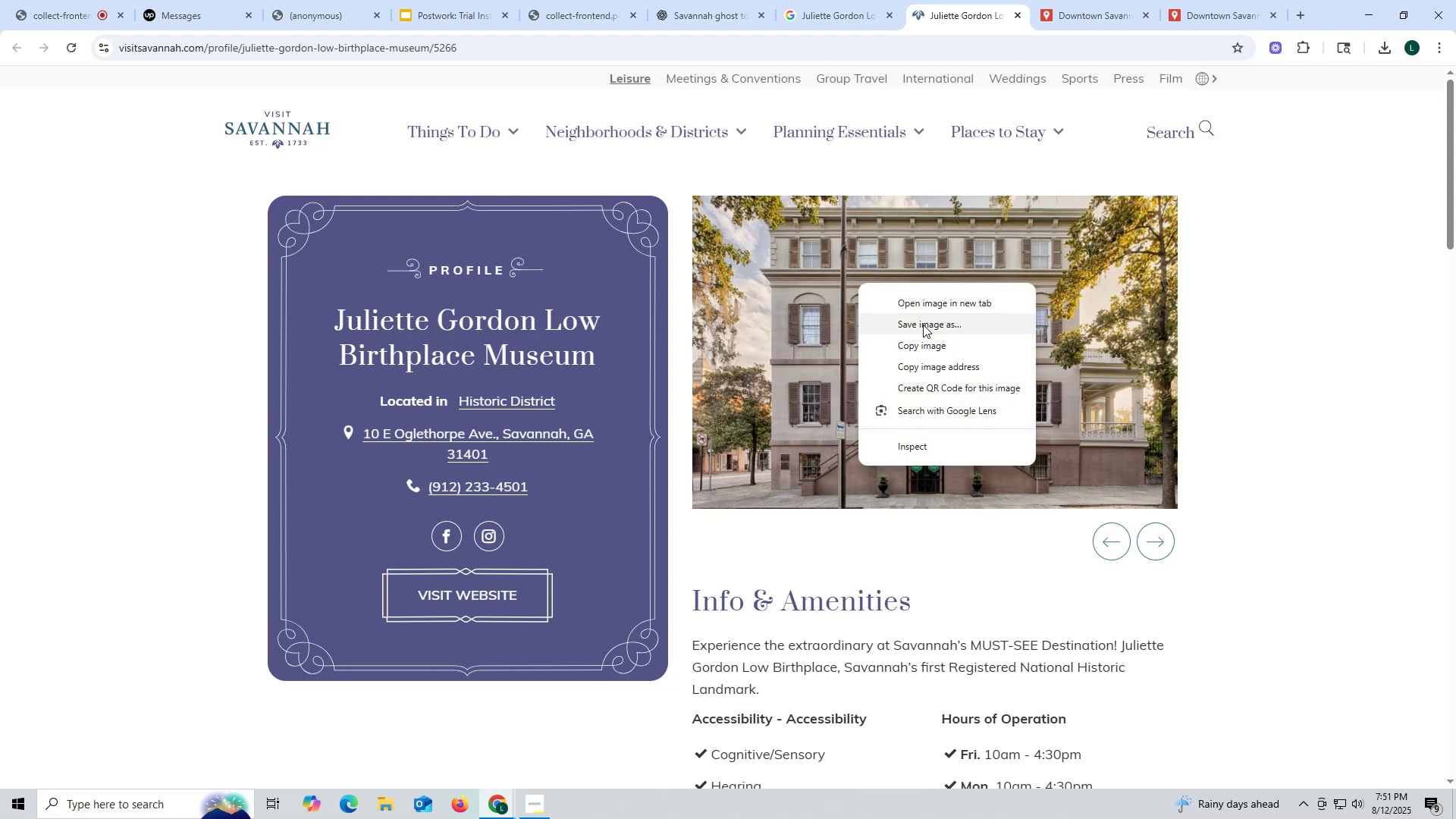 
left_click([923, 325])
 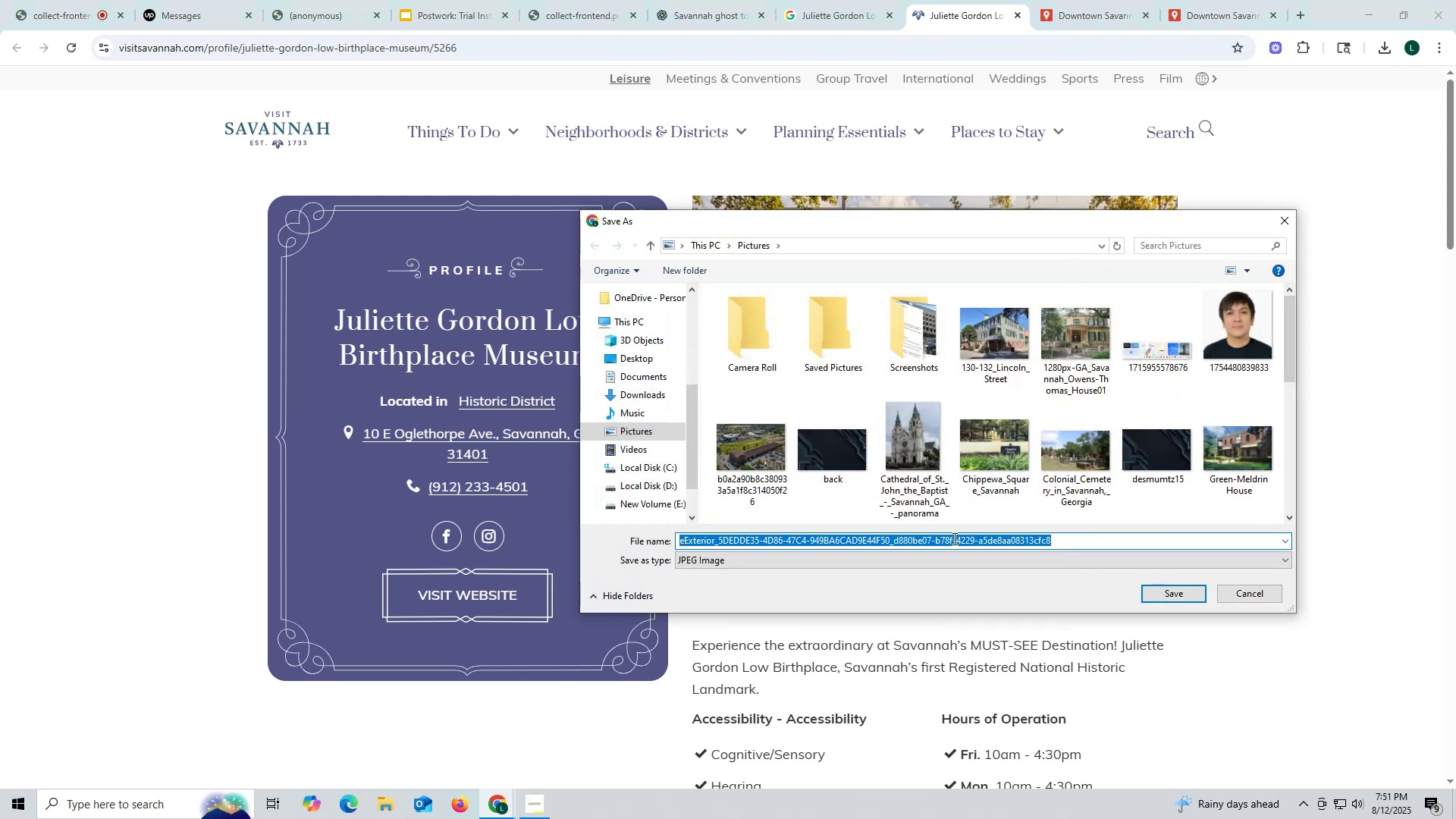 
type(Juliete)
key(Backspace)
type(te Gordon)
 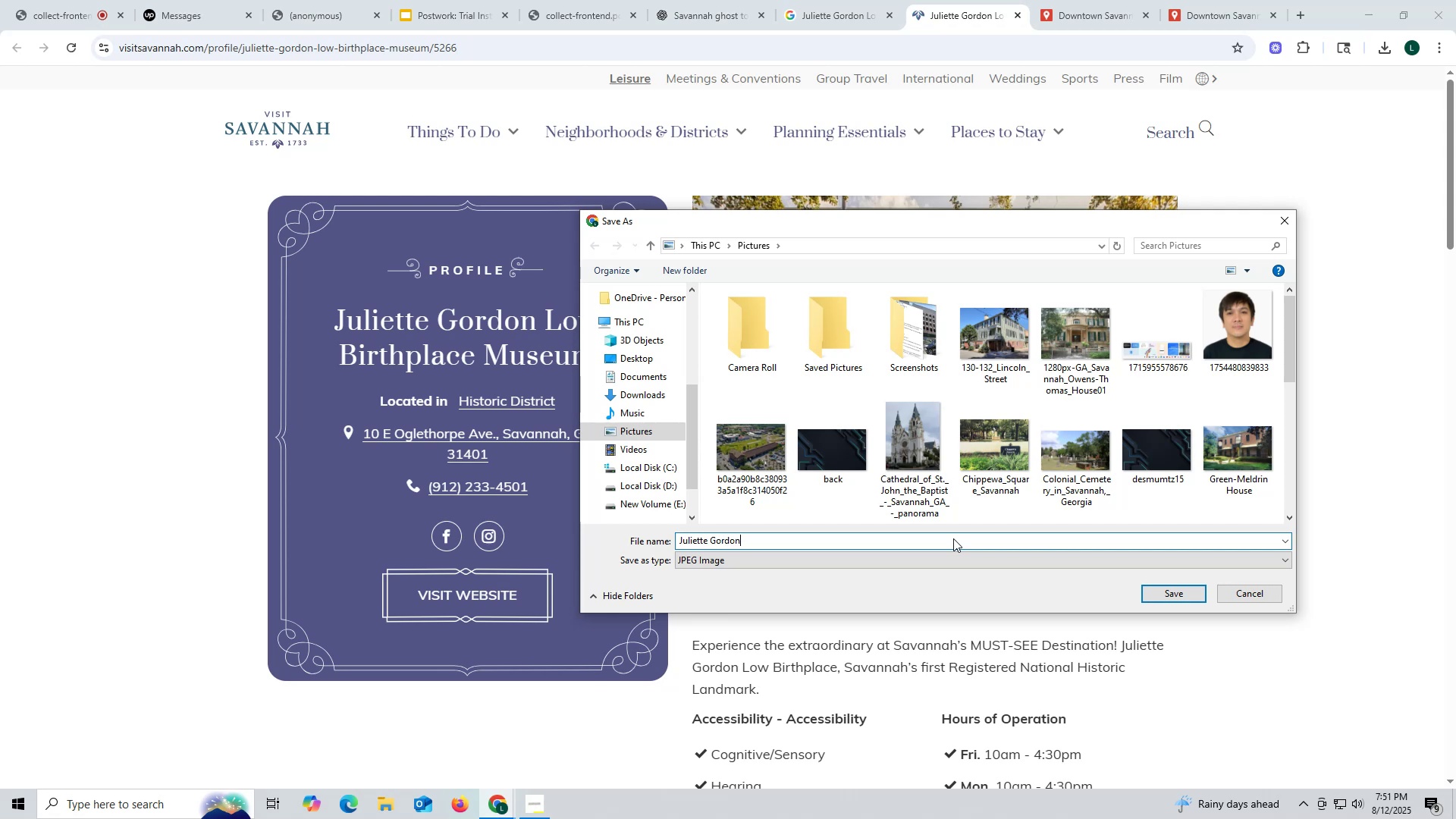 
left_click([1160, 592])
 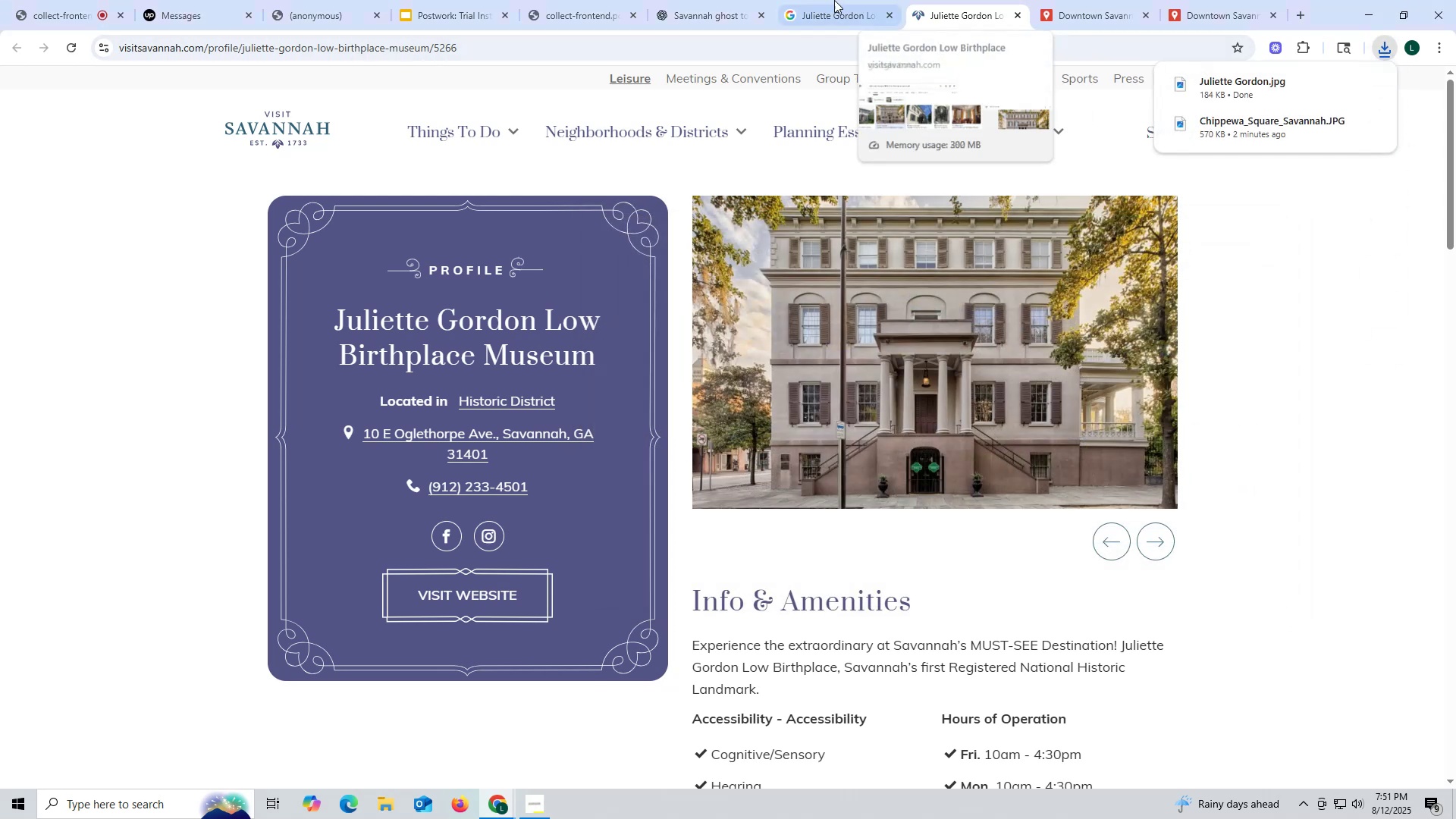 
wait(5.32)
 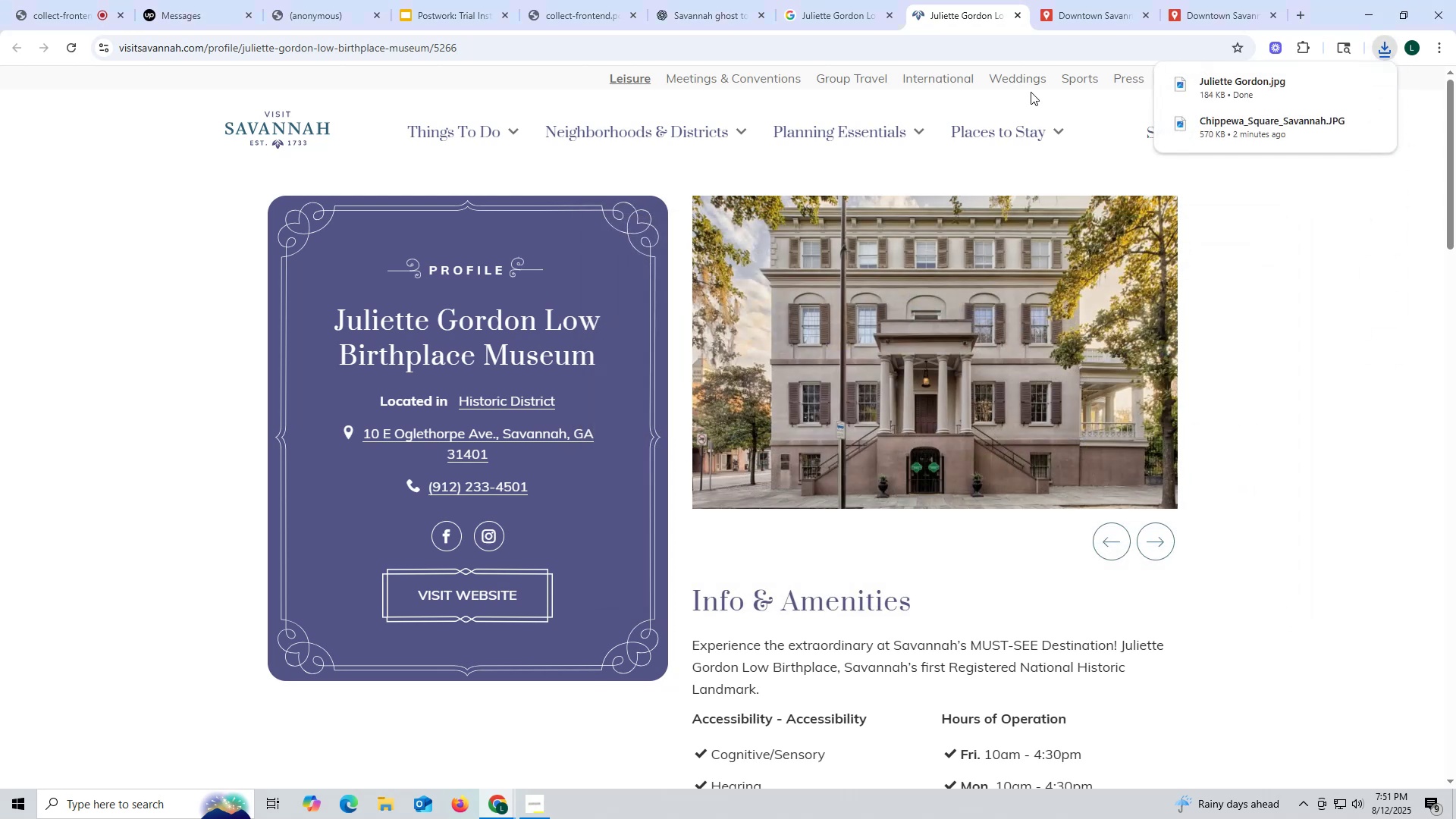 
left_click([1194, 15])
 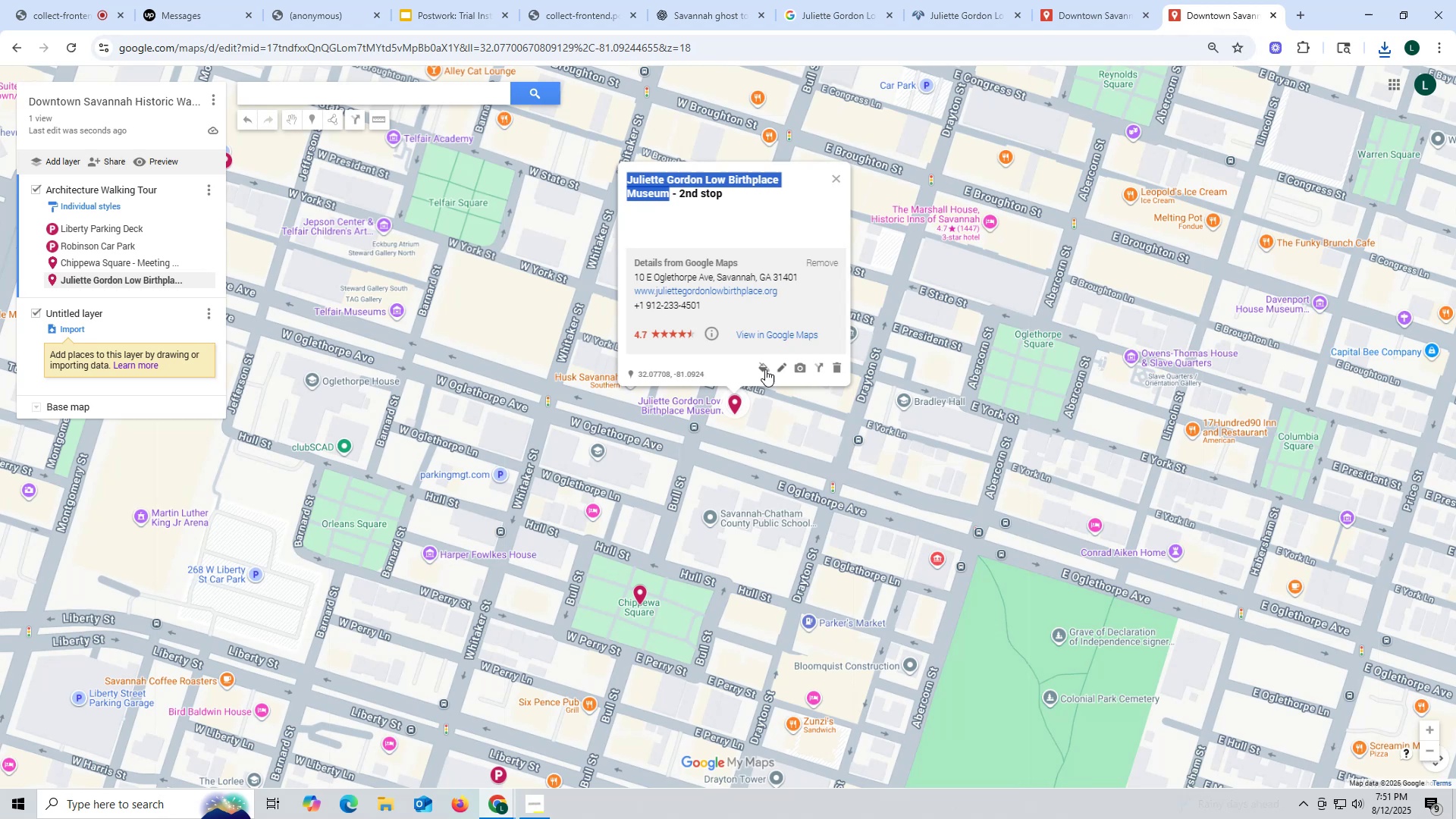 
left_click([795, 368])
 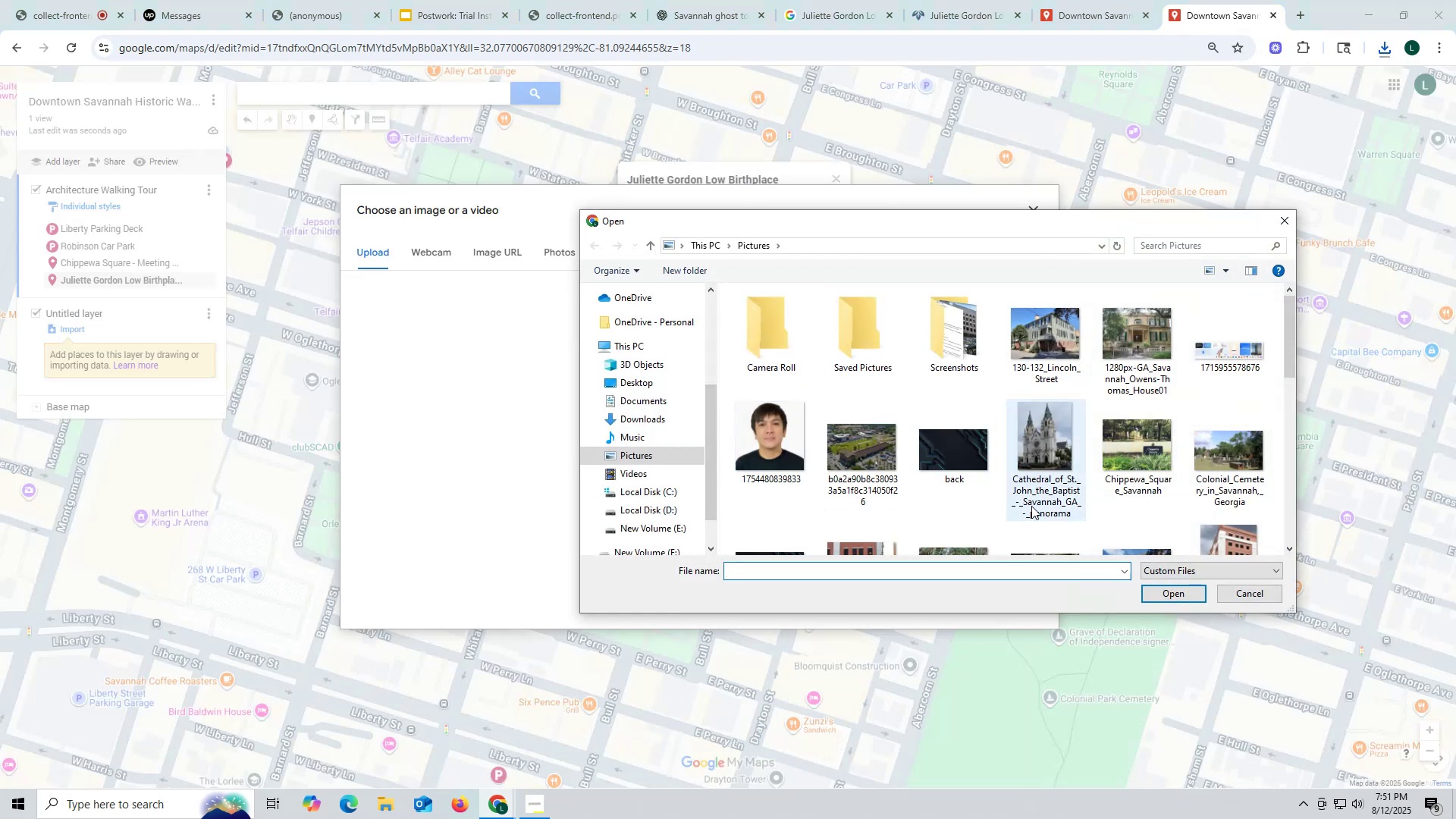 
scroll: coordinate [1018, 474], scroll_direction: down, amount: 2.0
 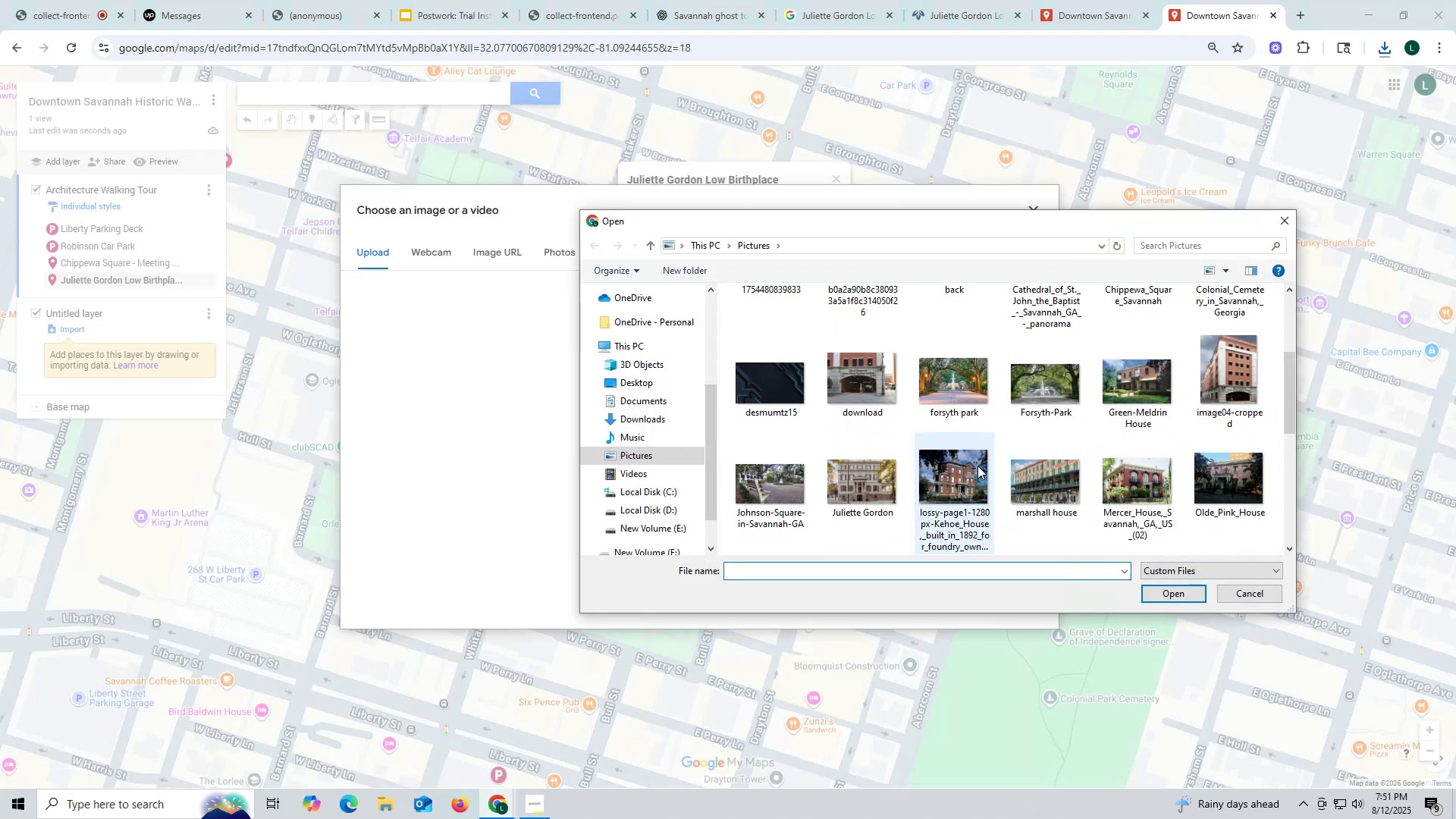 
left_click([863, 482])
 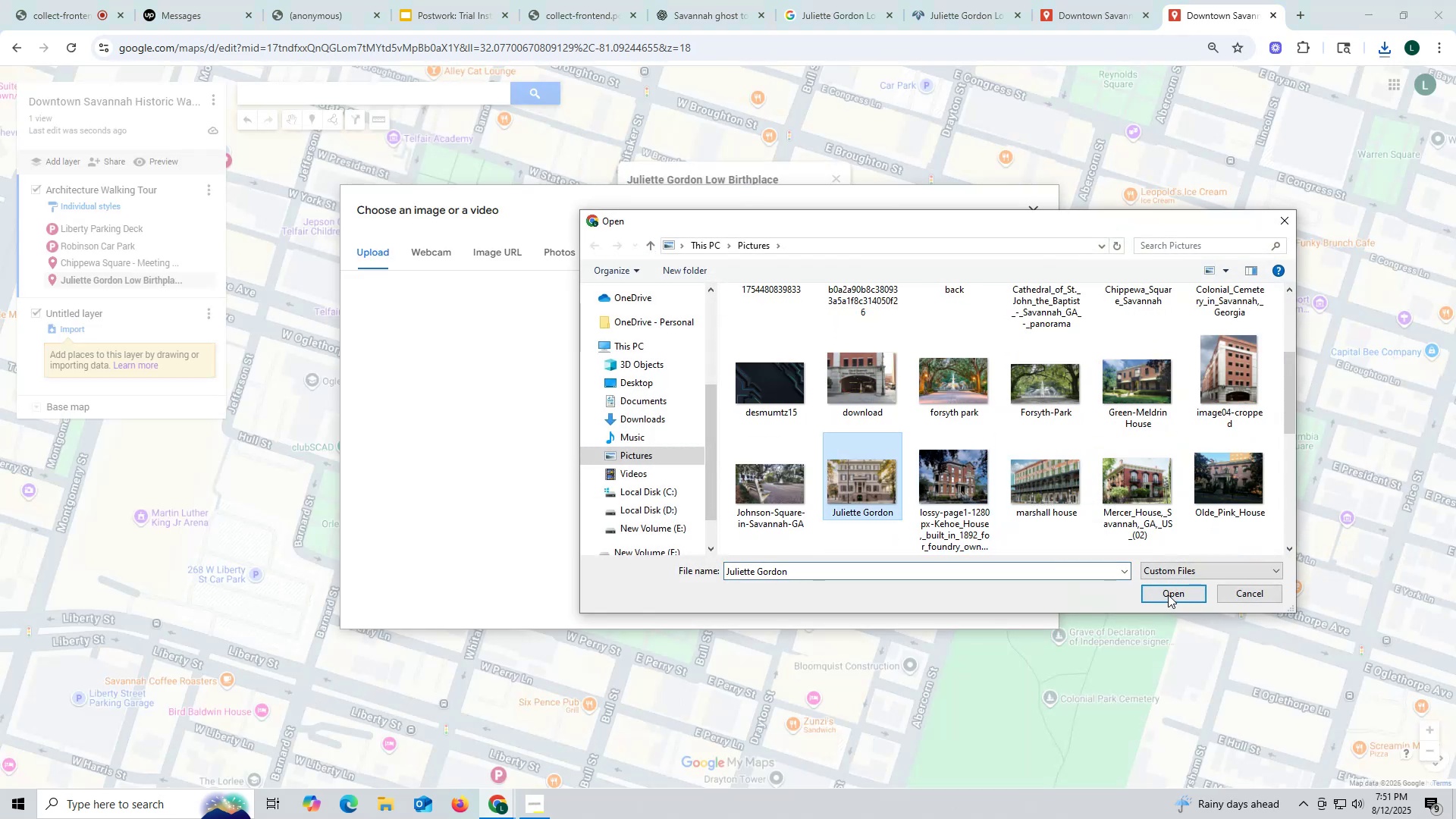 
left_click([1168, 595])
 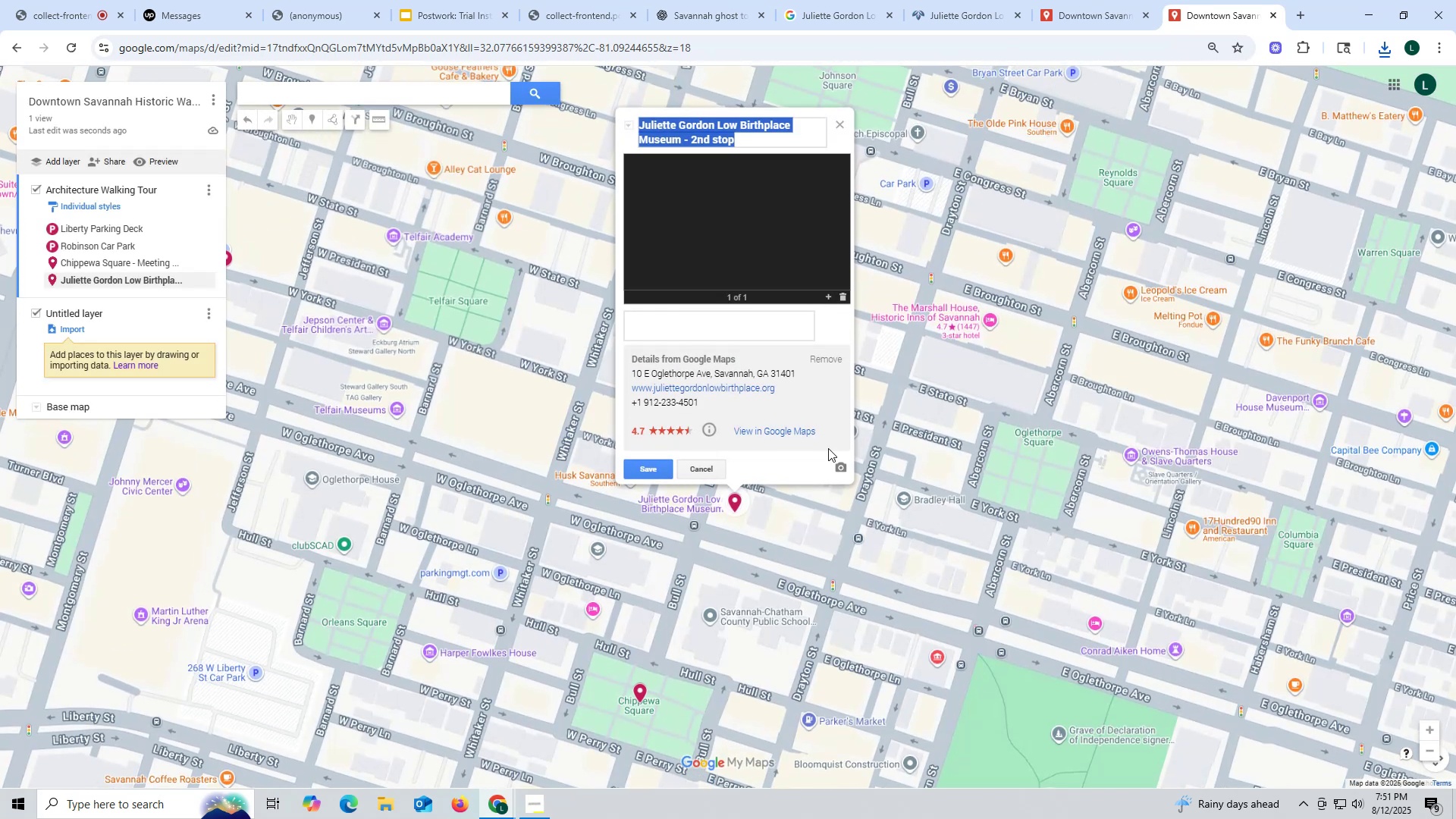 
left_click([653, 468])
 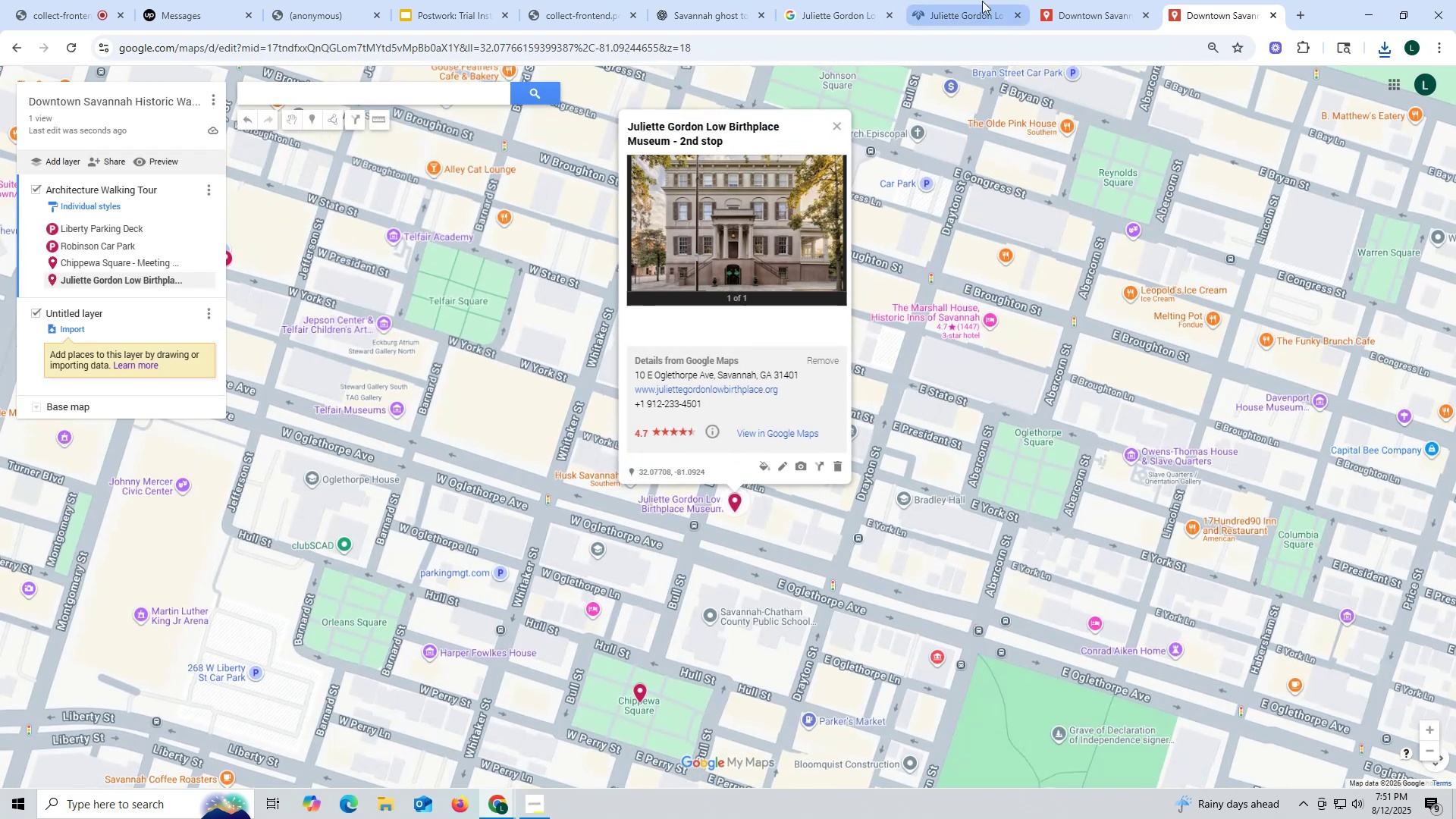 
left_click_drag(start_coordinate=[951, 17], to_coordinate=[956, 17])
 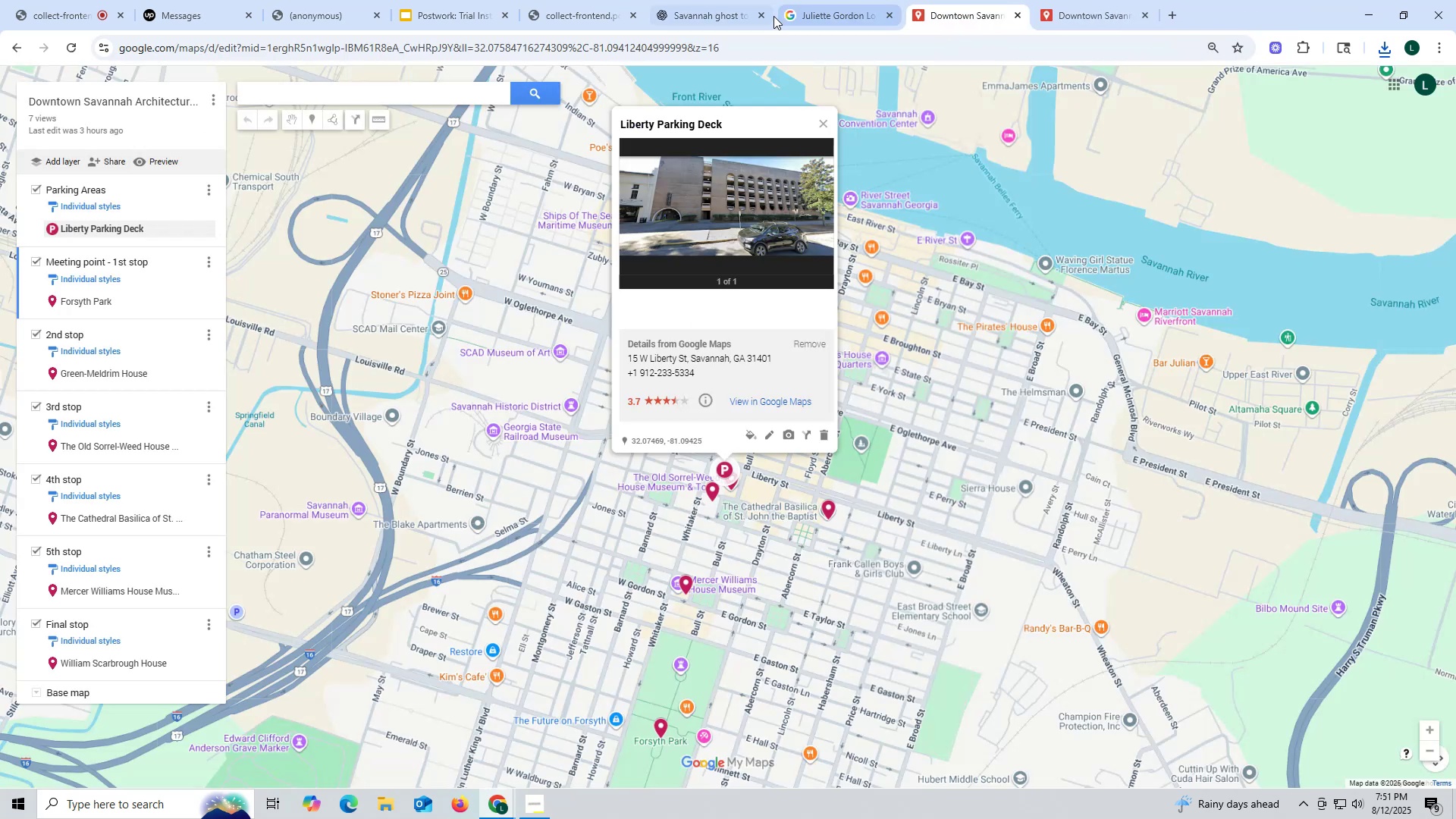 
left_click([726, 9])
 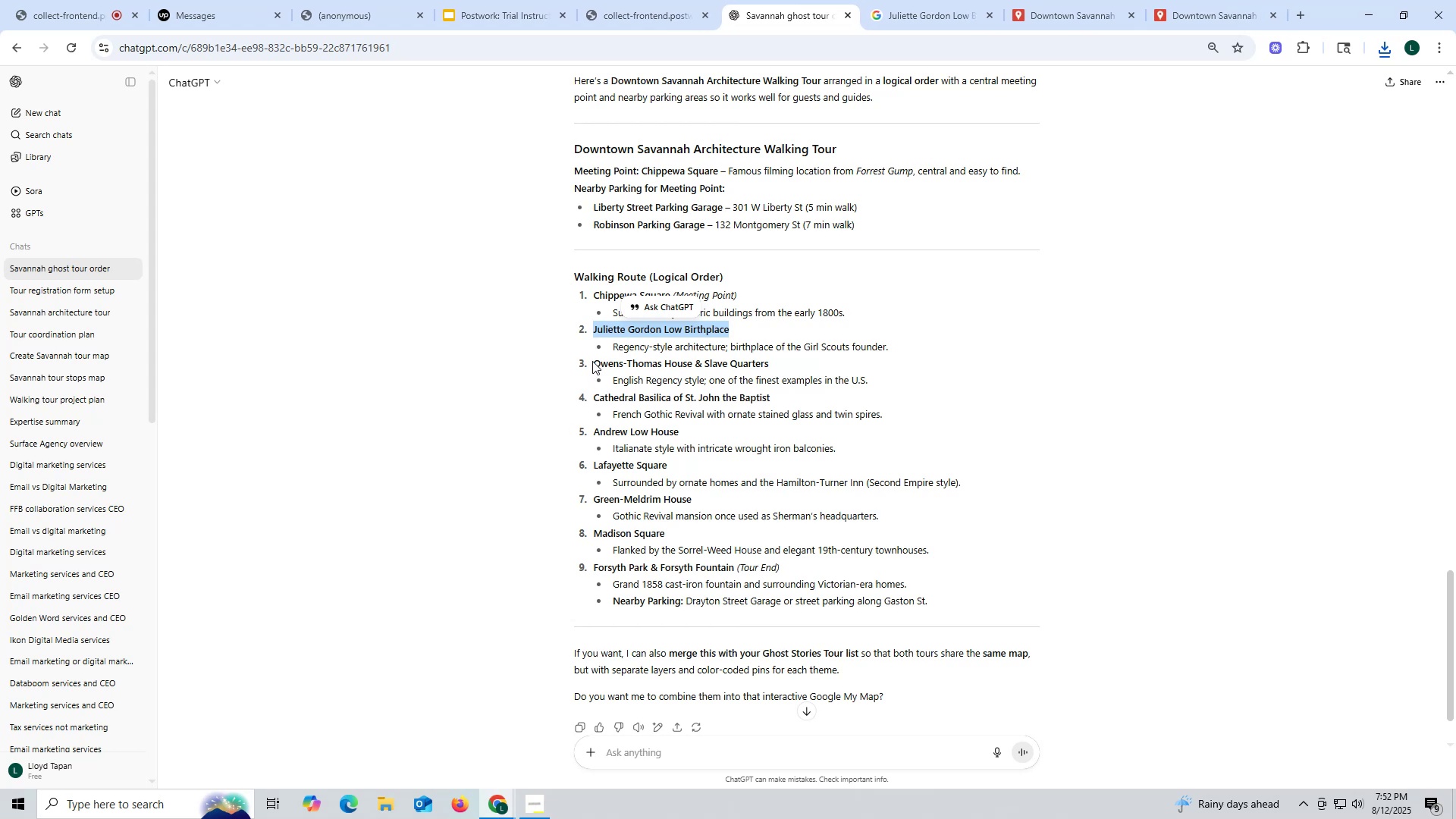 
wait(6.15)
 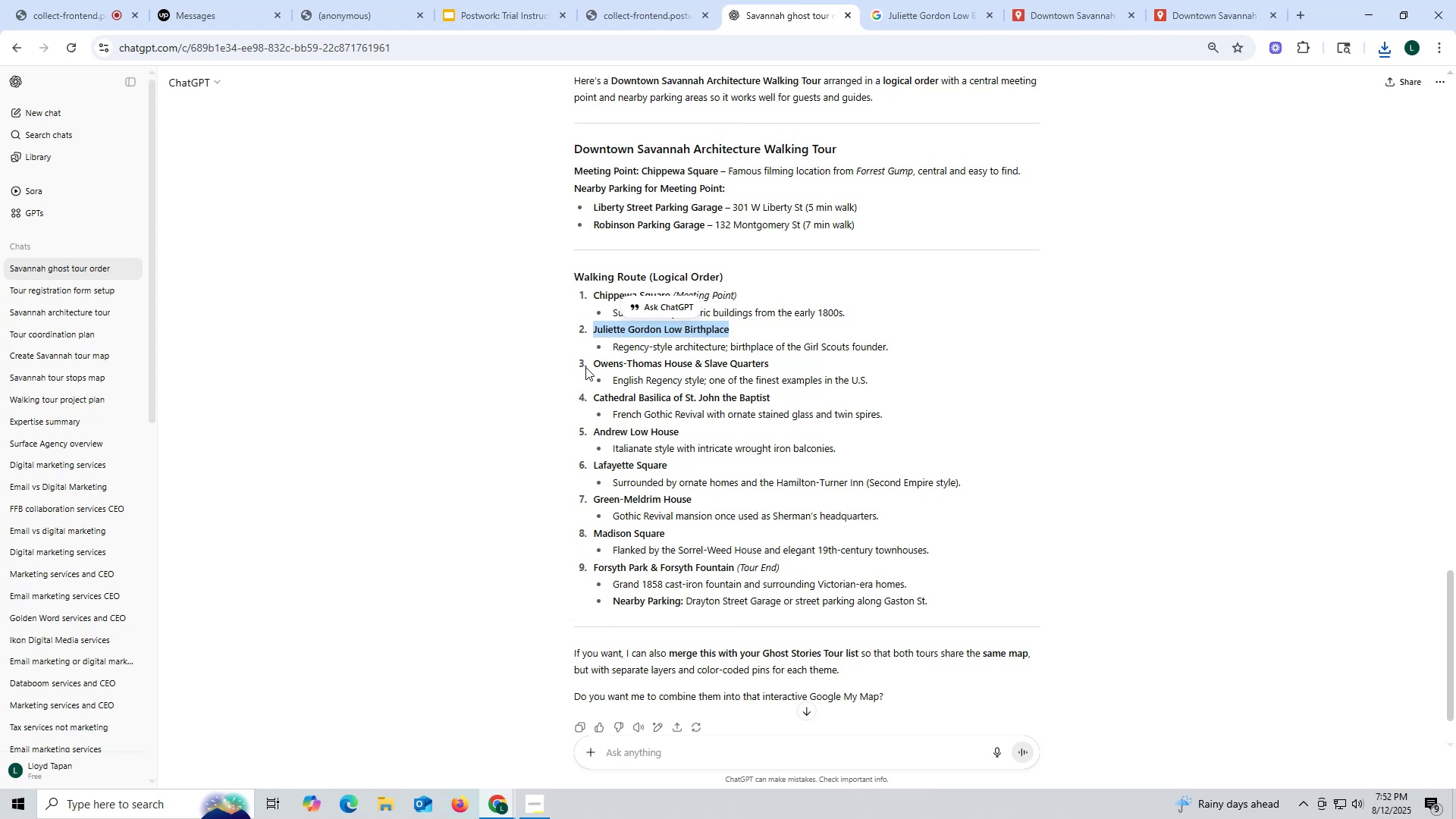 
left_click_drag(start_coordinate=[592, 361], to_coordinate=[773, 362])
 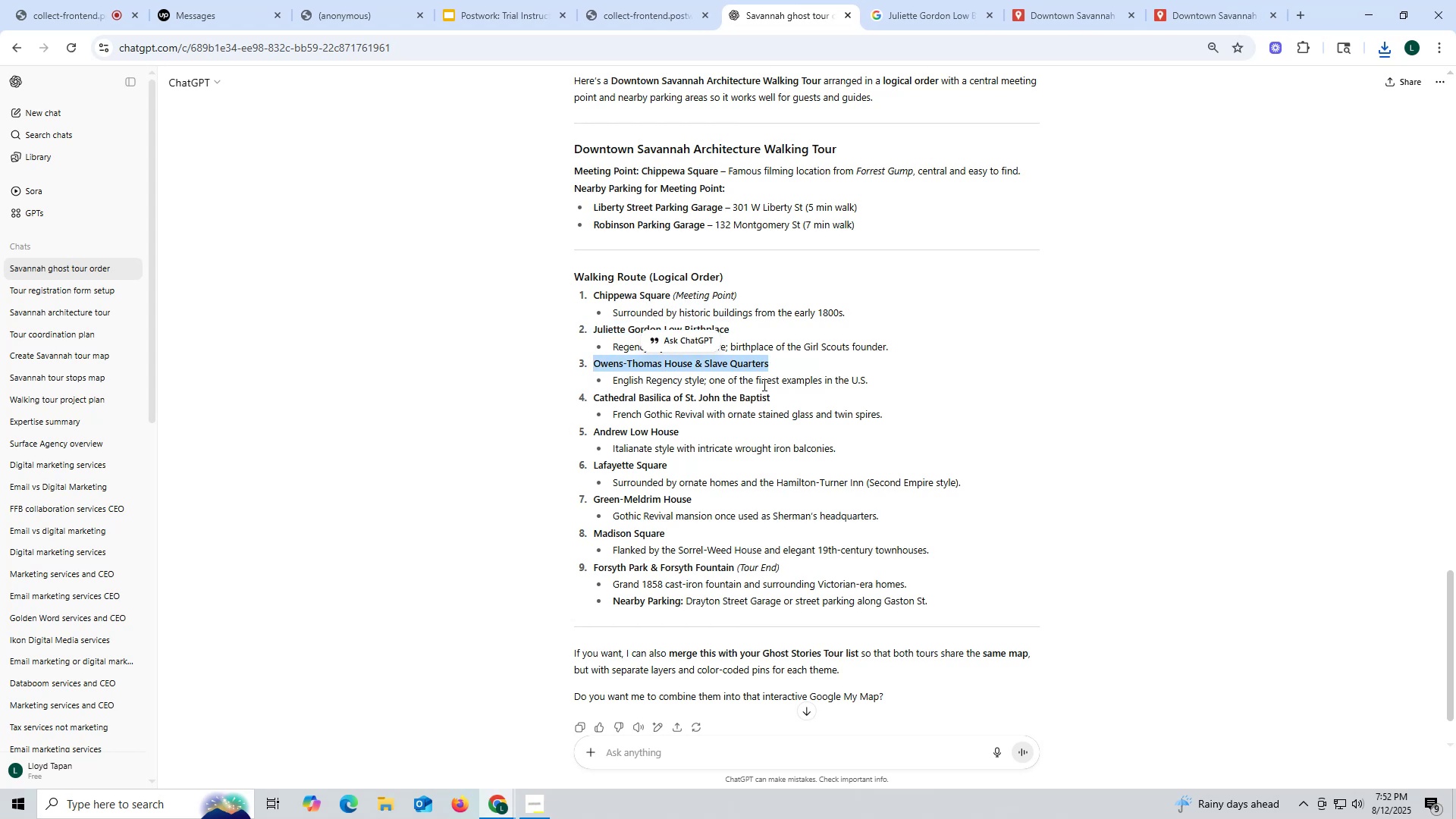 
key(Control+ControlLeft)
 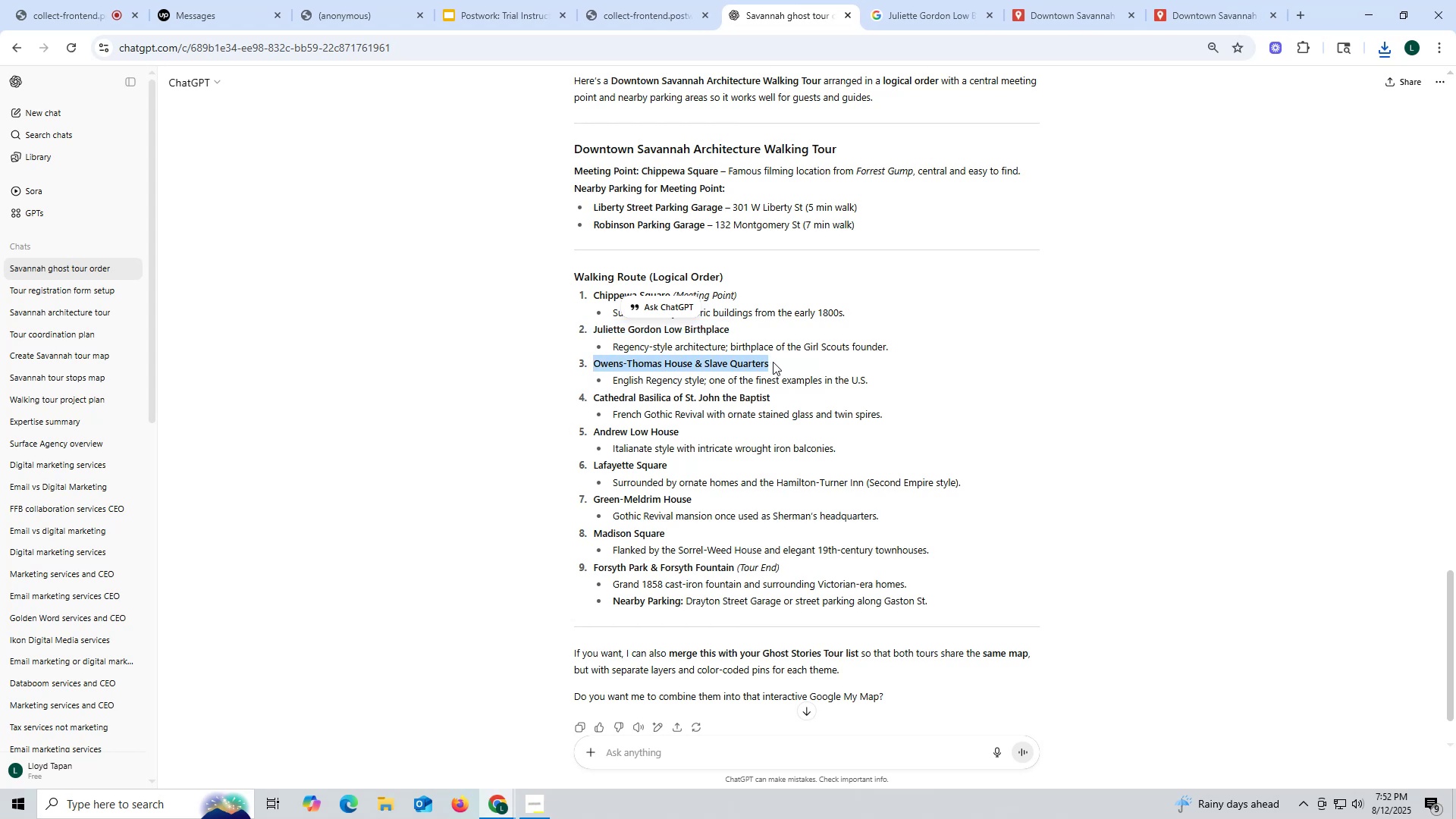 
key(Control+C)
 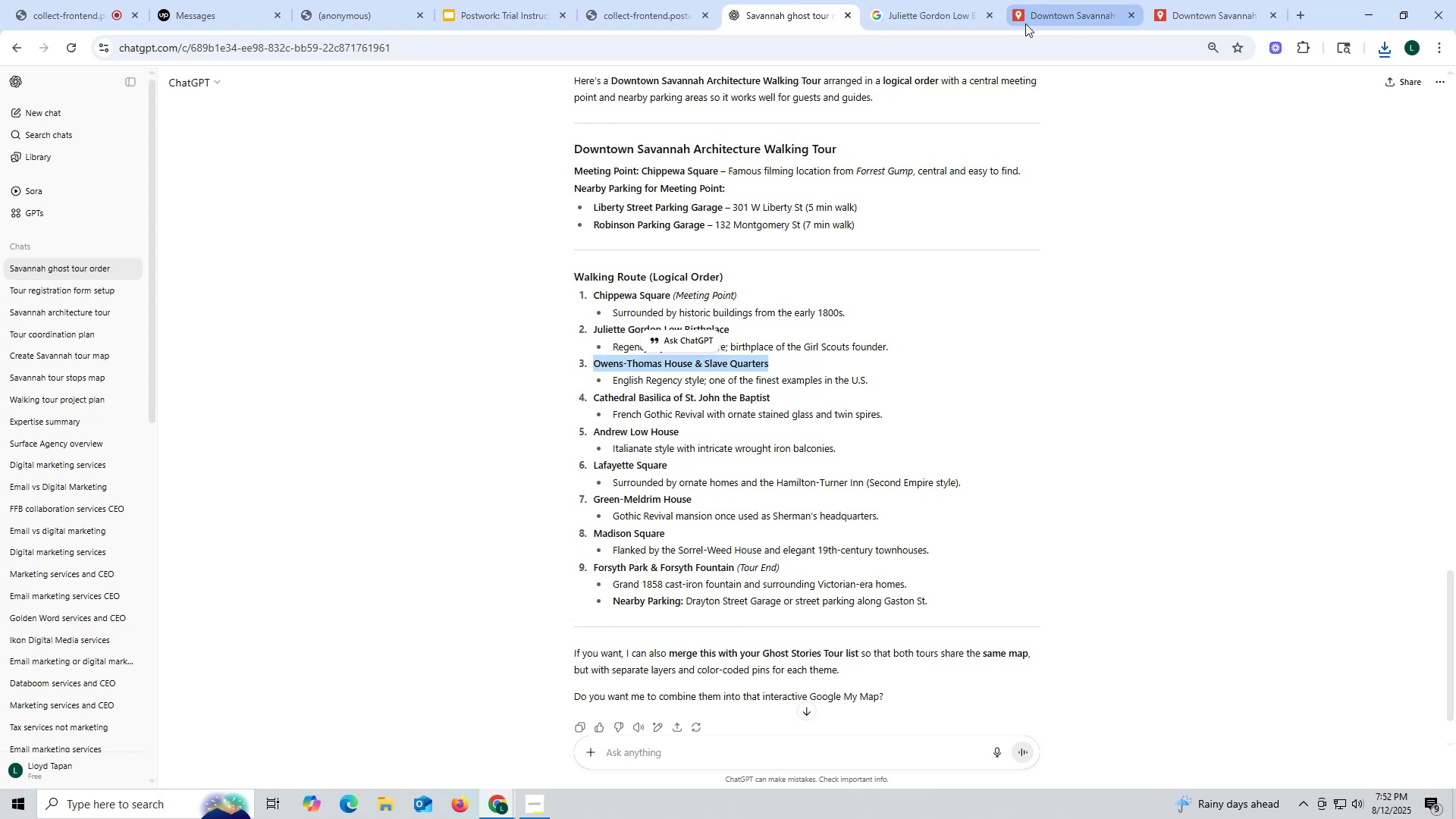 
left_click([1066, 25])
 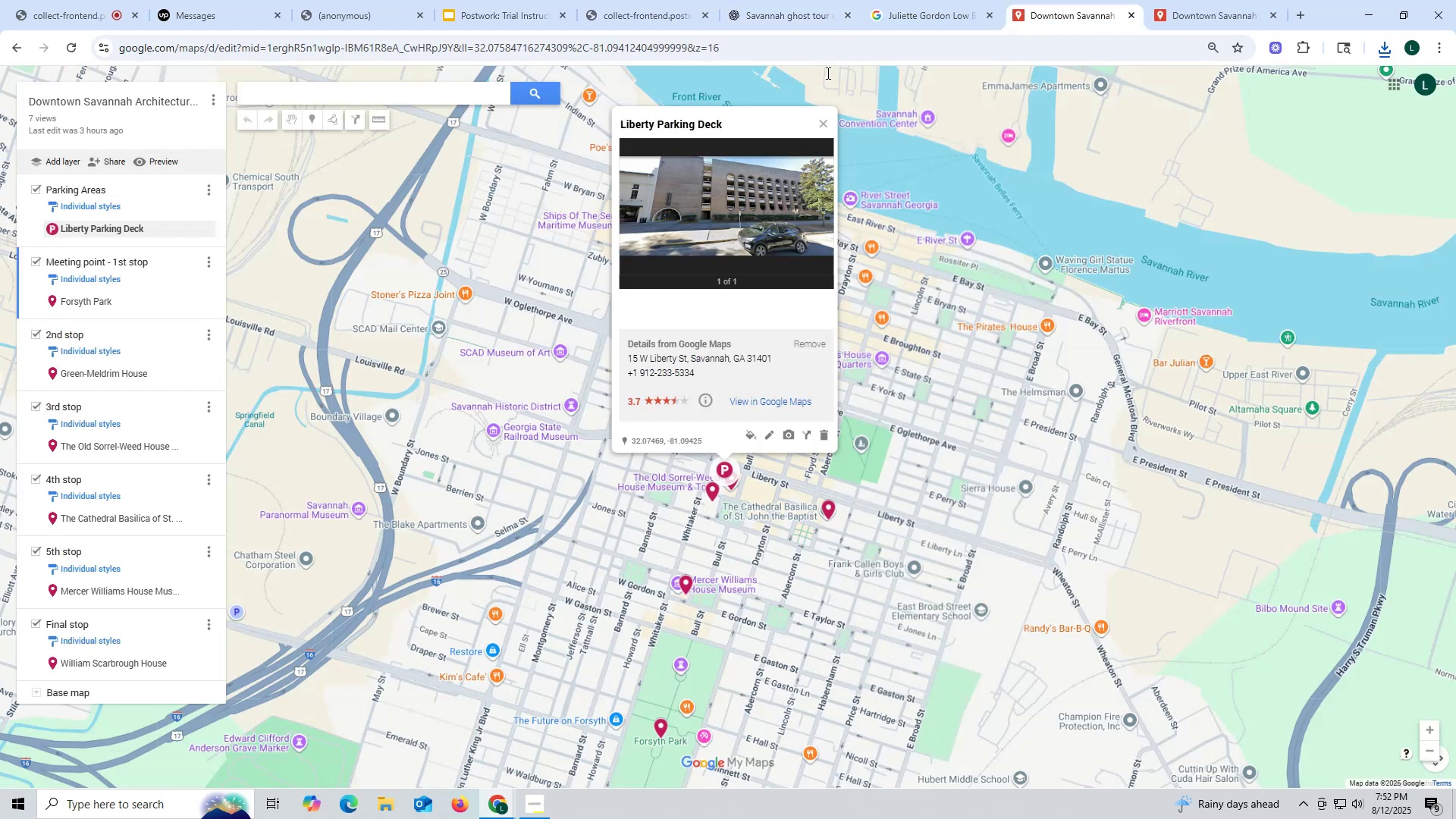 
mouse_move([214, 303])
 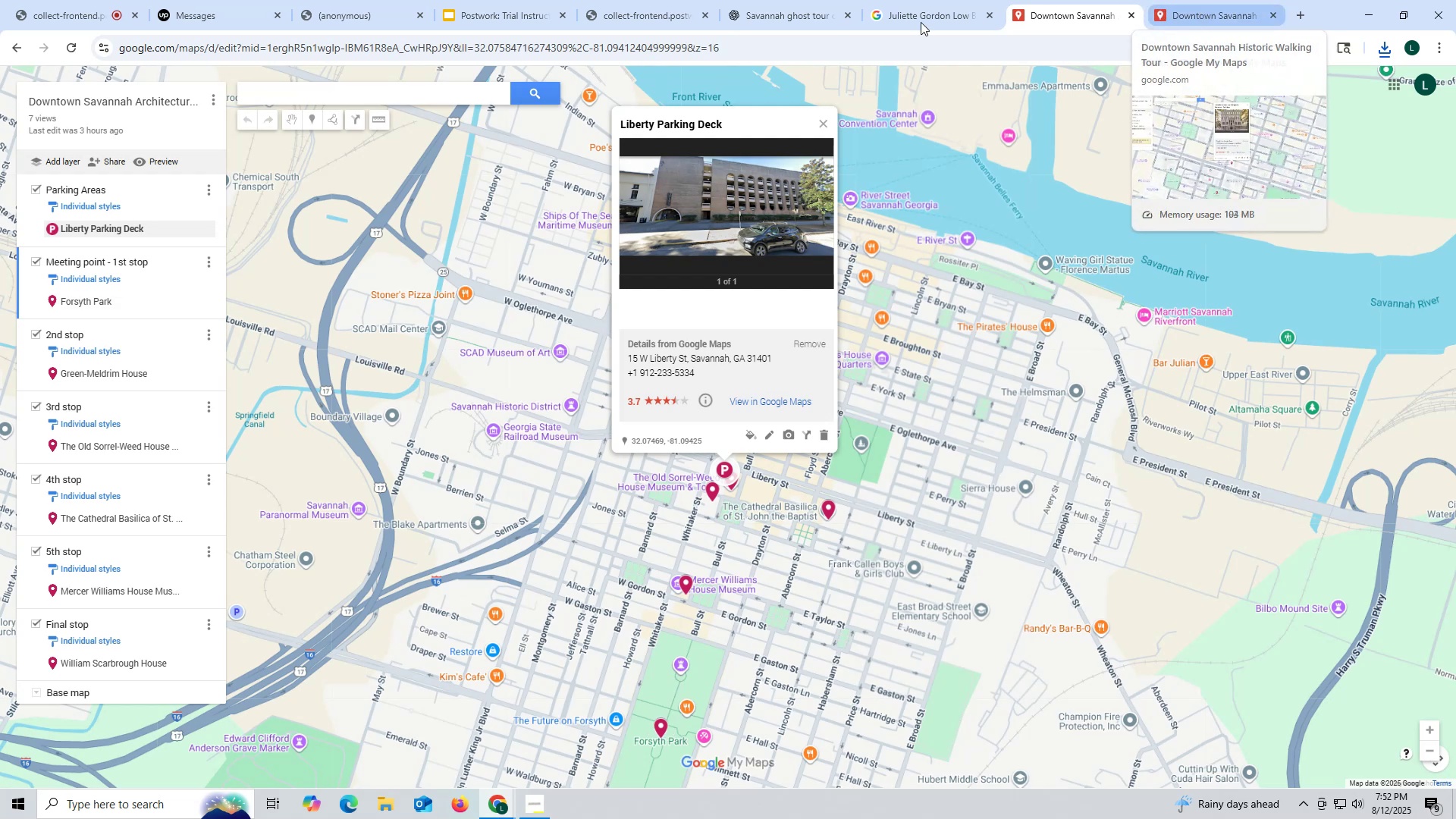 
left_click([908, 10])
 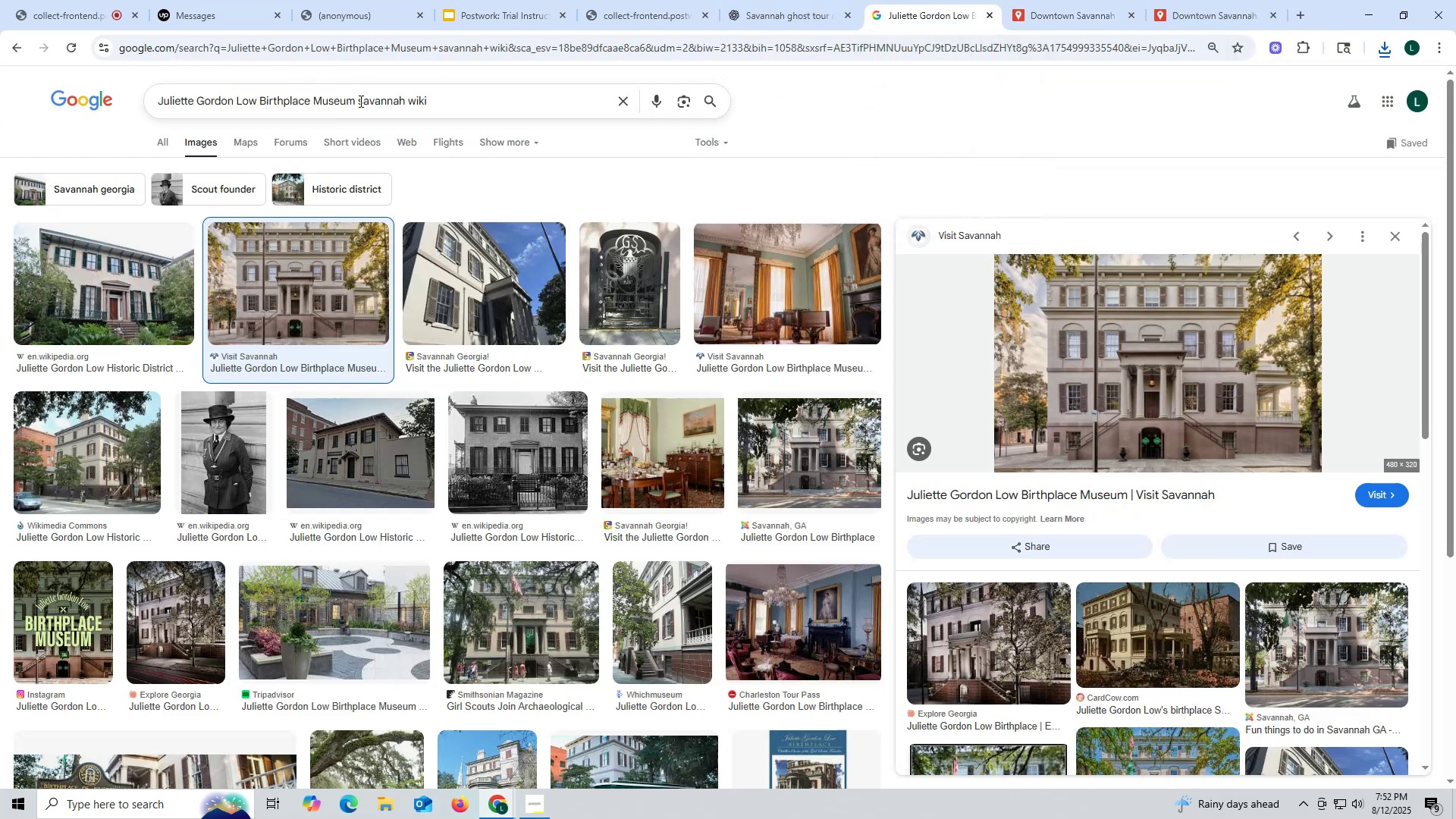 
left_click_drag(start_coordinate=[354, 100], to_coordinate=[0, 79])
 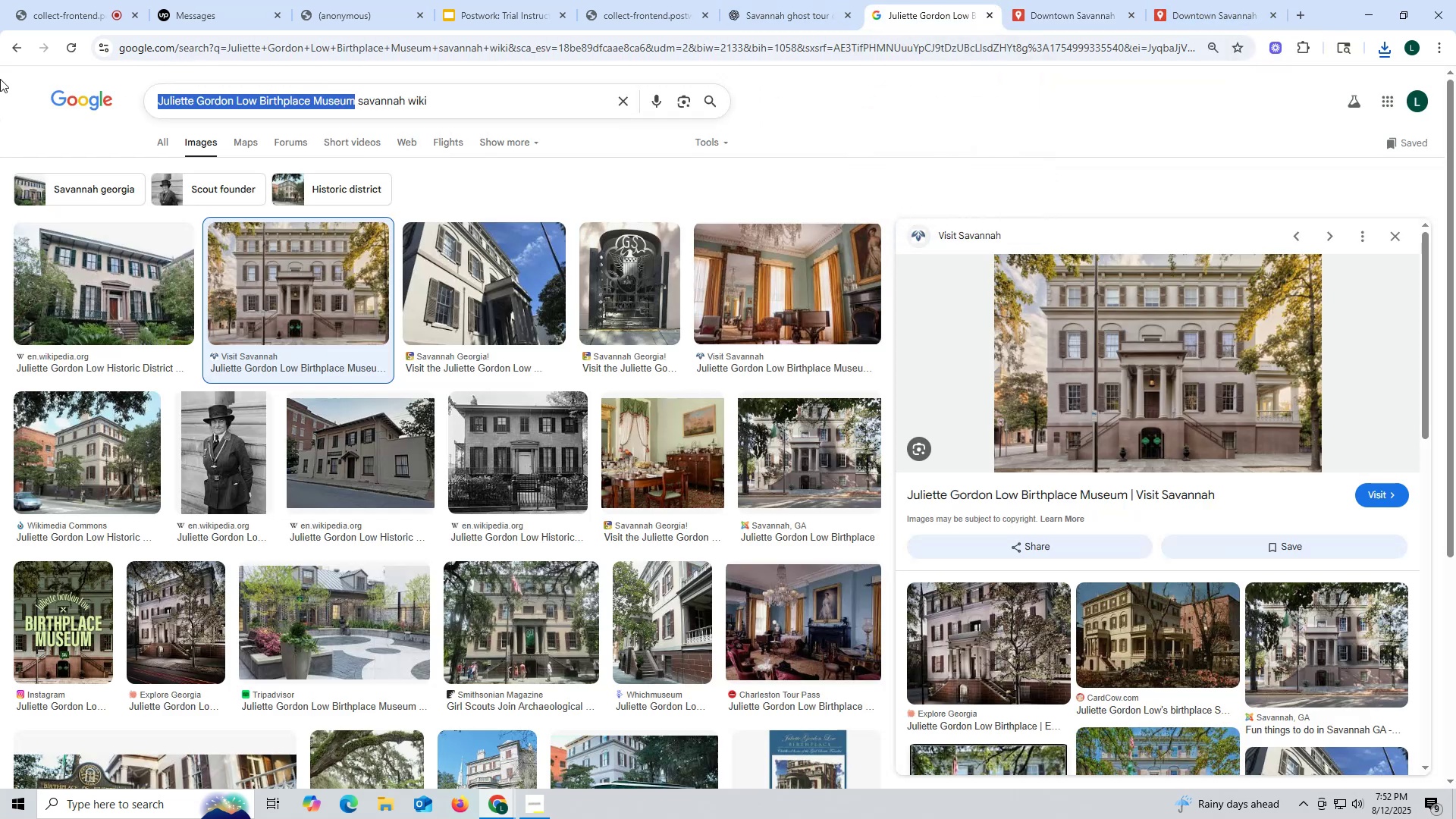 
key(Control+ControlLeft)
 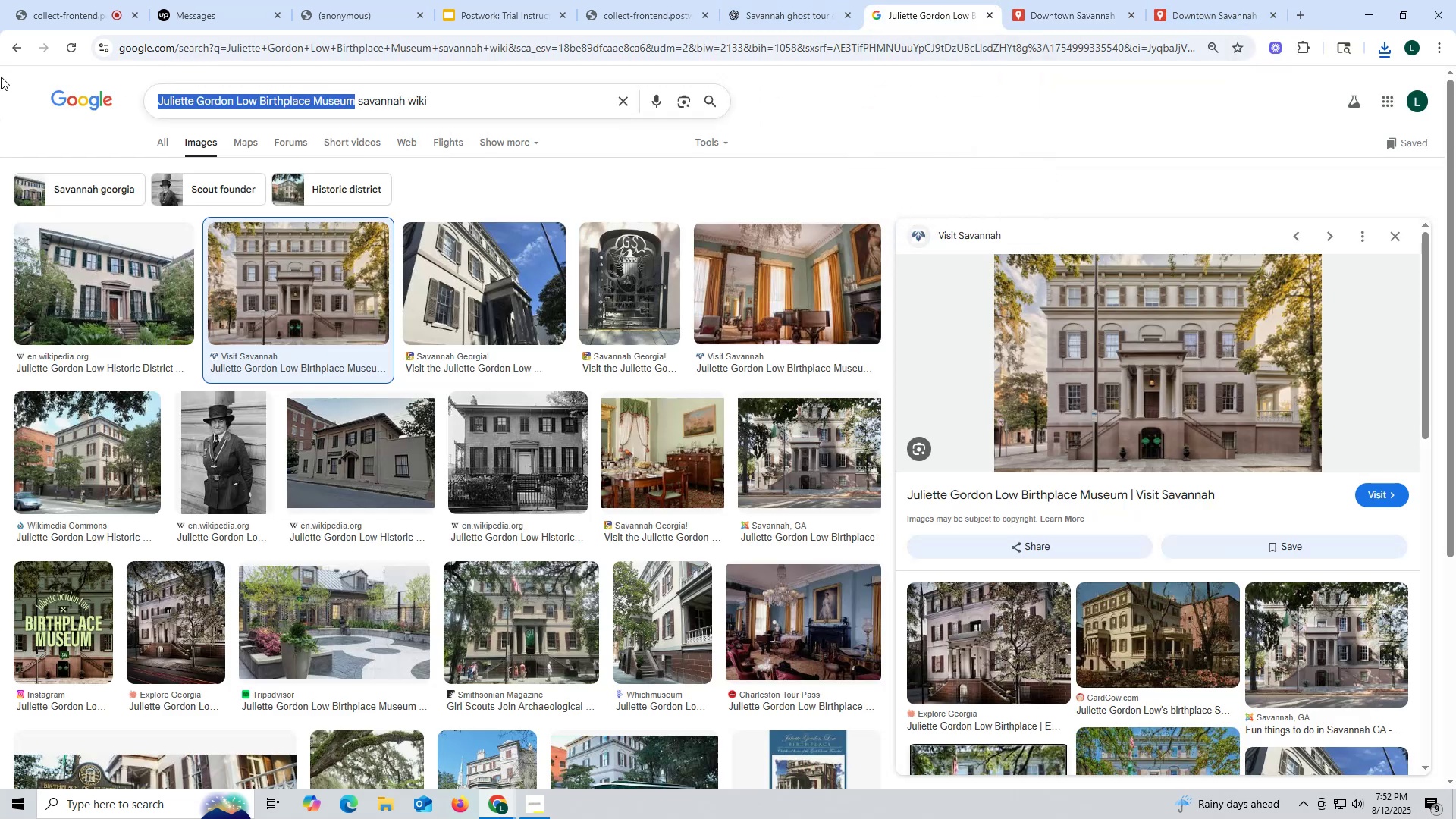 
key(Control+V)
 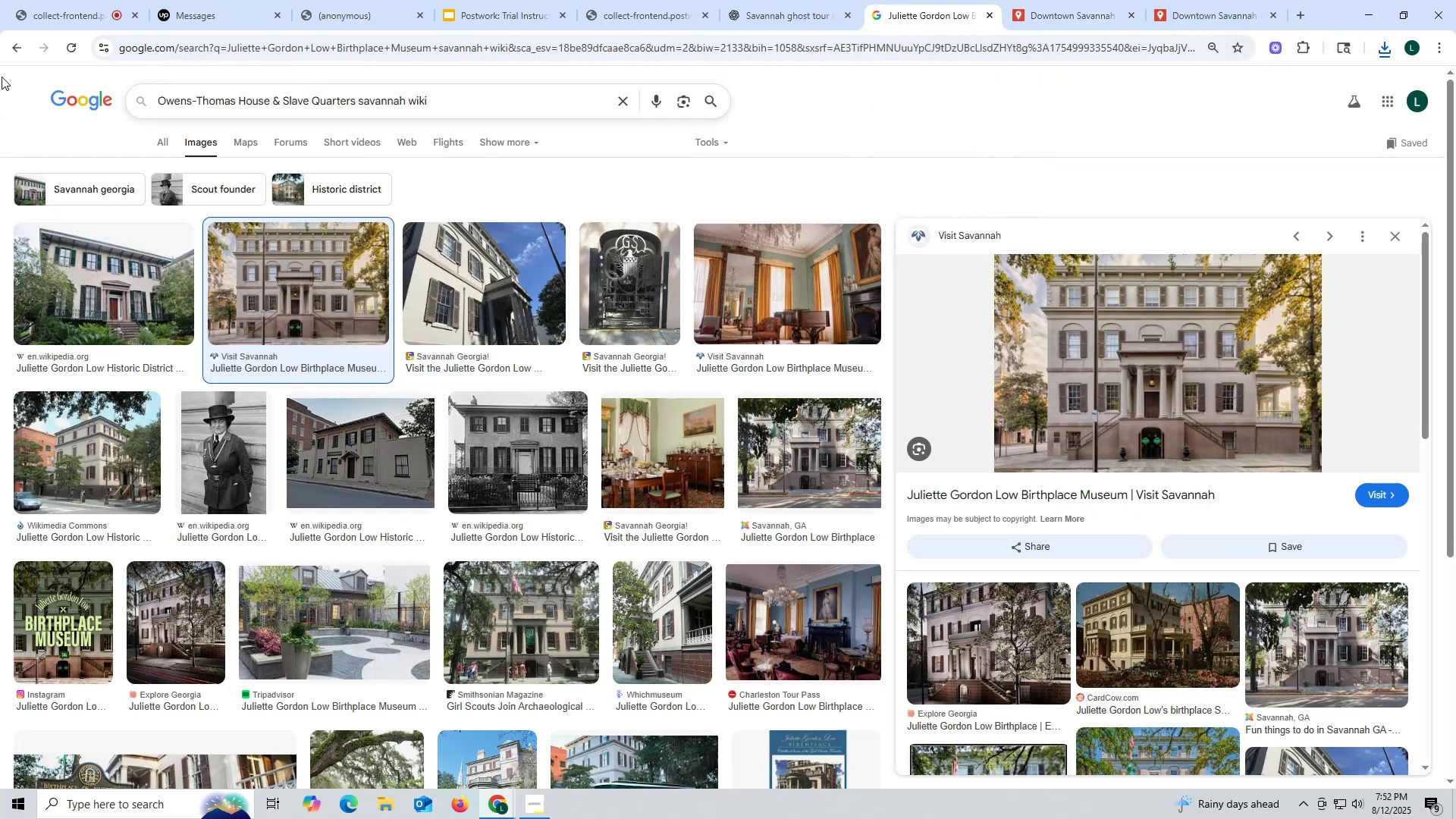 
key(Enter)
 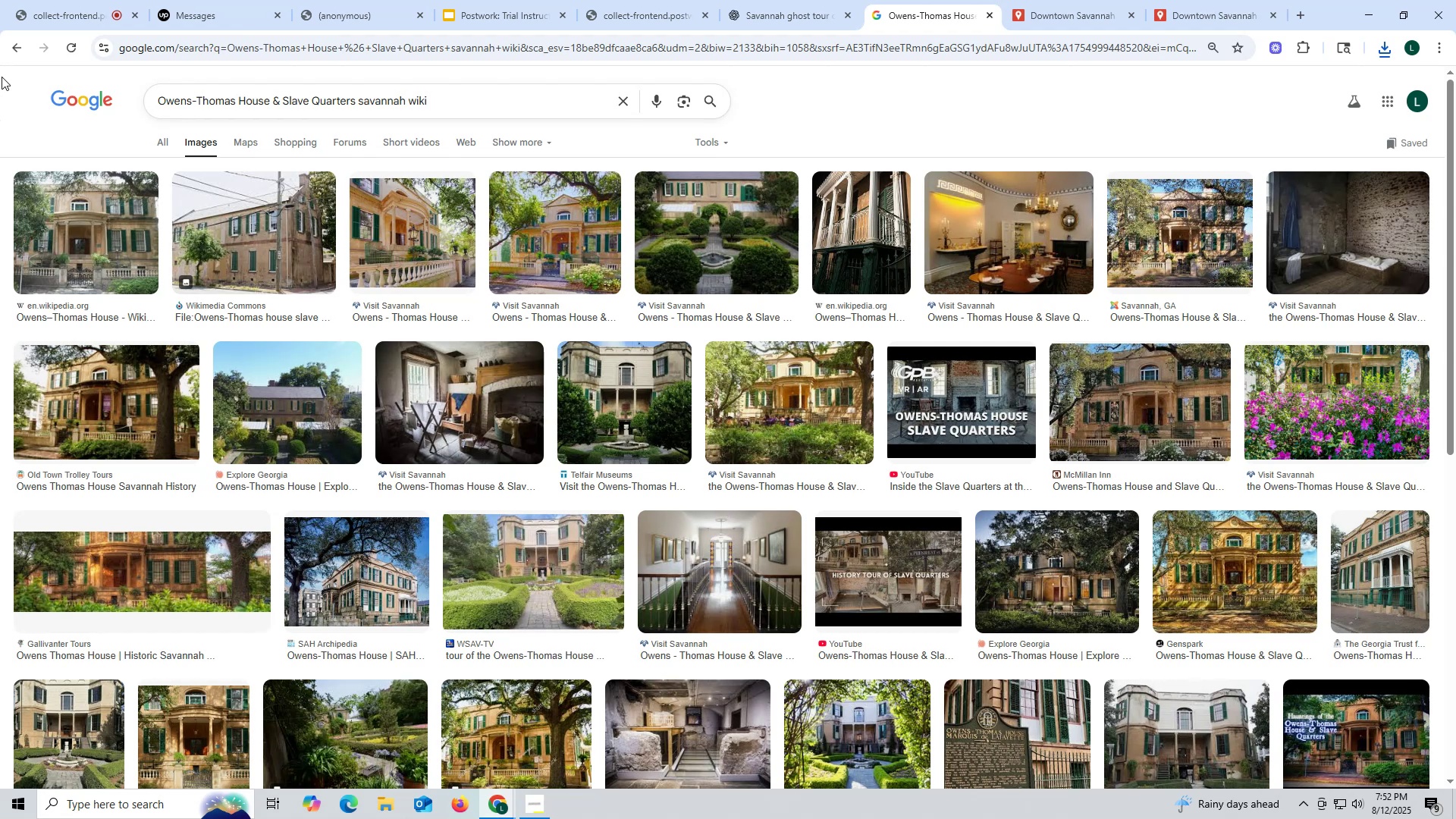 
wait(6.96)
 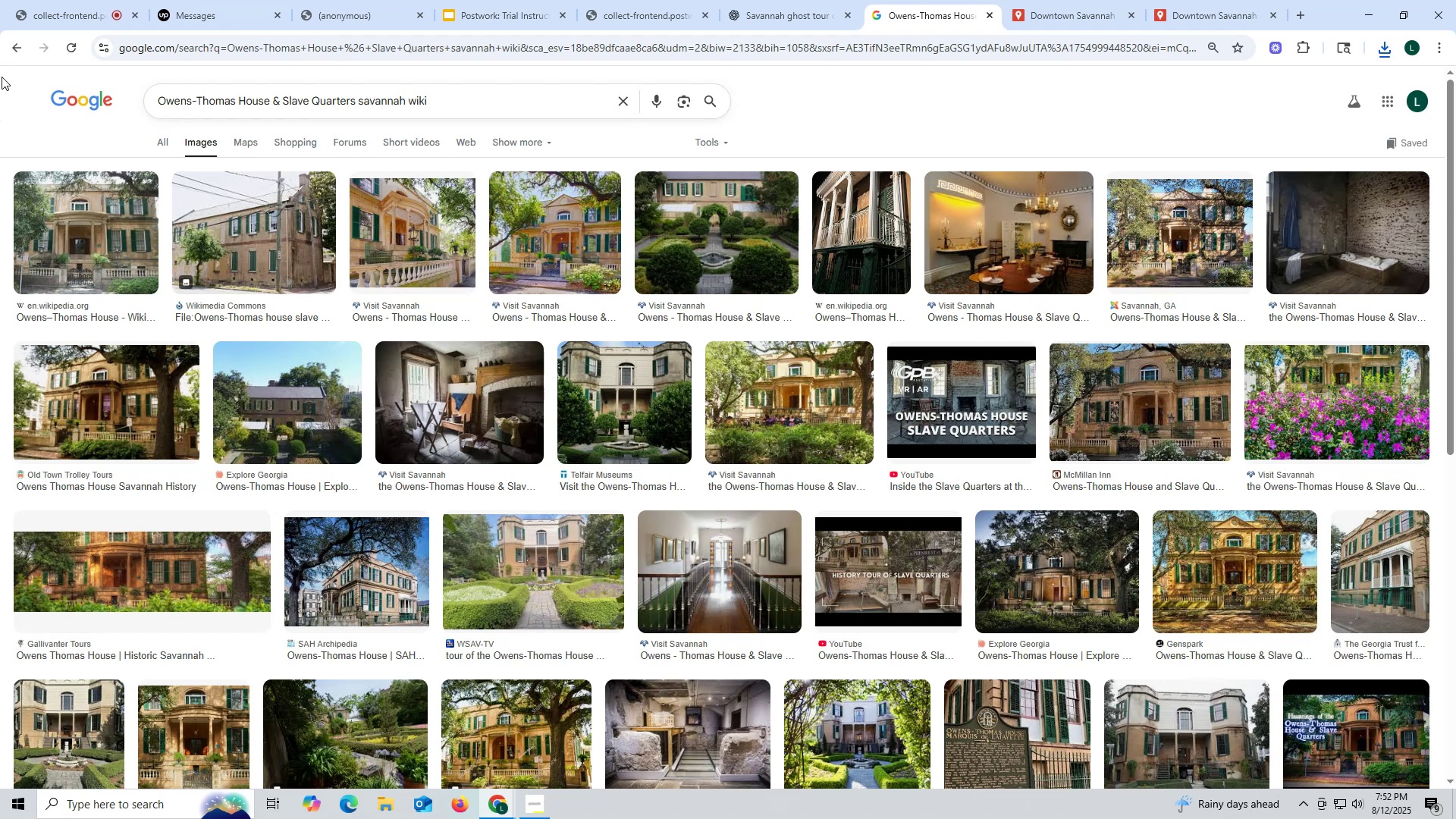 
left_click([61, 209])
 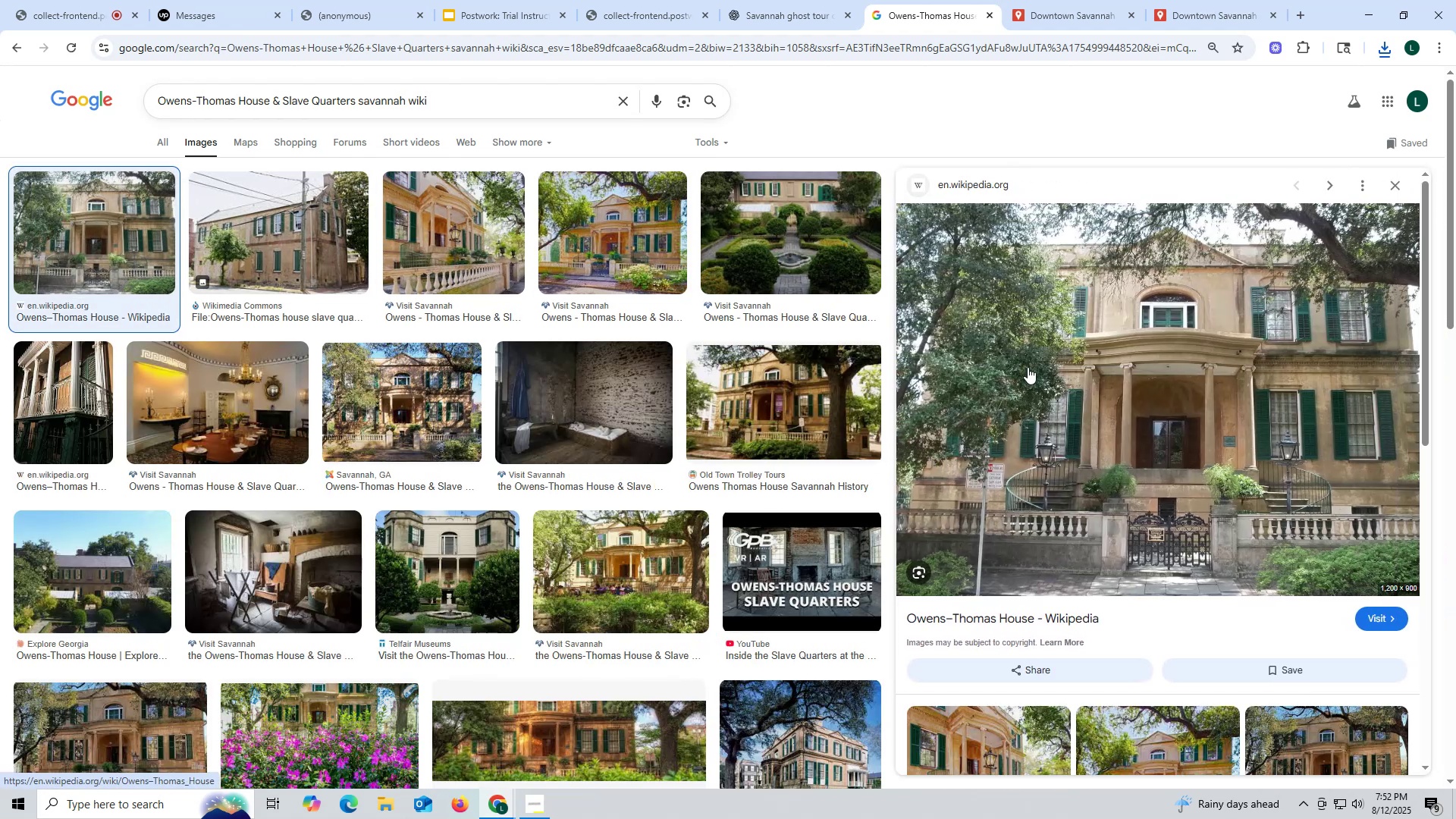 
left_click([1028, 367])
 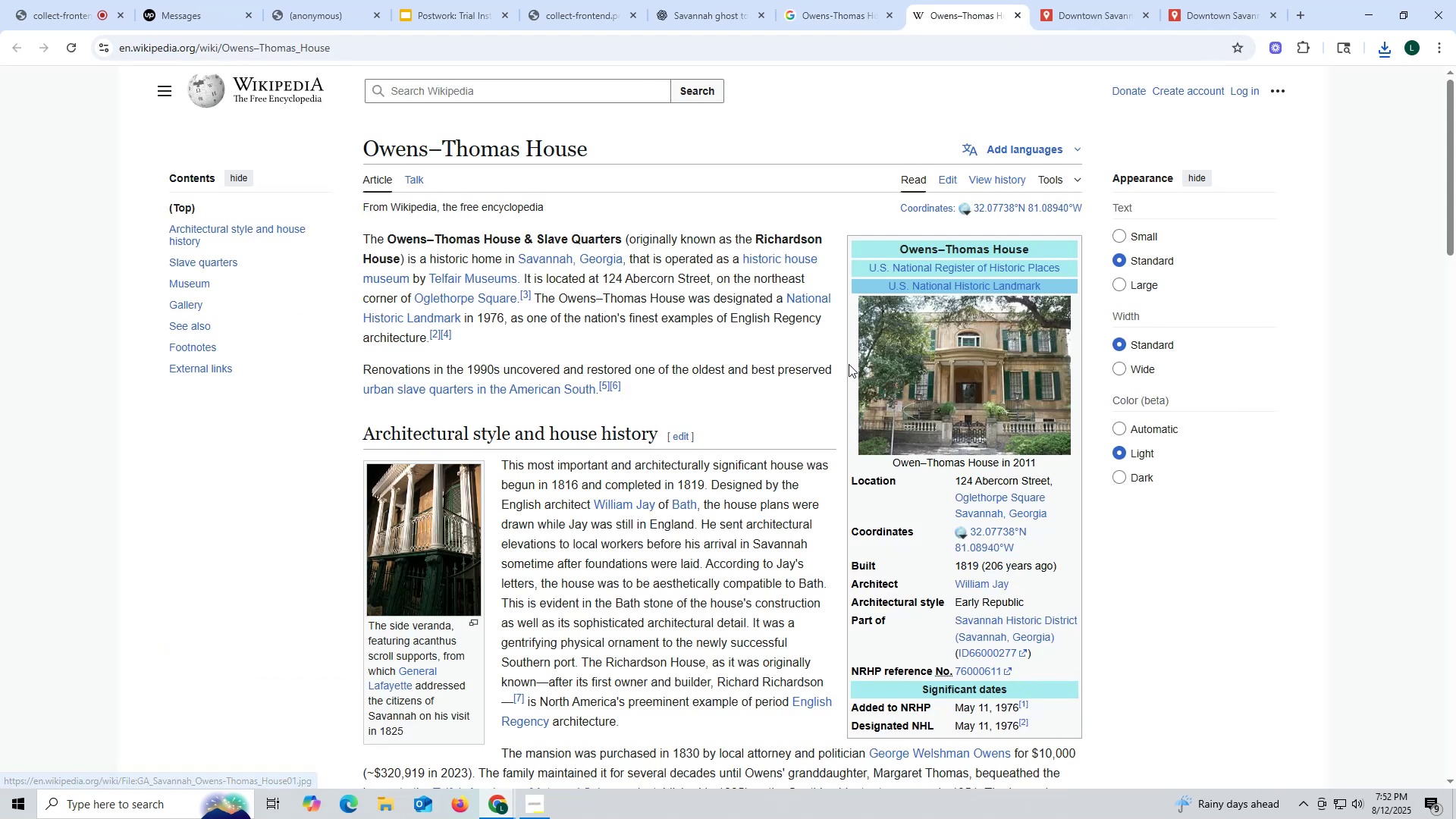 
left_click([915, 364])
 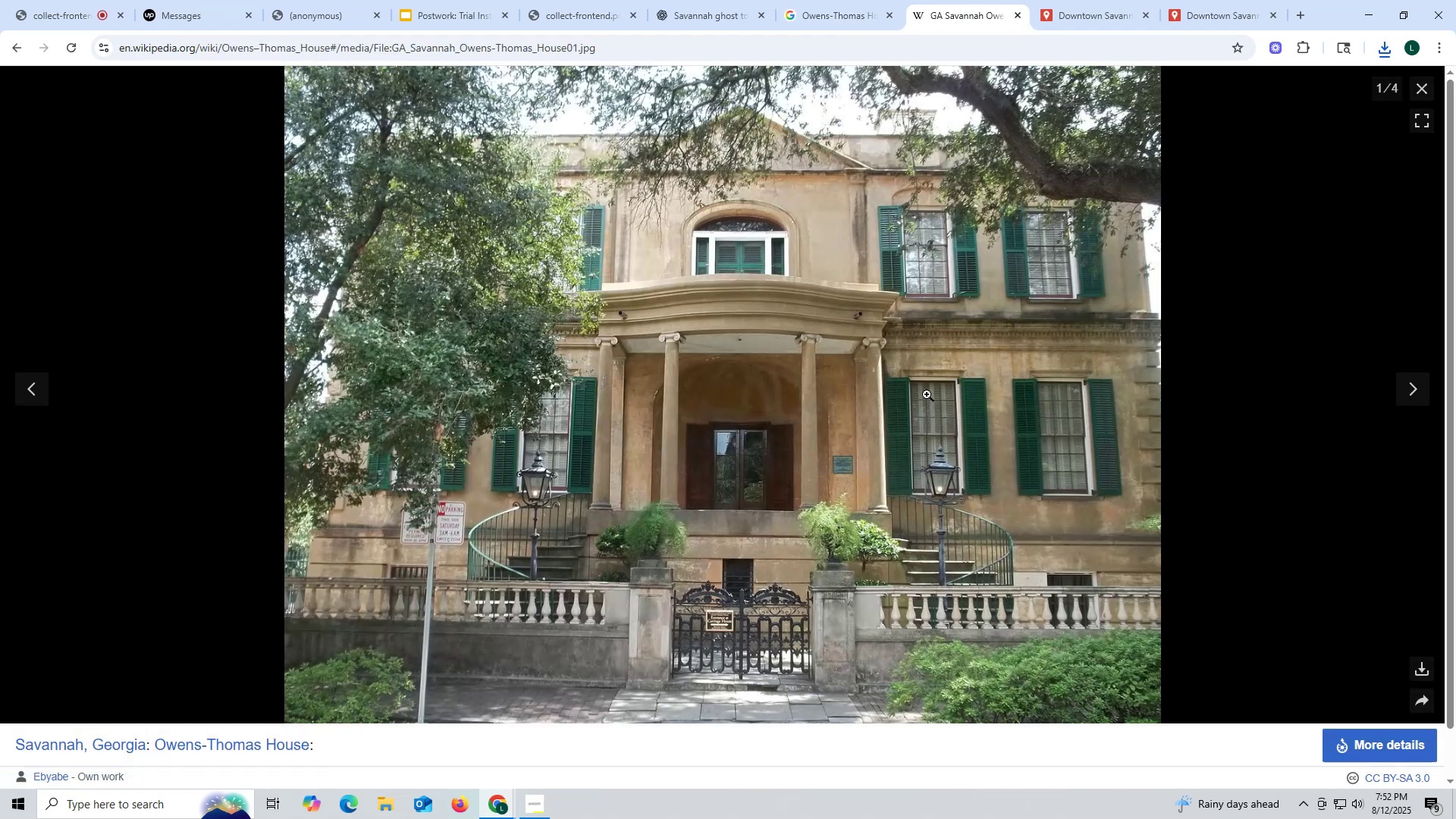 
right_click([817, 377])
 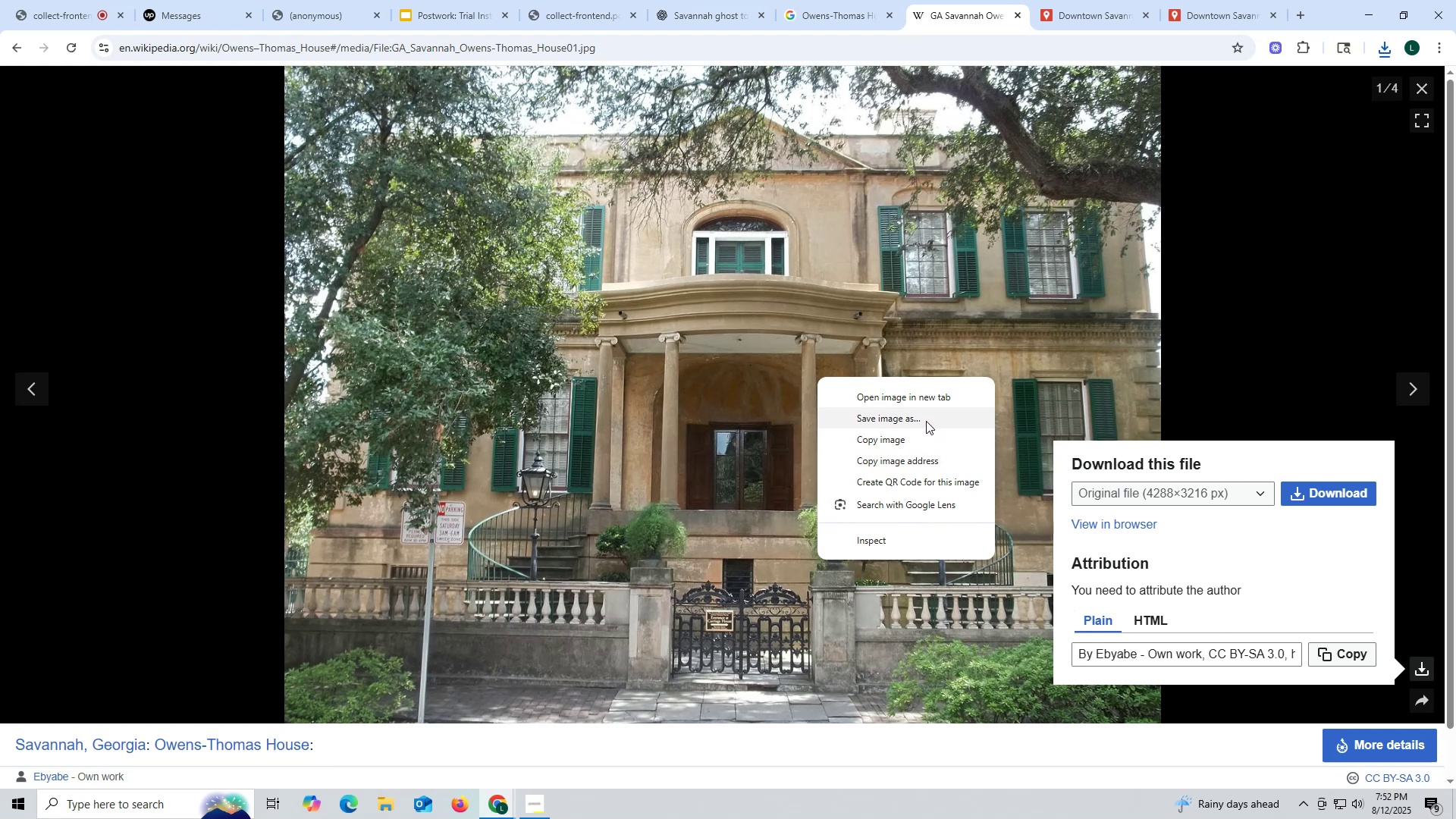 
left_click([926, 420])
 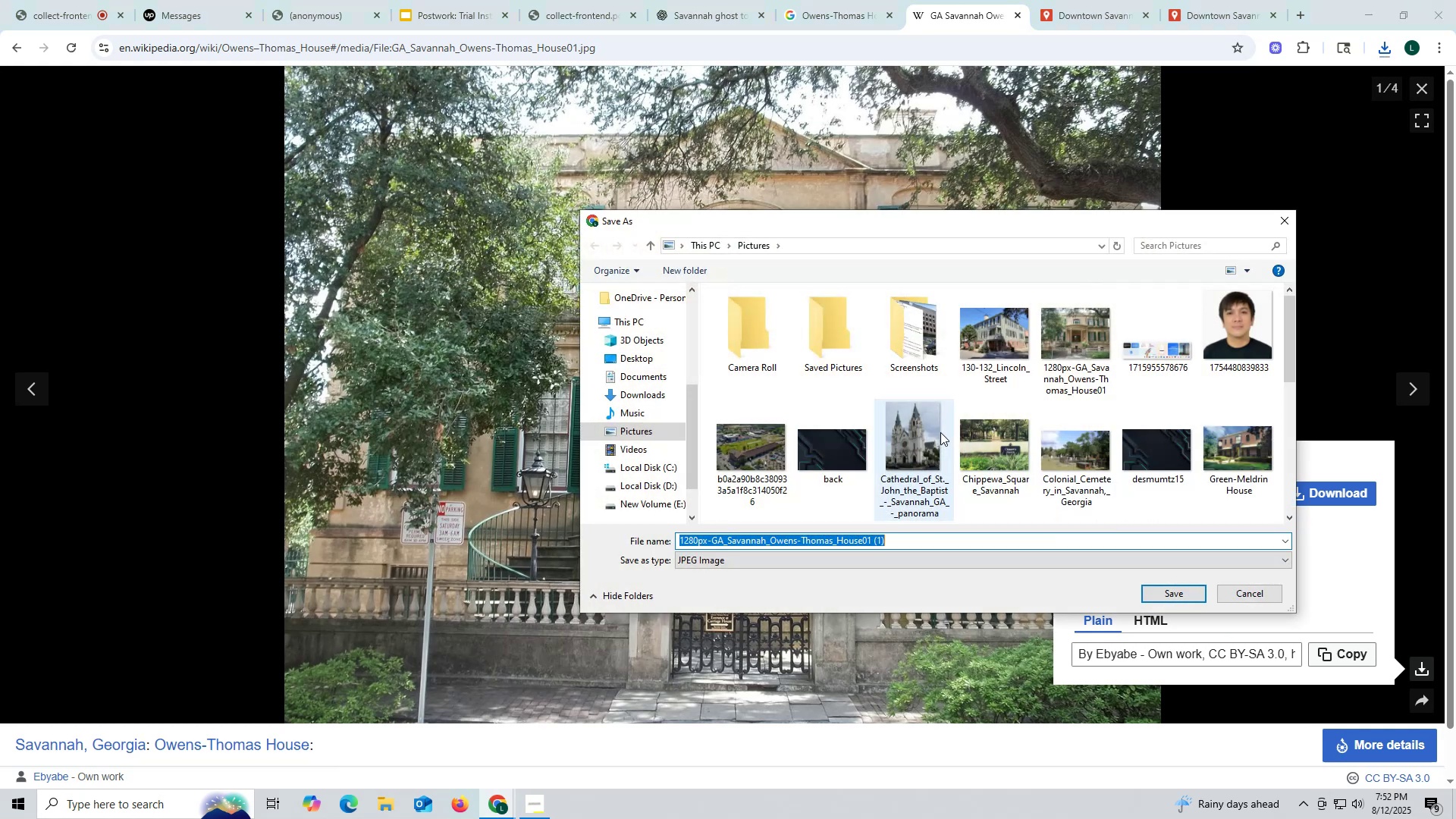 
mouse_move([916, 483])
 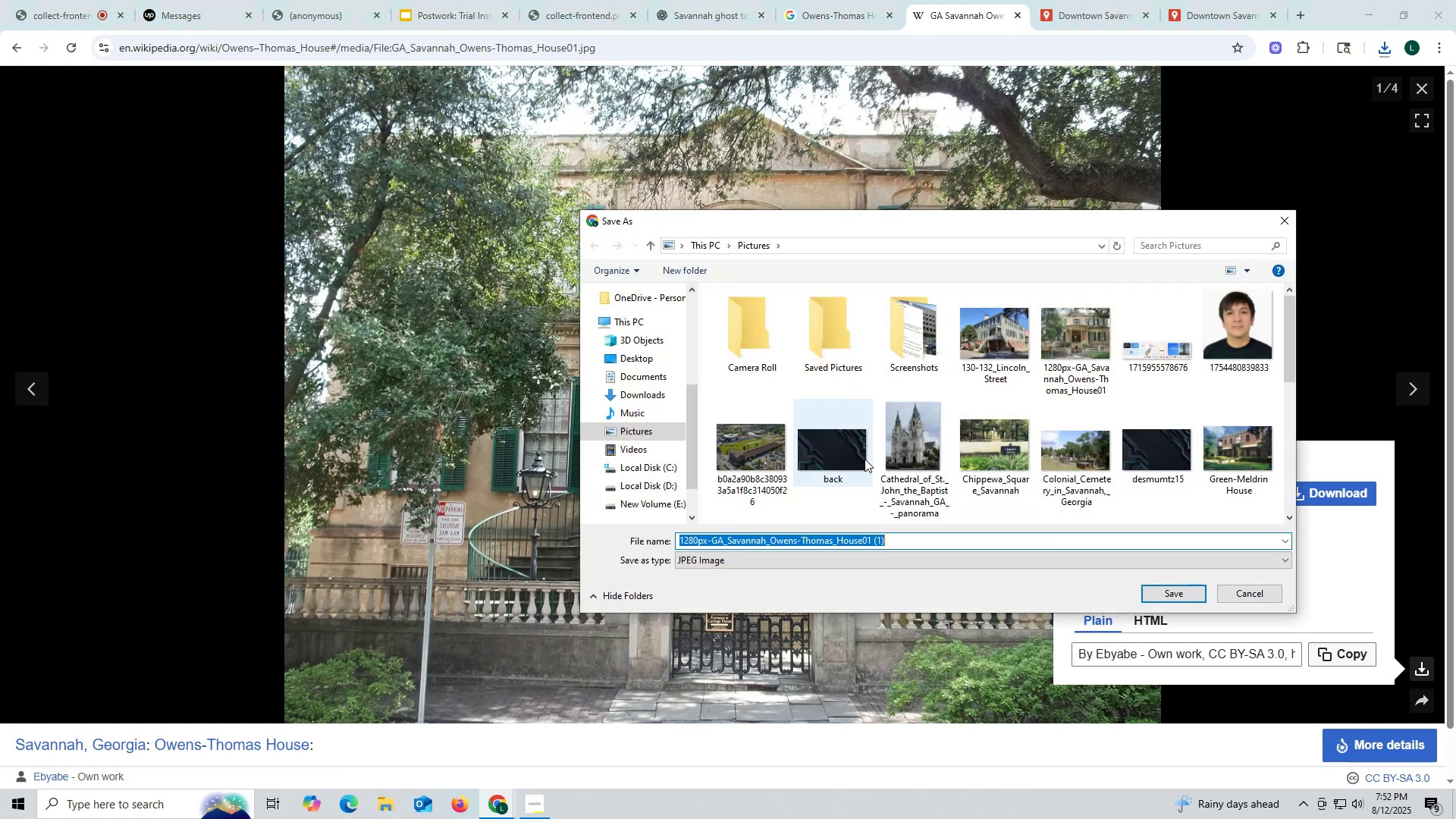 
type(Owen Thomas)
 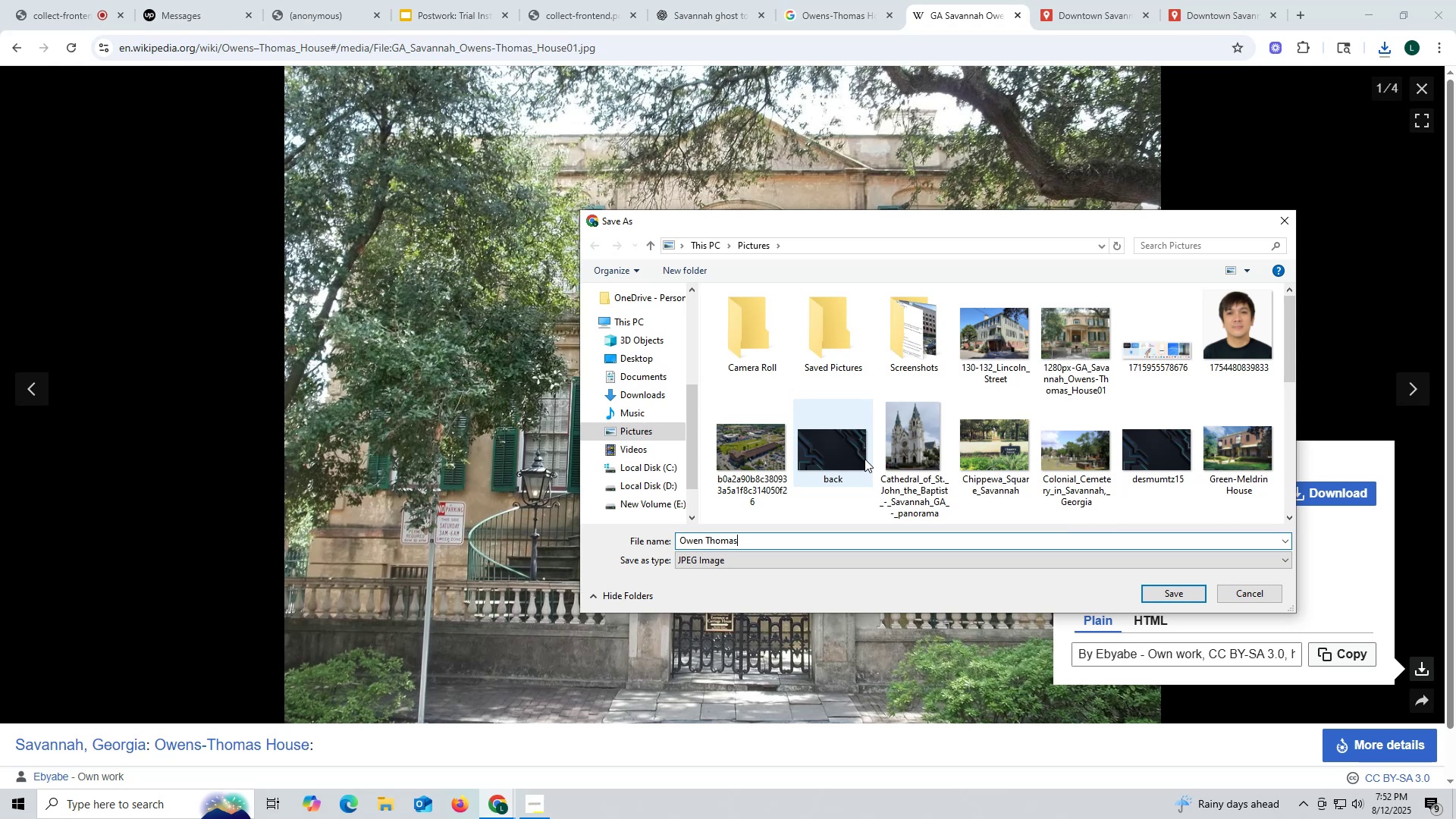 
left_click([1181, 600])
 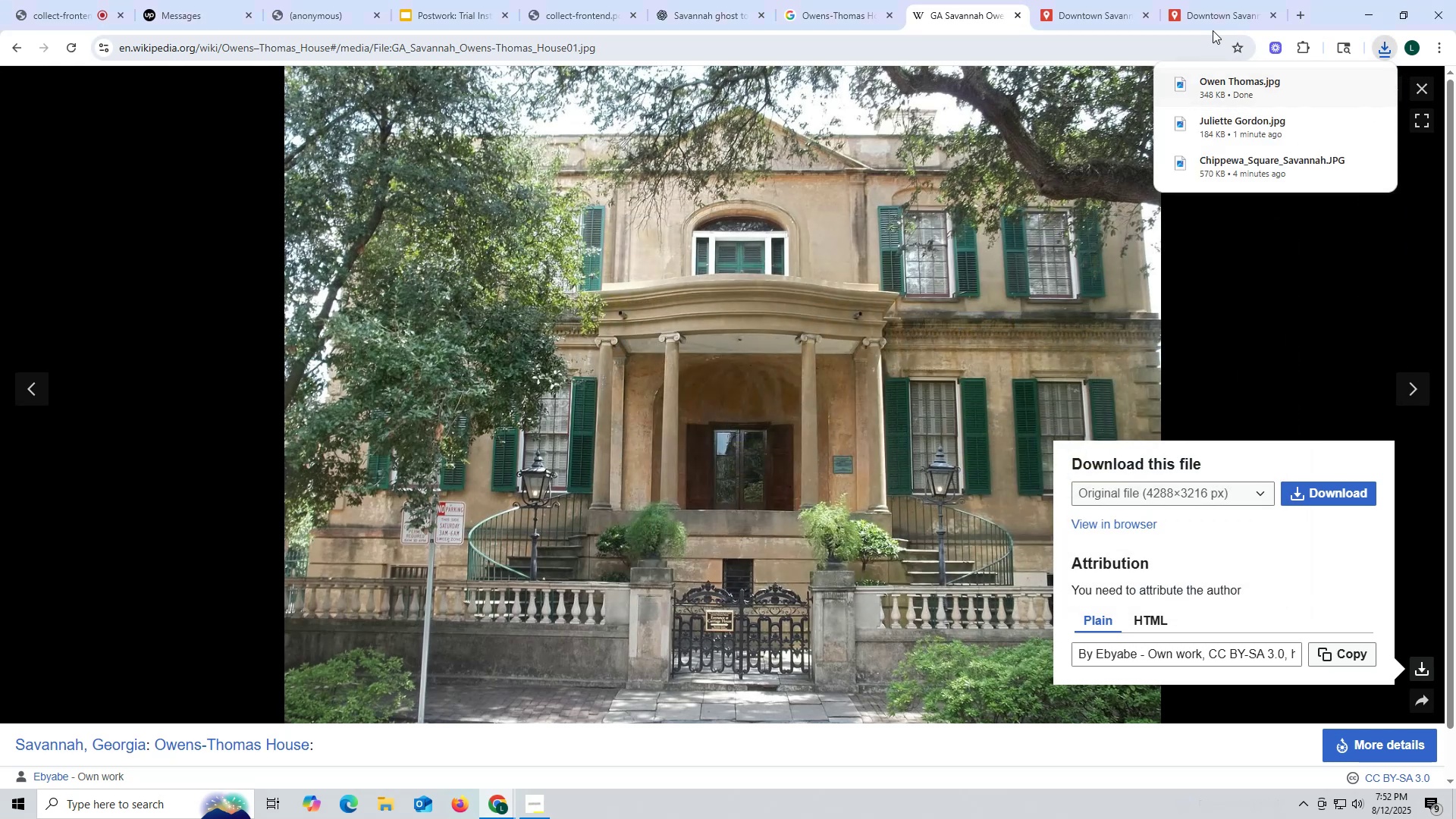 
left_click([1213, 21])
 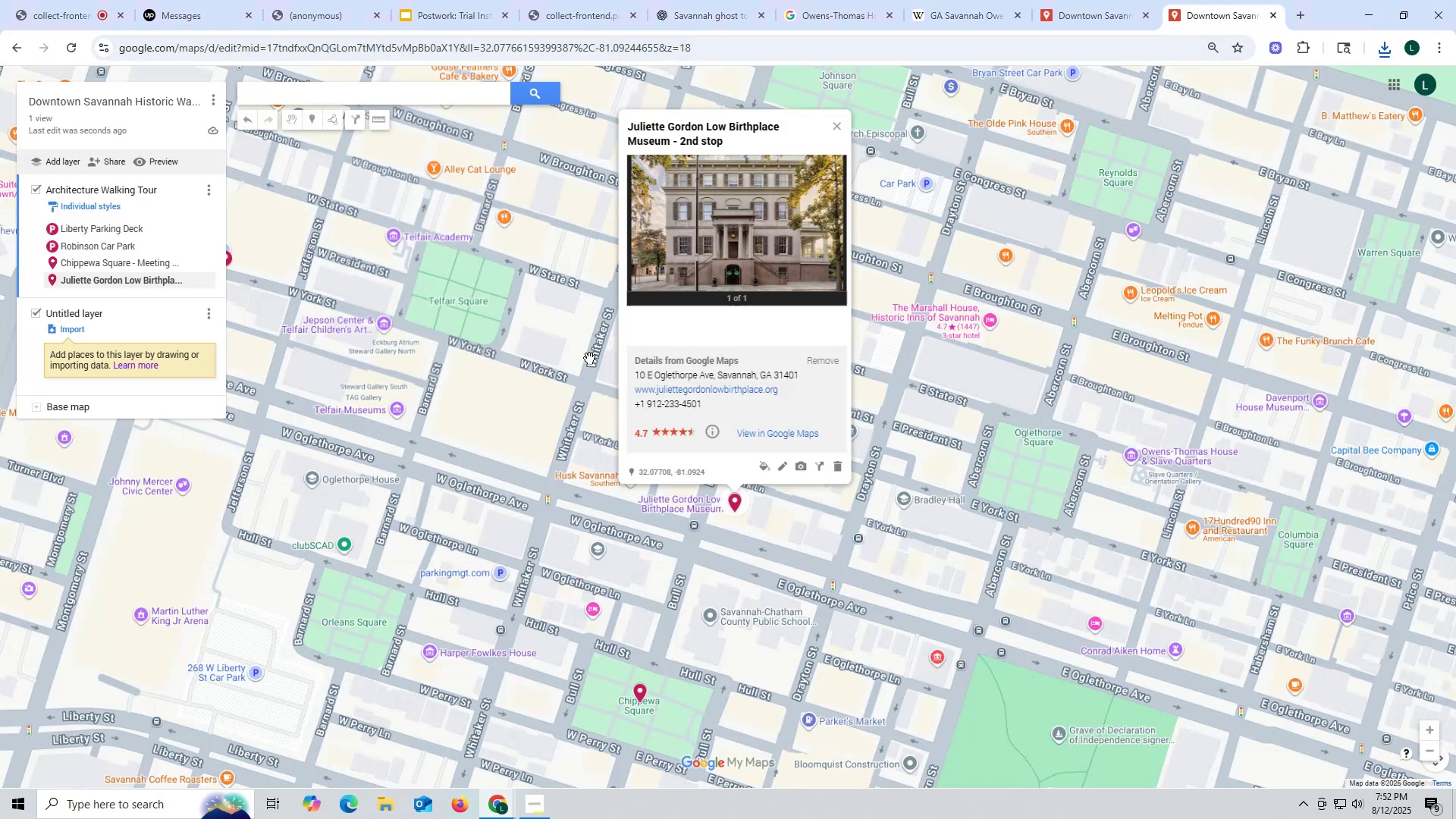 
left_click([684, 5])
 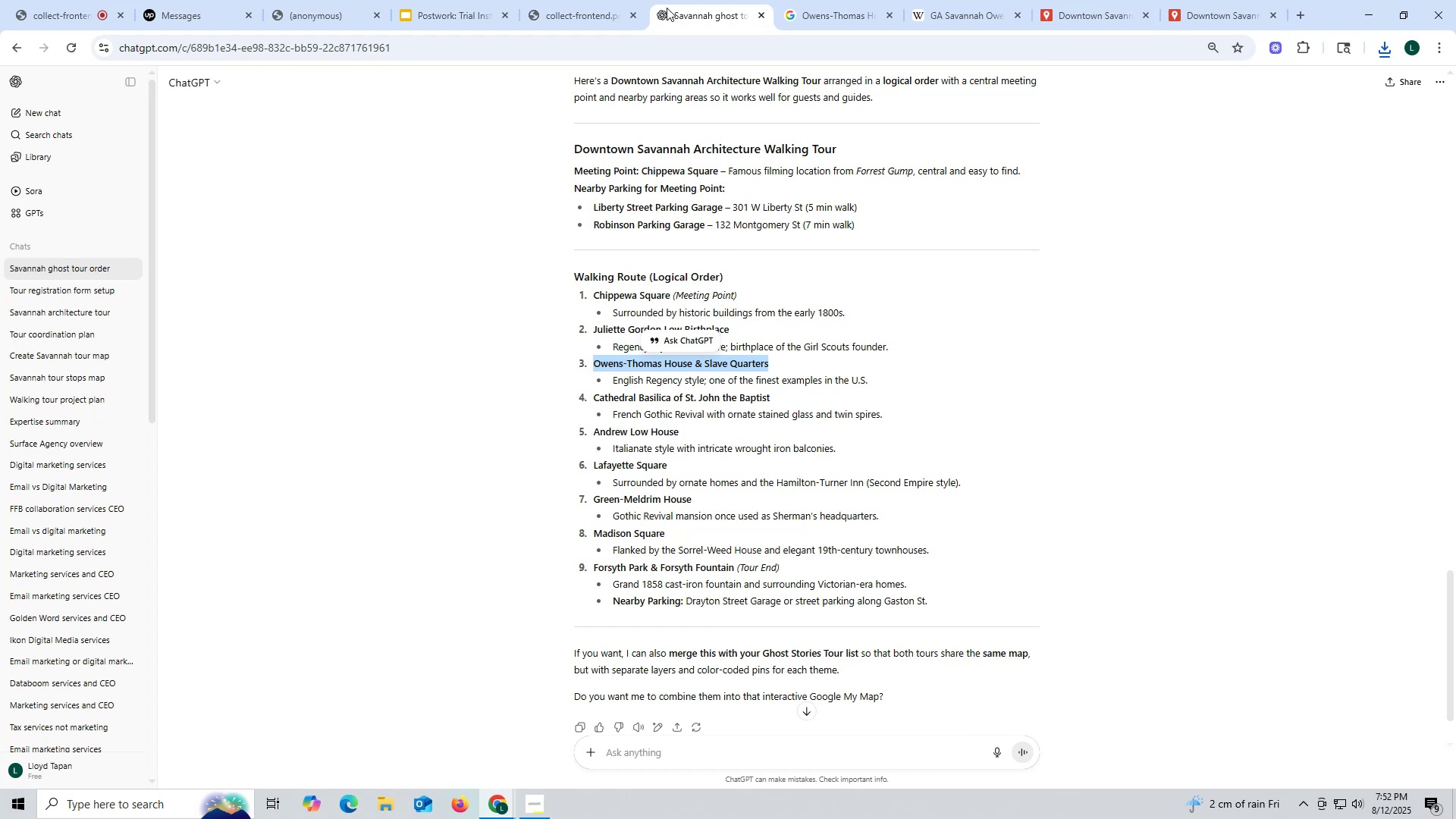 
wait(16.0)
 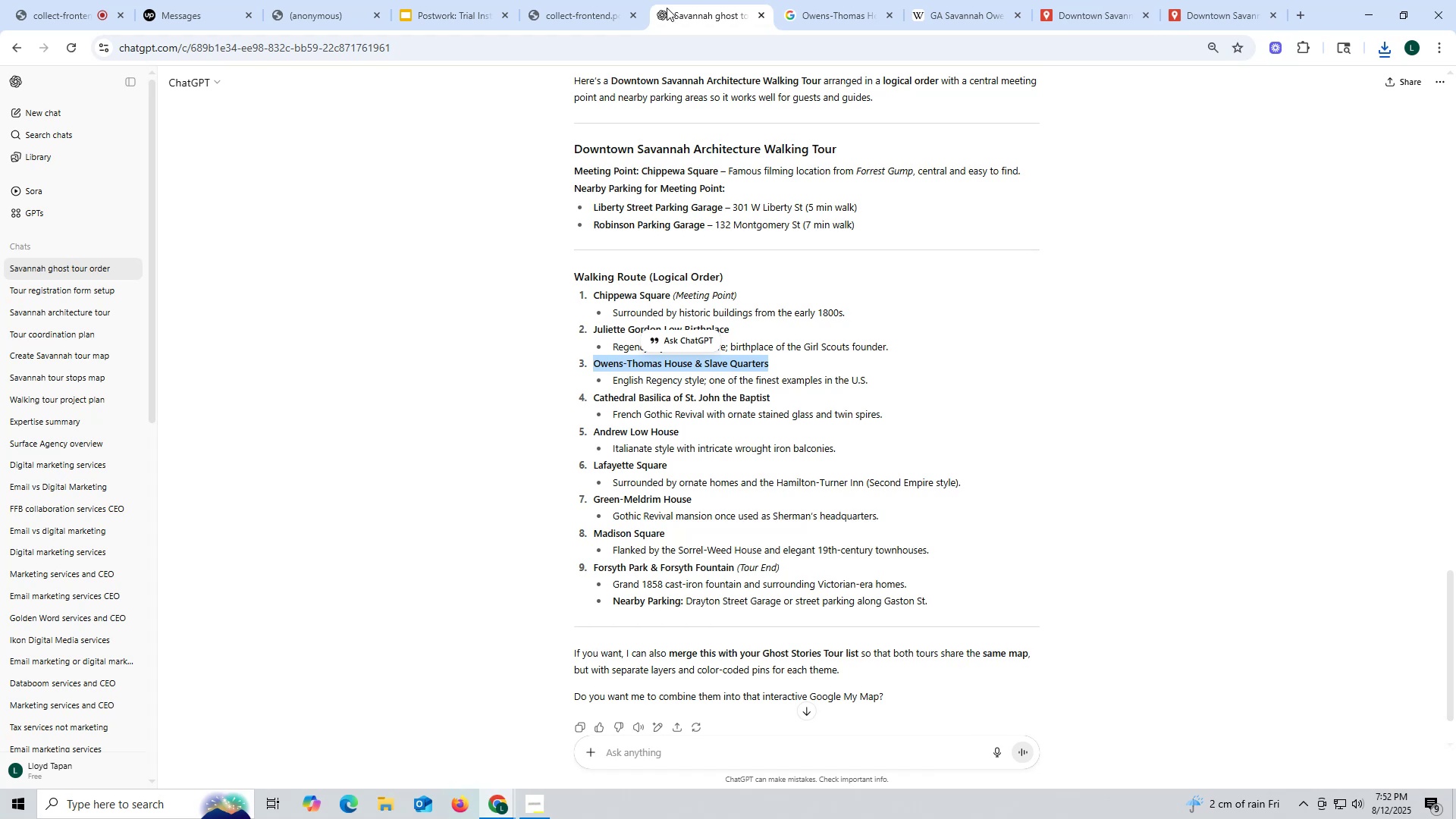 
left_click([1203, 8])
 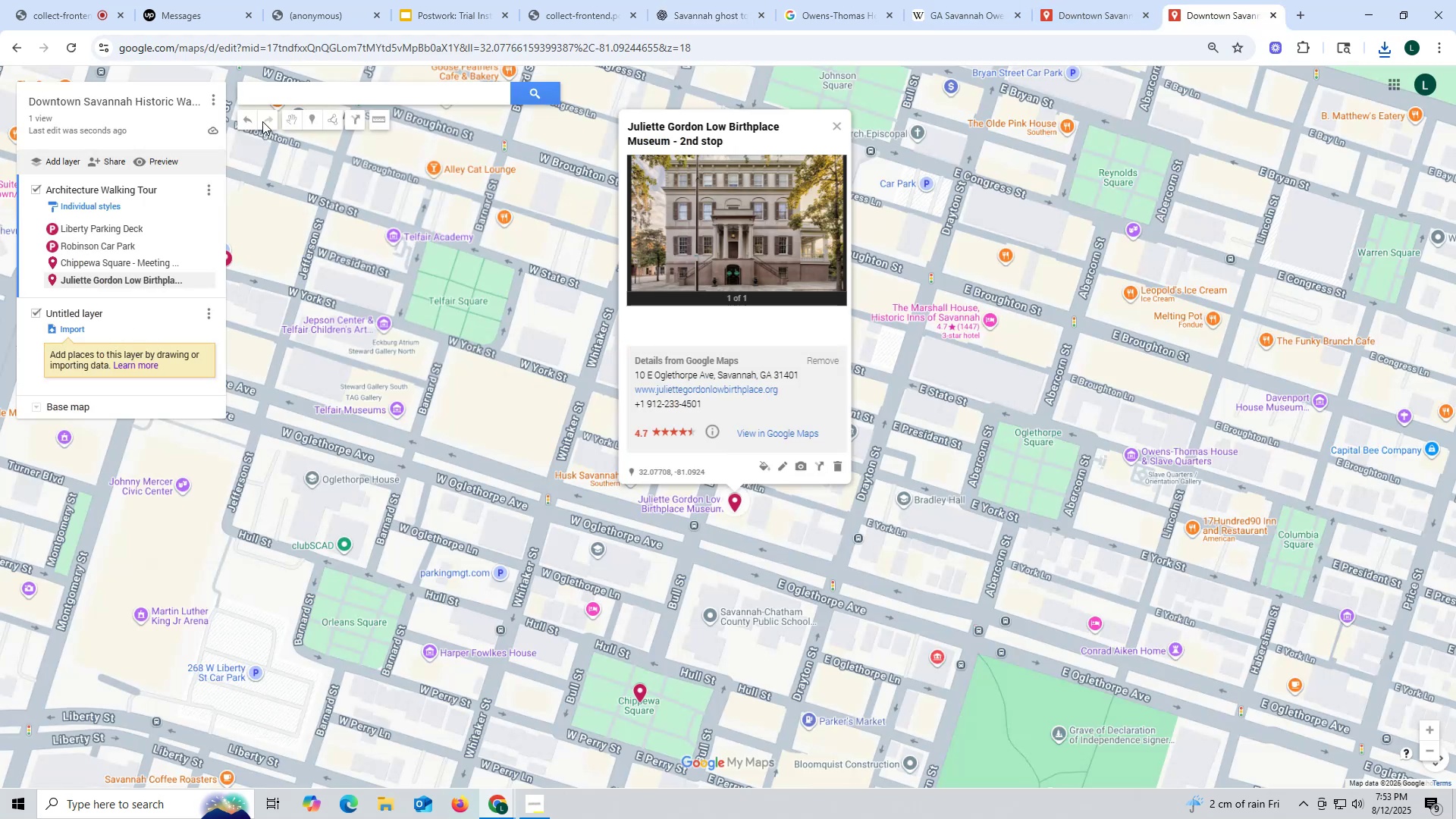 
wait(6.14)
 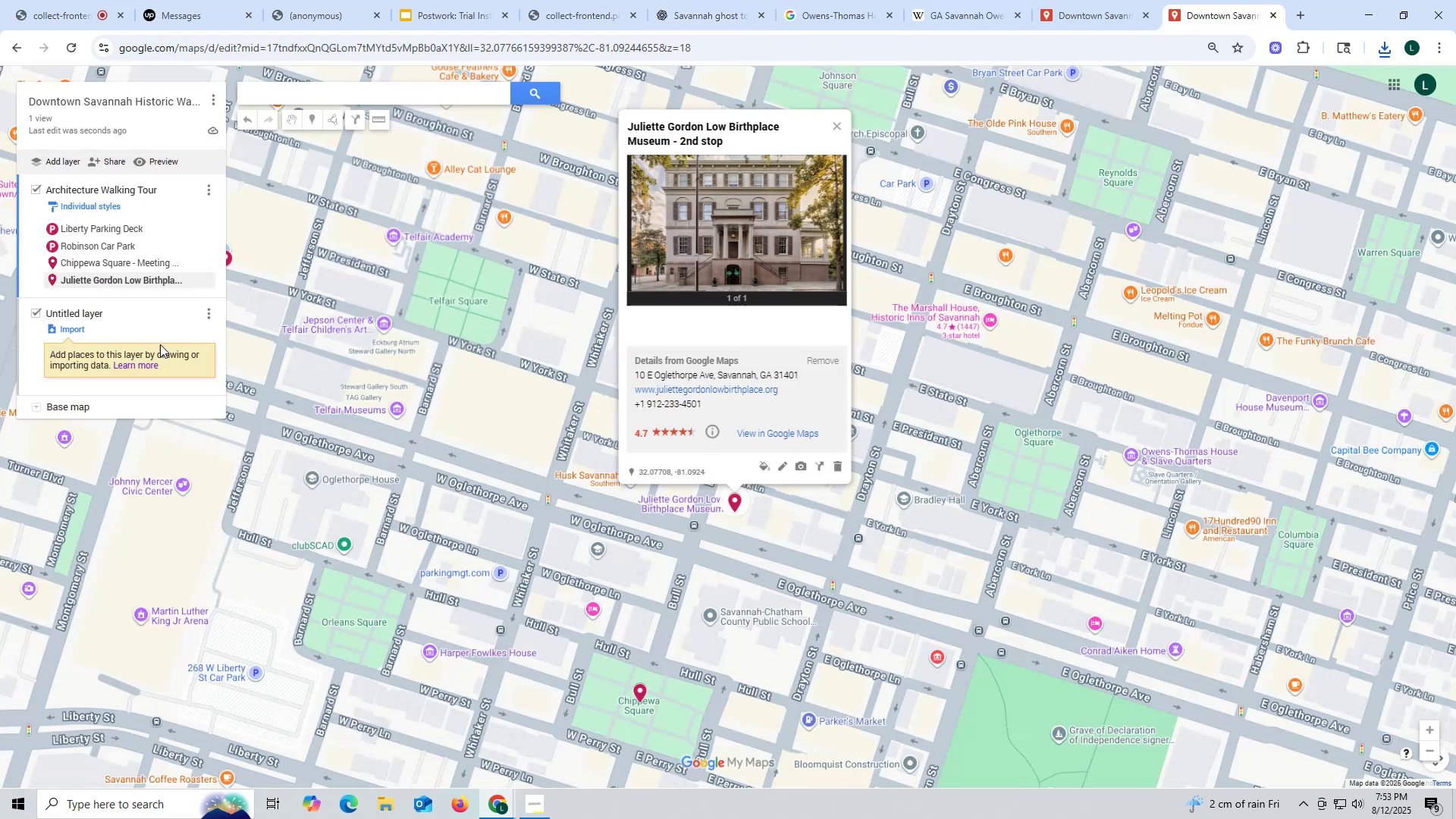 
left_click([282, 93])
 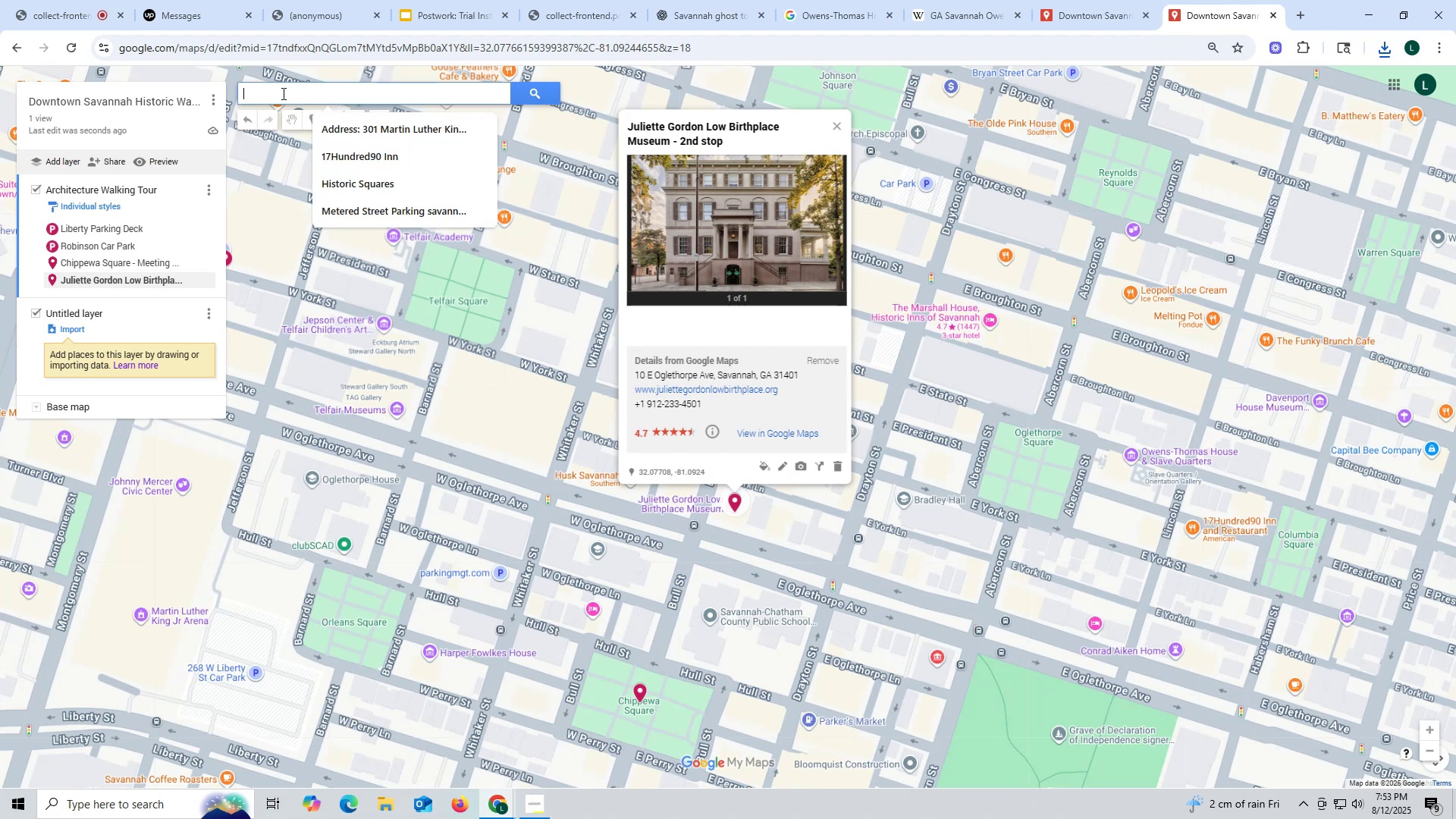 
key(Control+ControlLeft)
 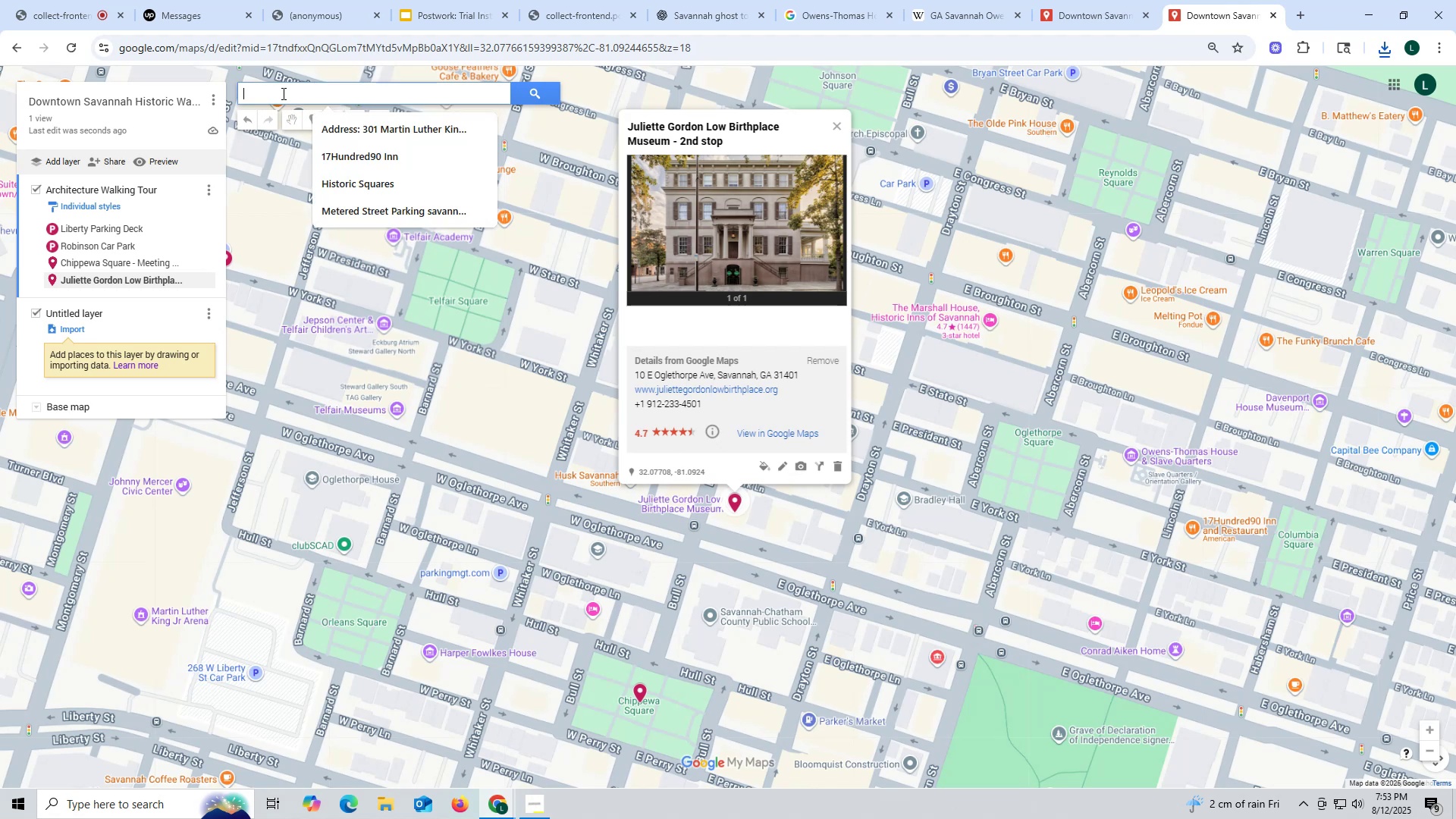 
key(Control+V)
 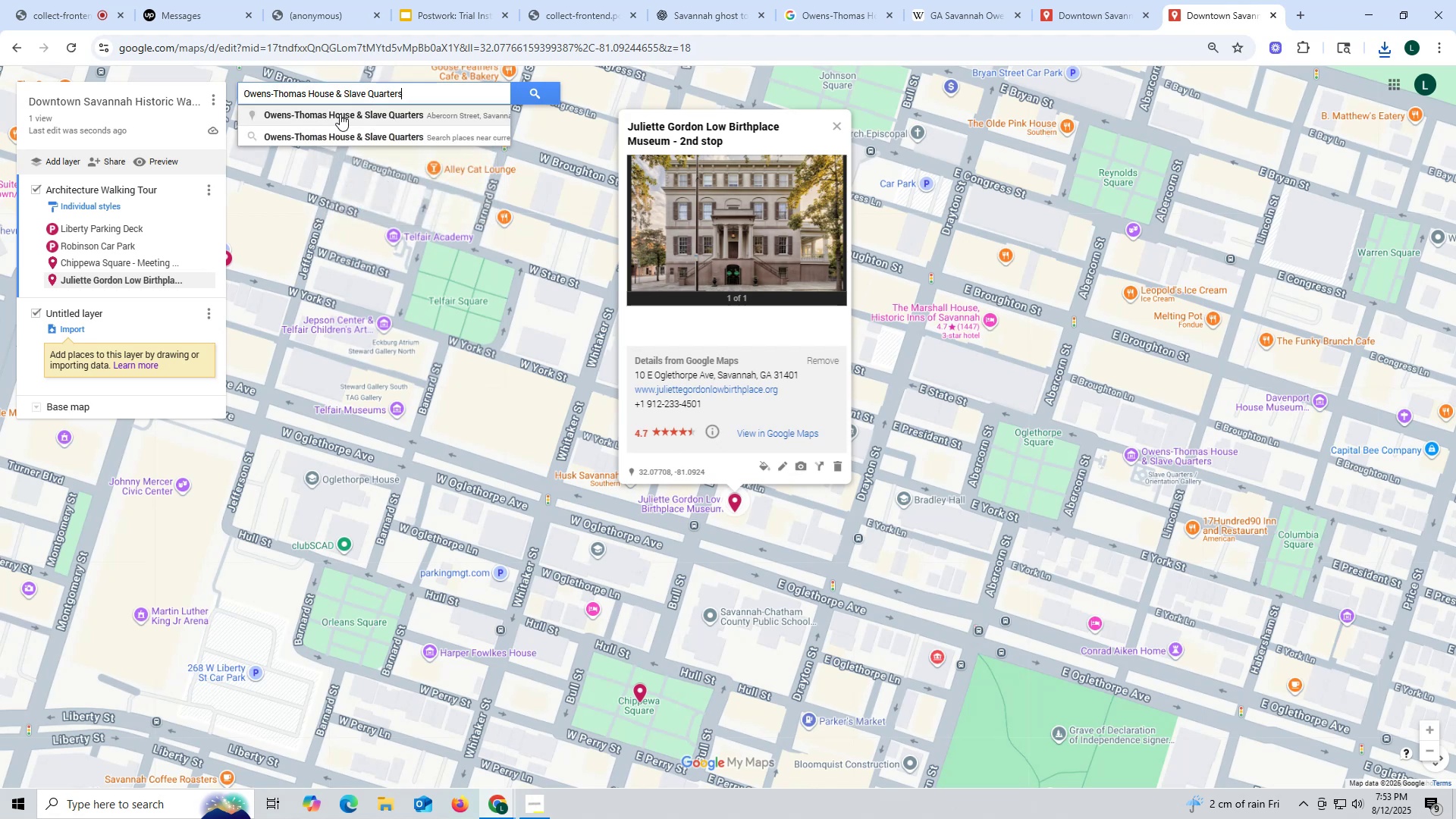 
left_click([340, 114])
 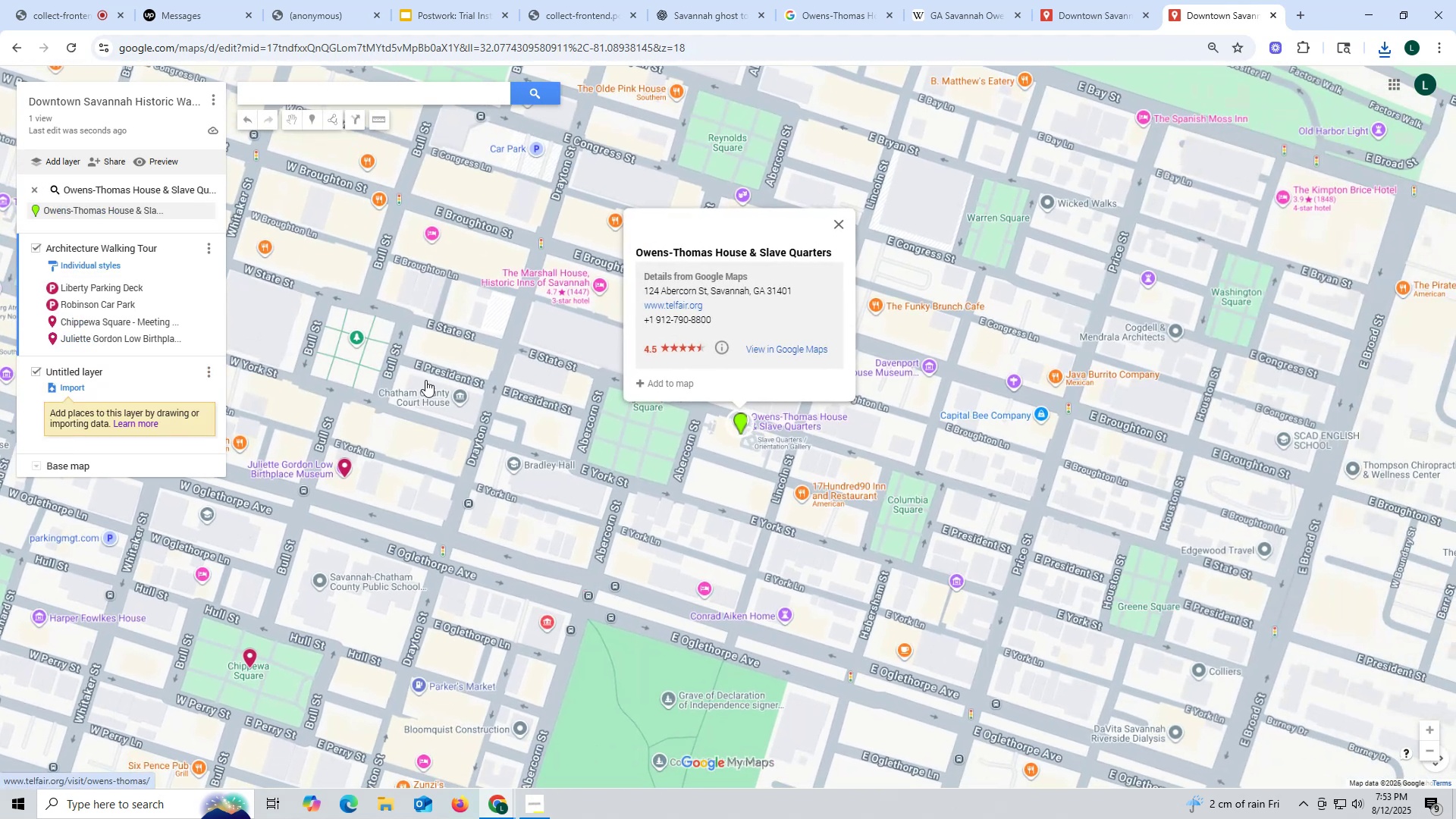 
wait(5.05)
 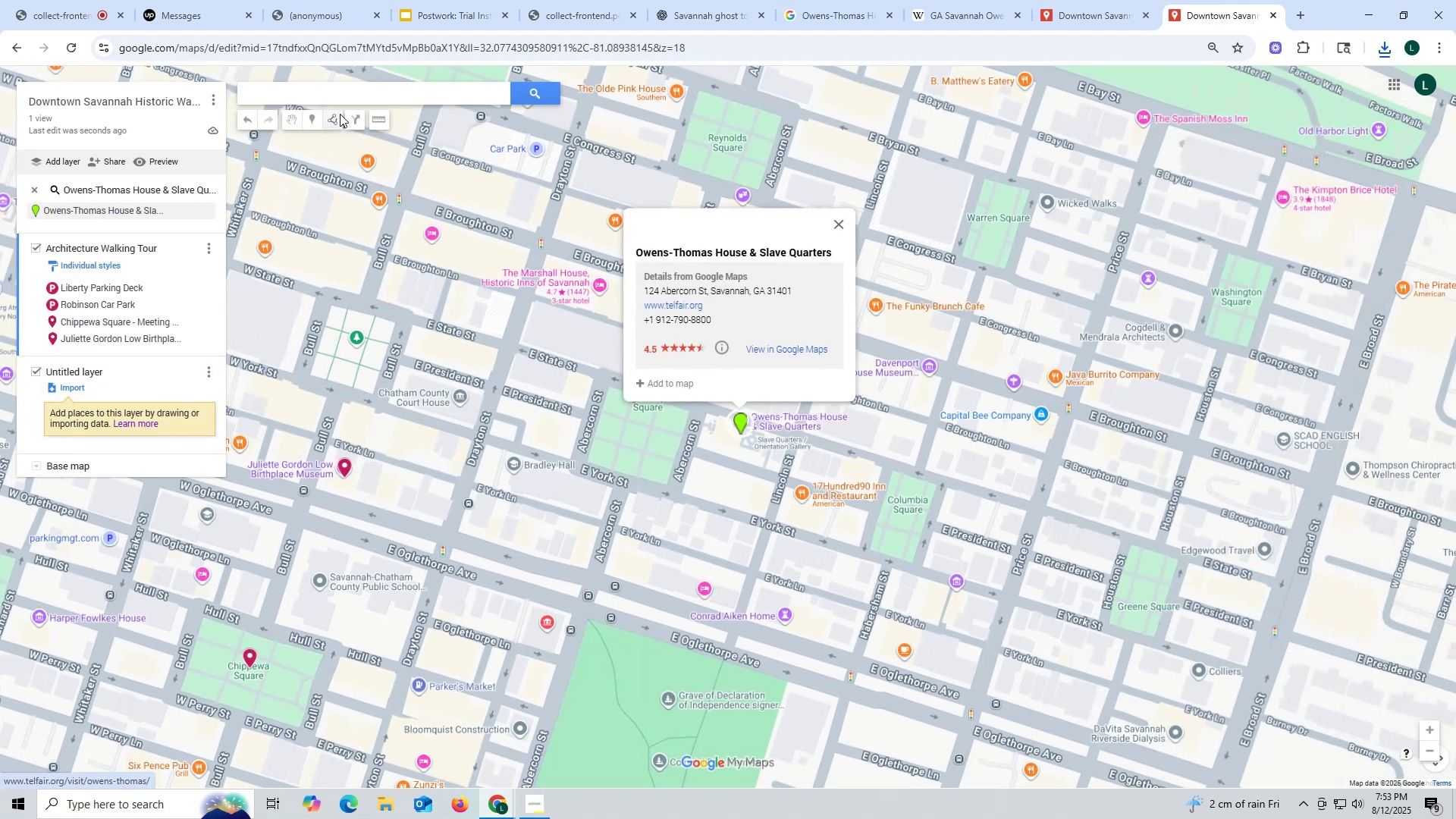 
left_click([202, 210])
 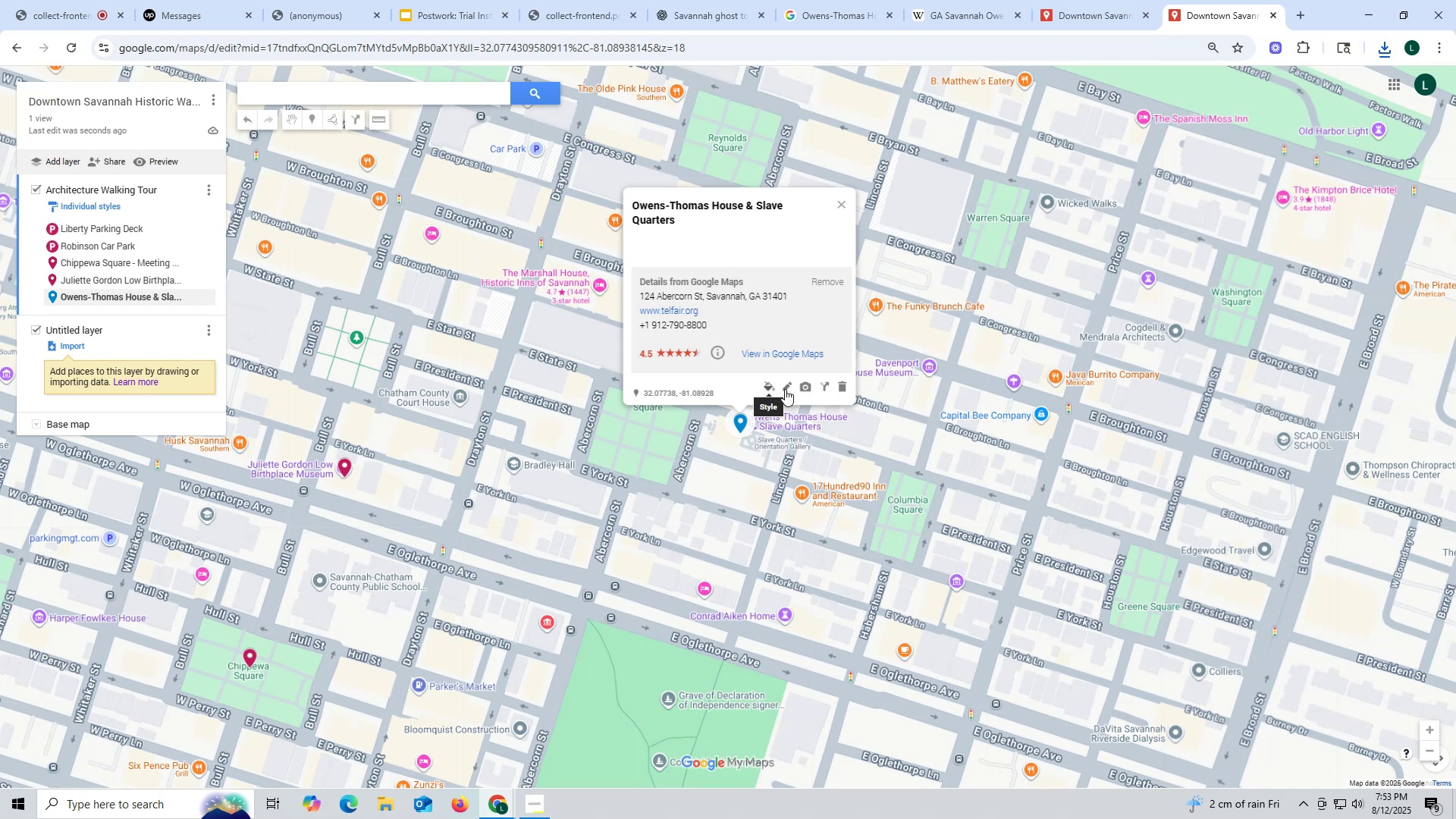 
left_click([786, 389])
 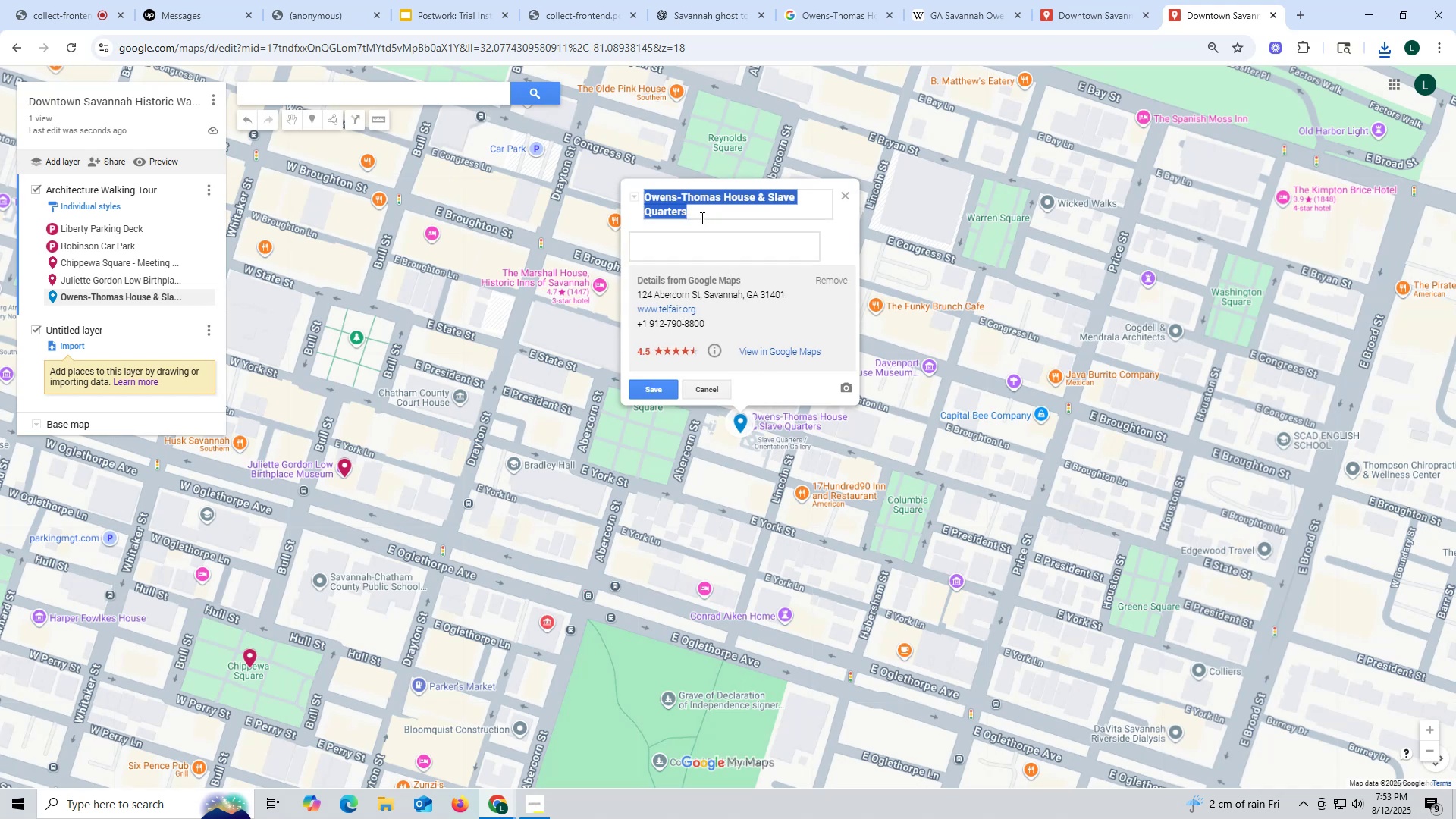 
left_click([699, 215])
 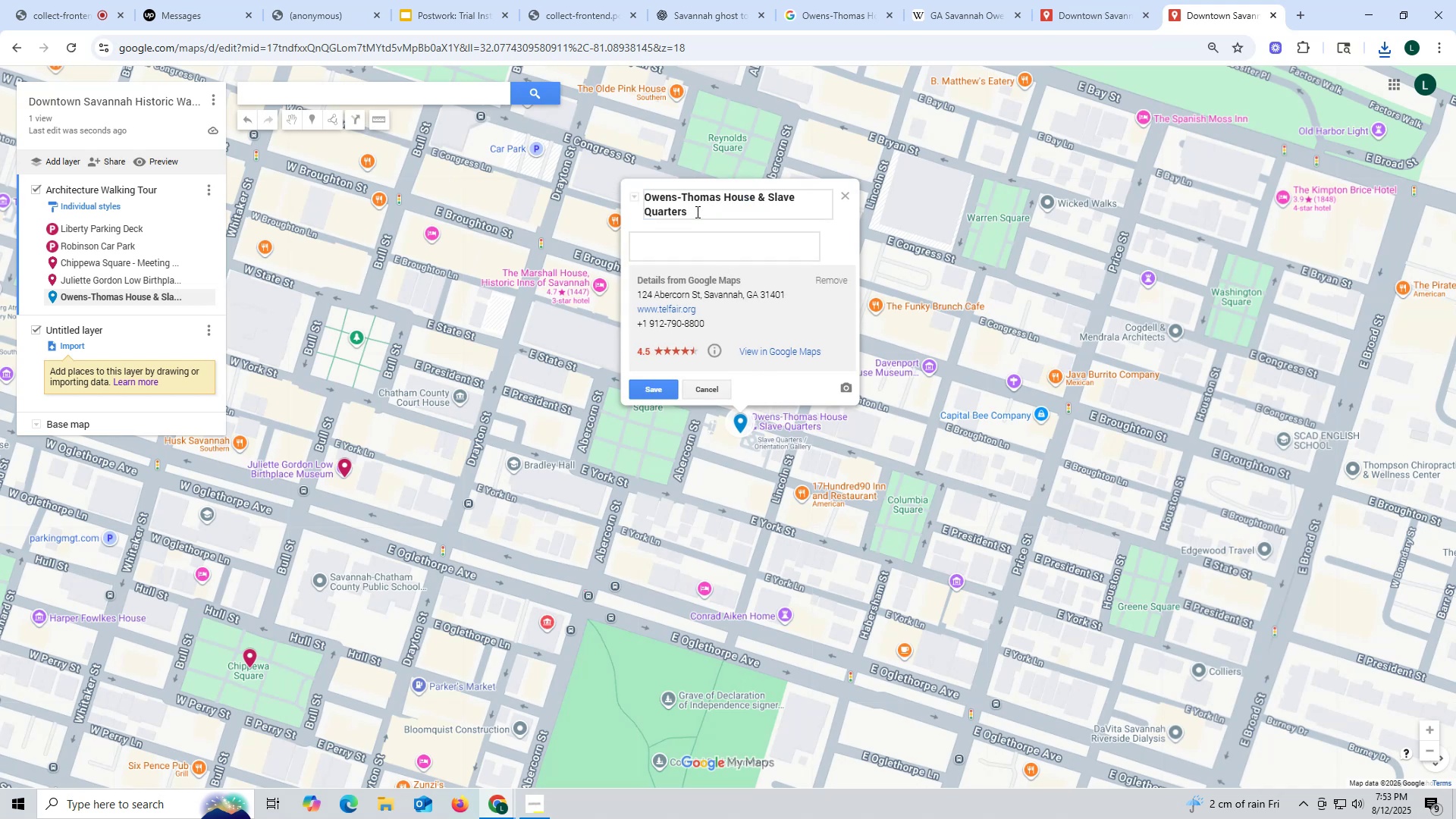 
type( - 3rd stops)
key(Backspace)
 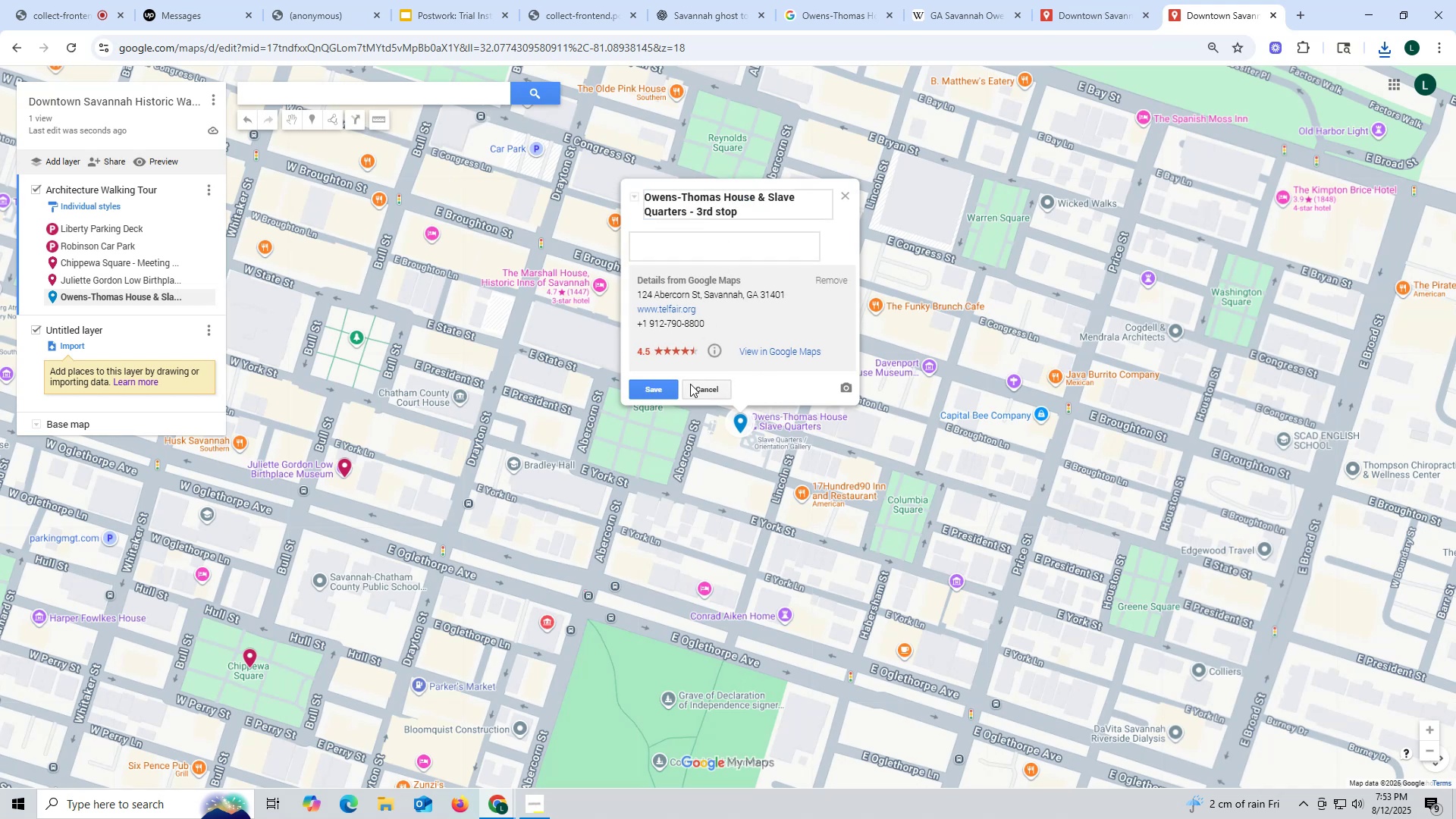 
left_click([661, 384])
 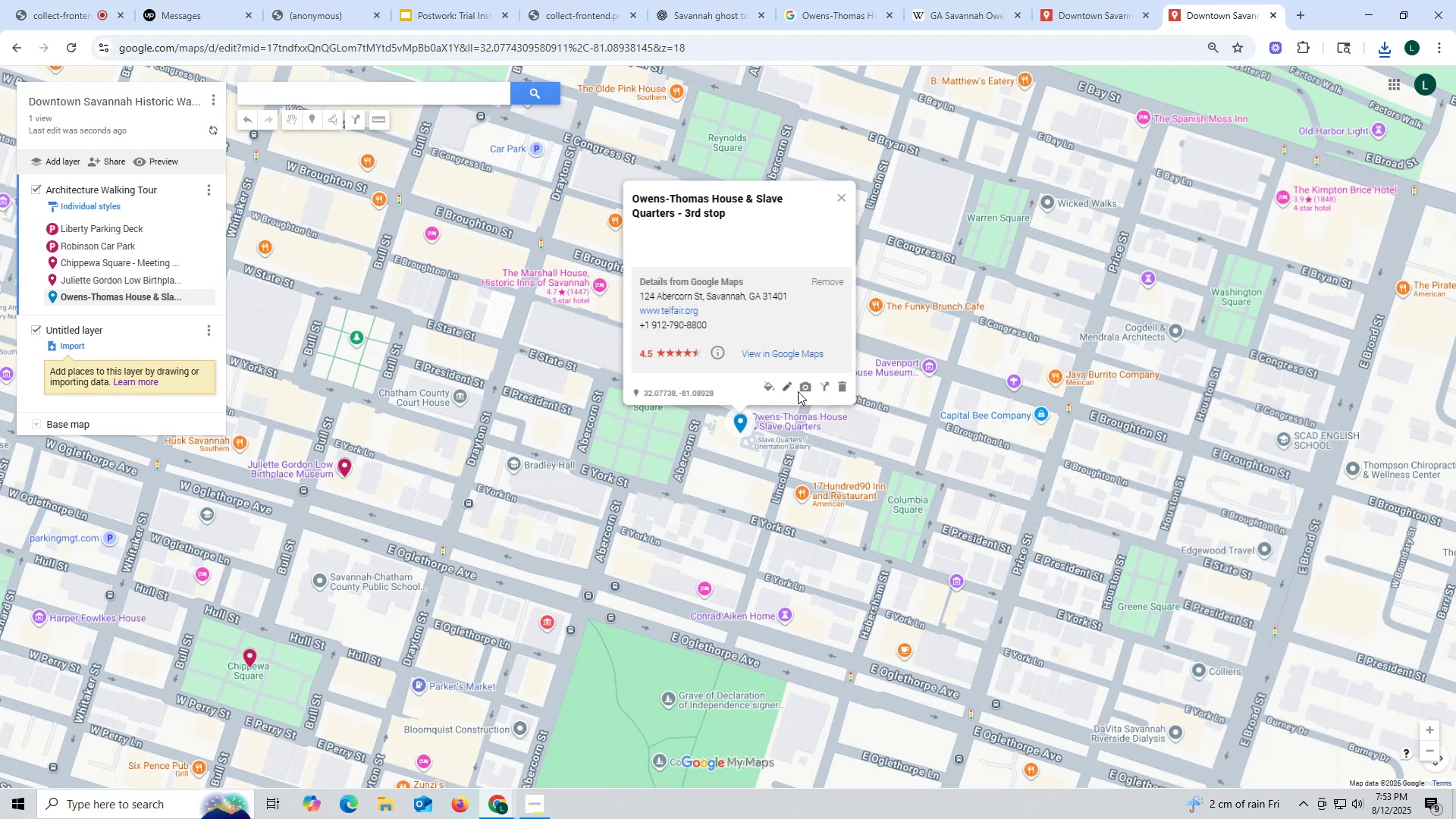 
left_click([805, 388])
 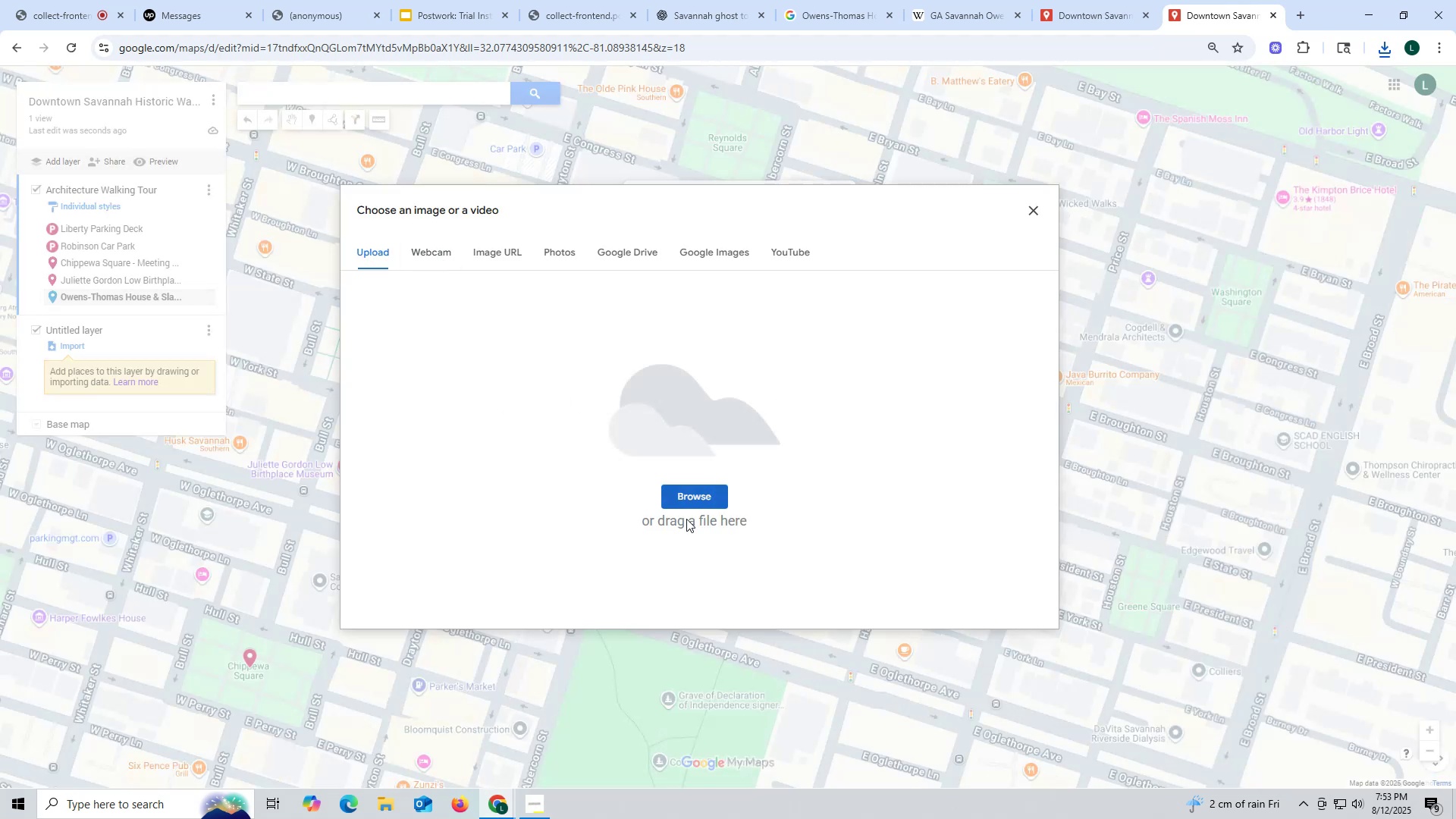 
left_click([692, 494])
 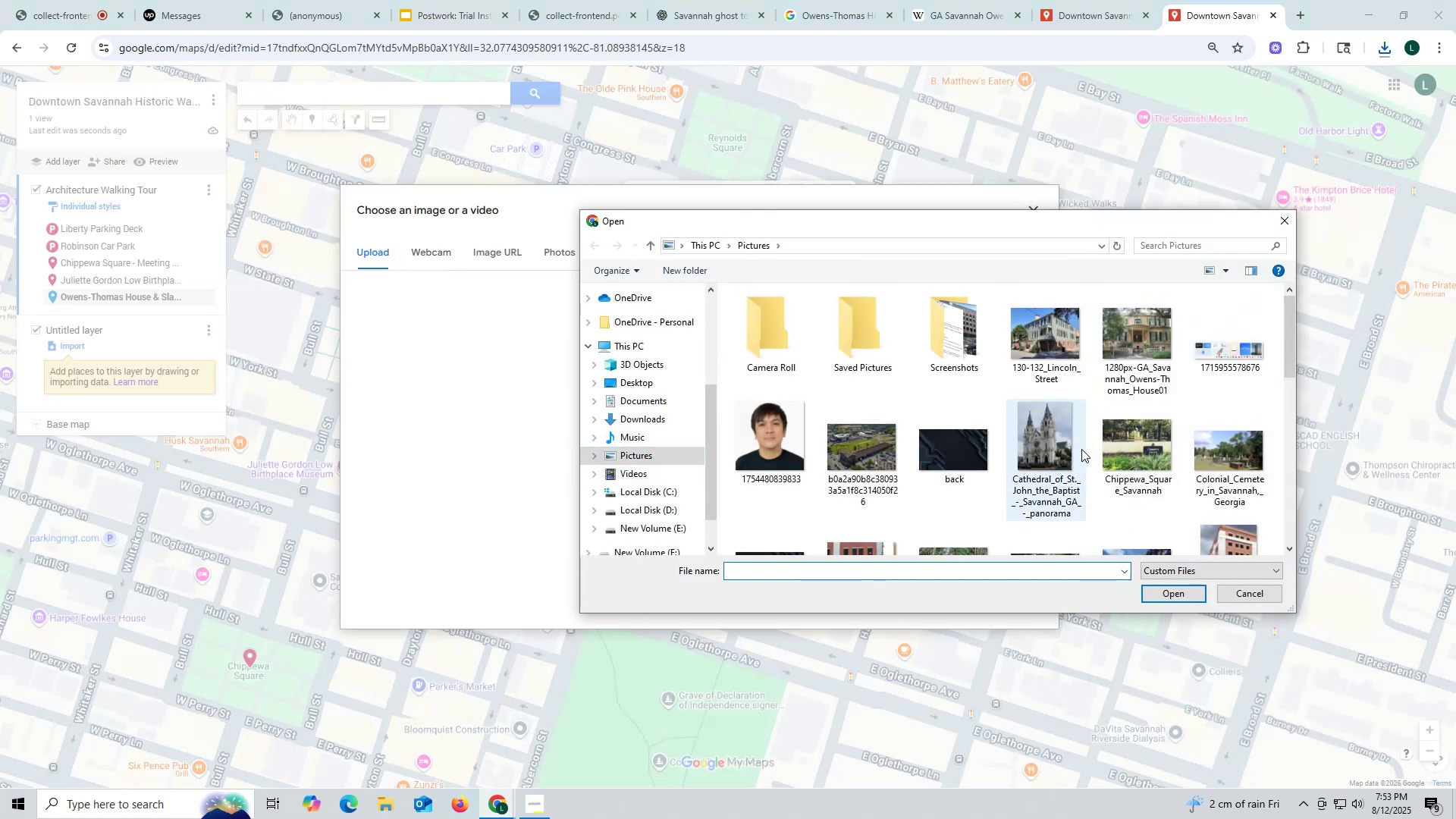 
scroll: coordinate [1082, 447], scroll_direction: down, amount: 6.0
 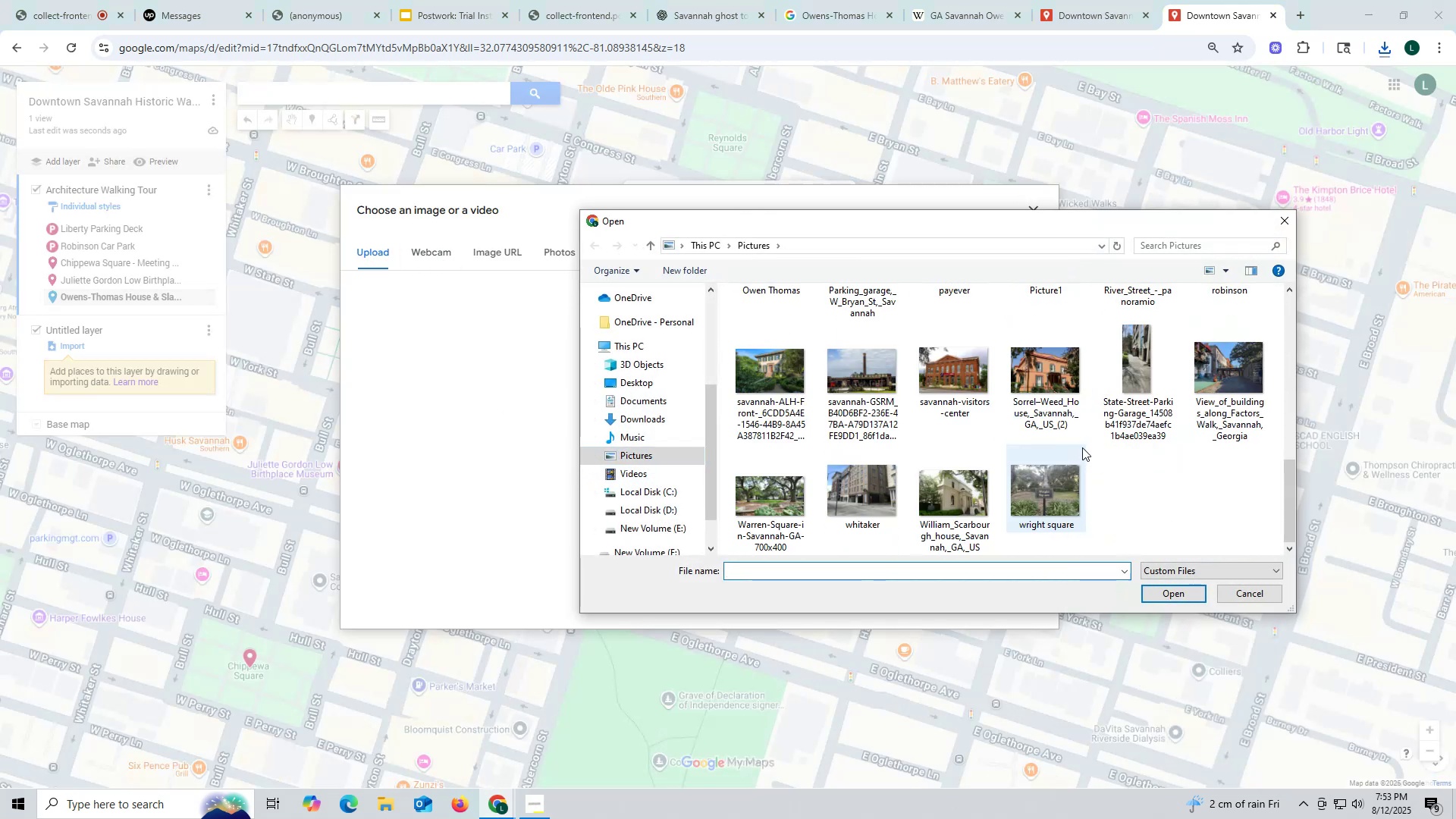 
scroll: coordinate [1082, 445], scroll_direction: up, amount: 1.0
 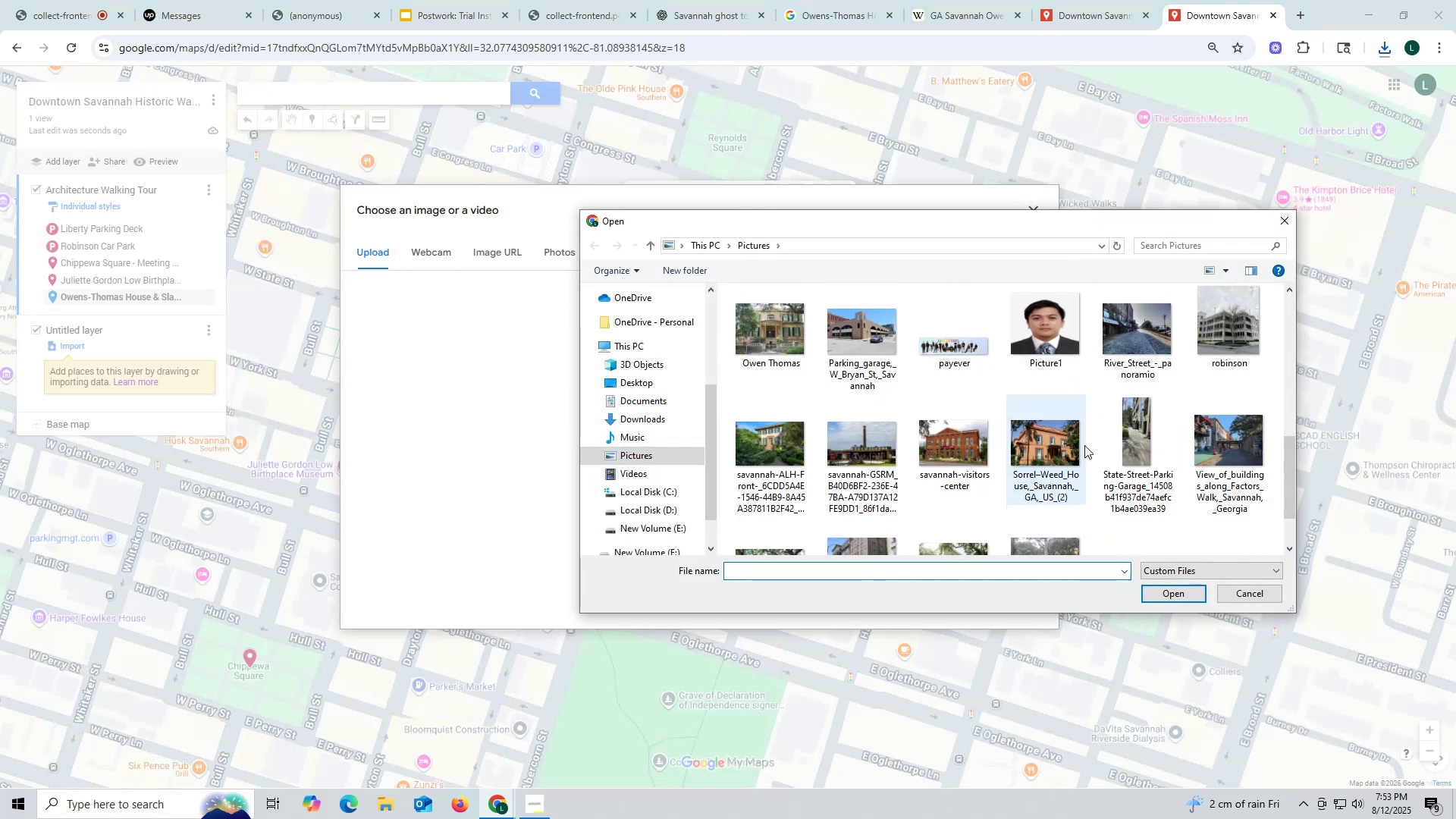 
scroll: coordinate [1084, 444], scroll_direction: down, amount: 2.0
 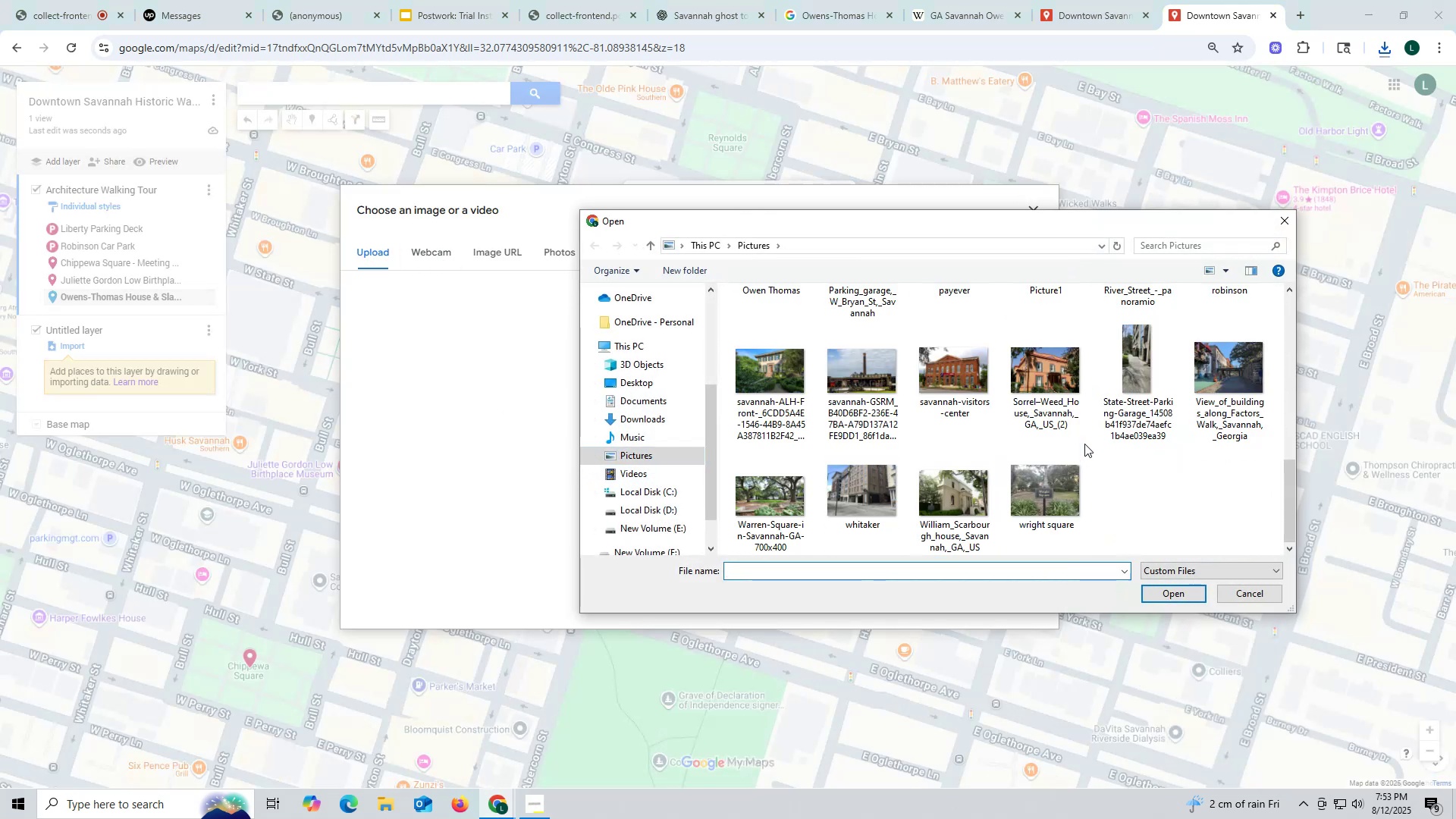 
scroll: coordinate [1084, 444], scroll_direction: up, amount: 2.0
 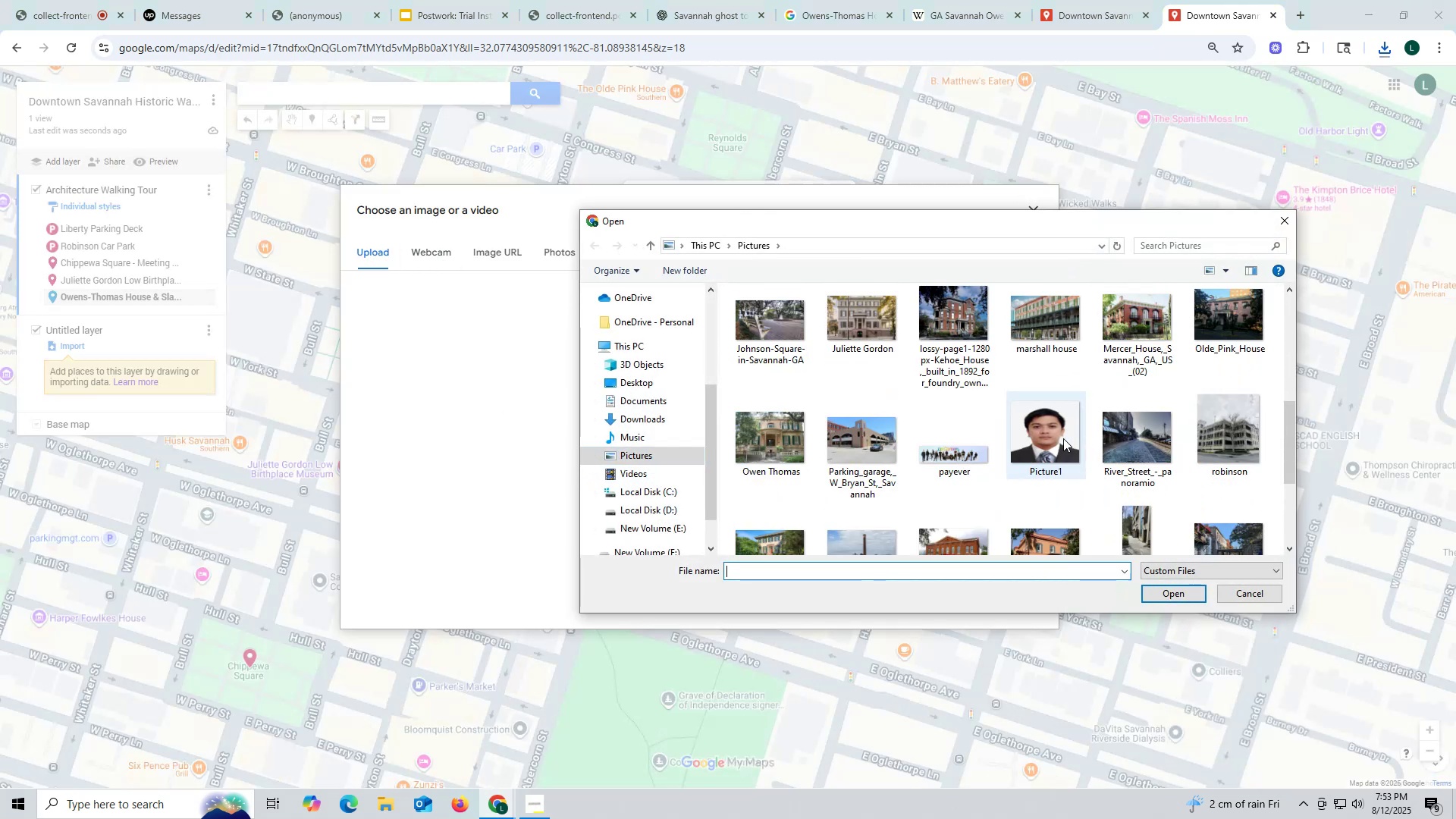 
left_click([759, 445])
 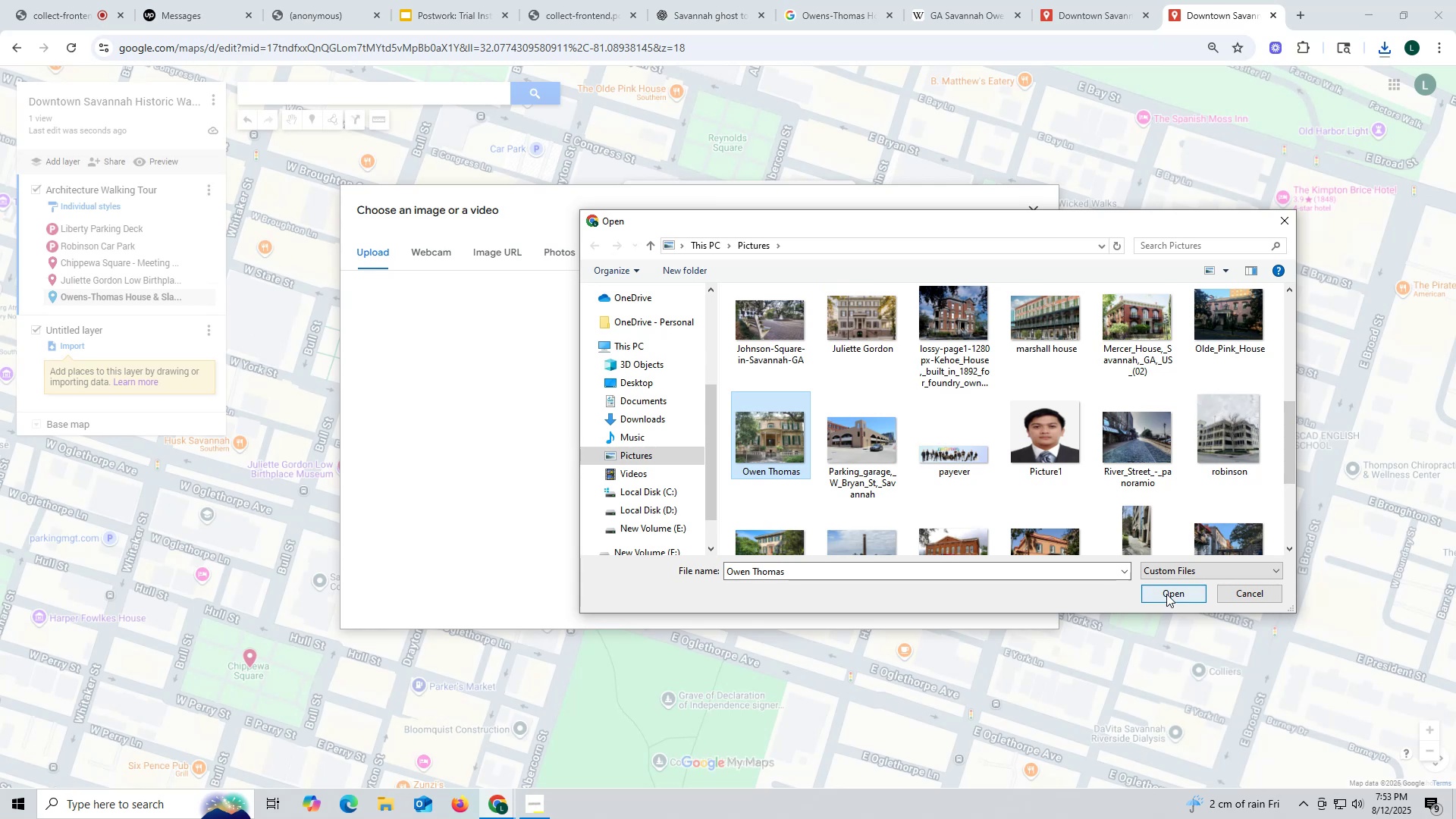 
left_click([1166, 590])
 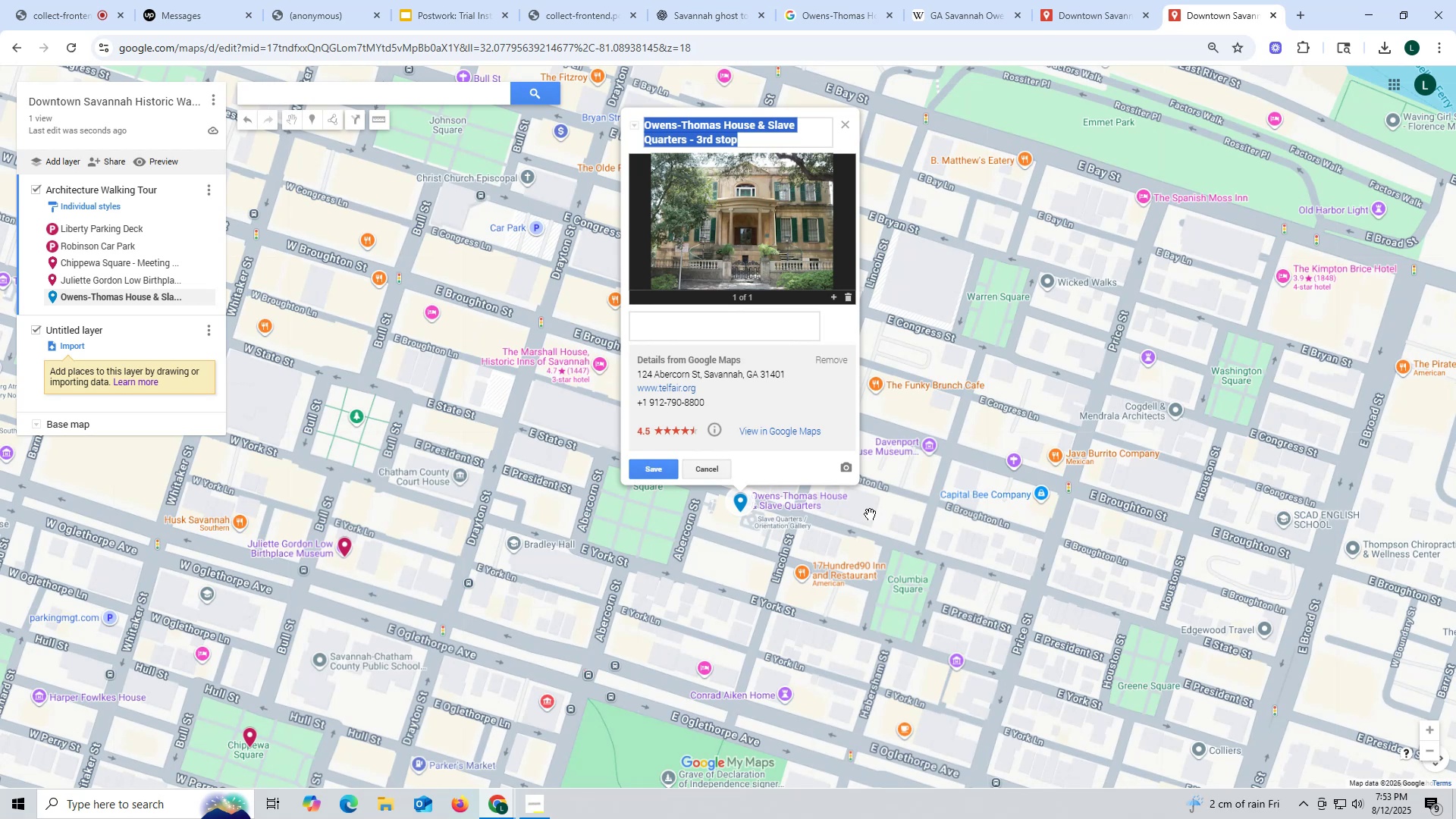 
wait(18.22)
 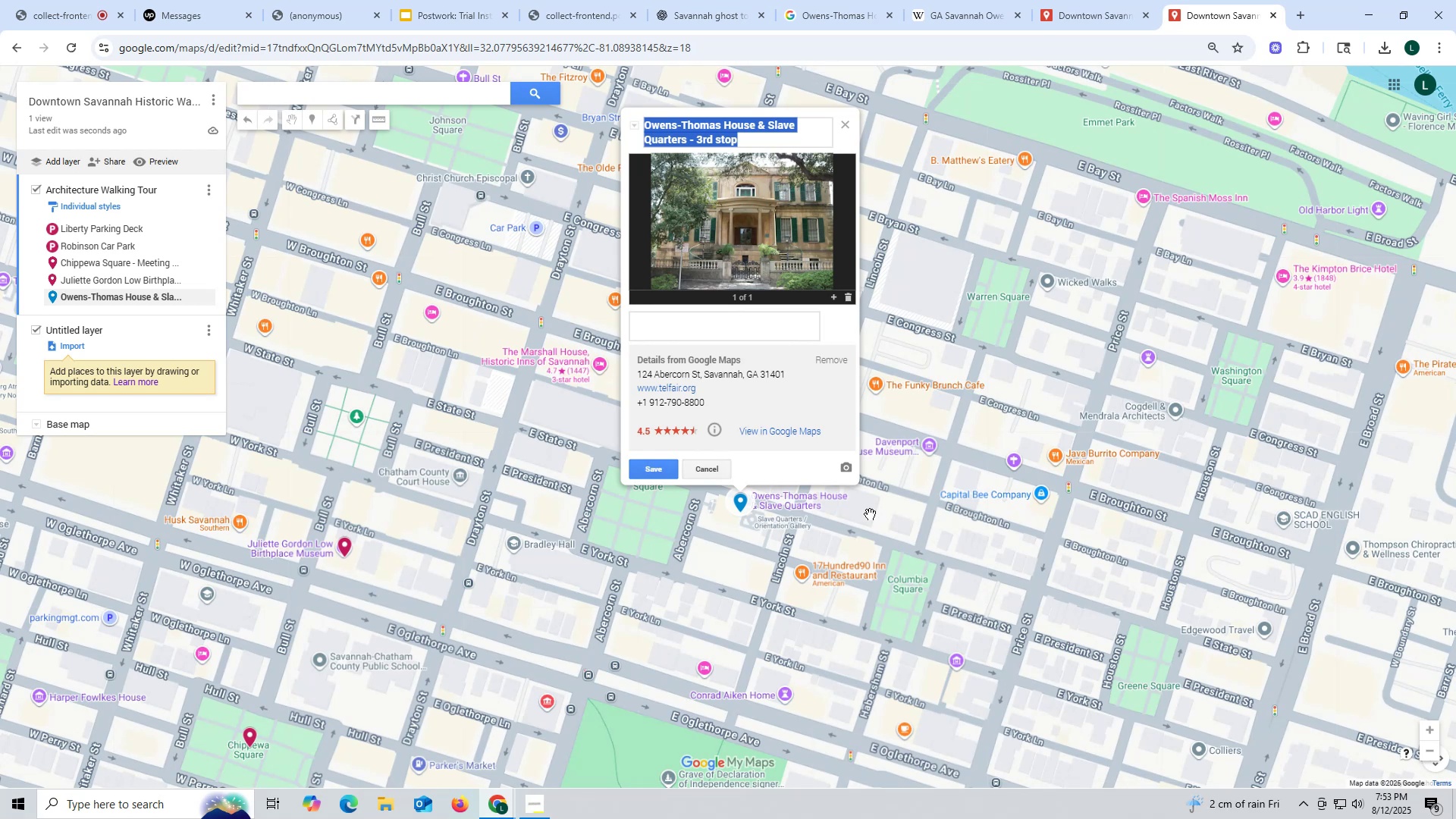 
left_click([666, 473])
 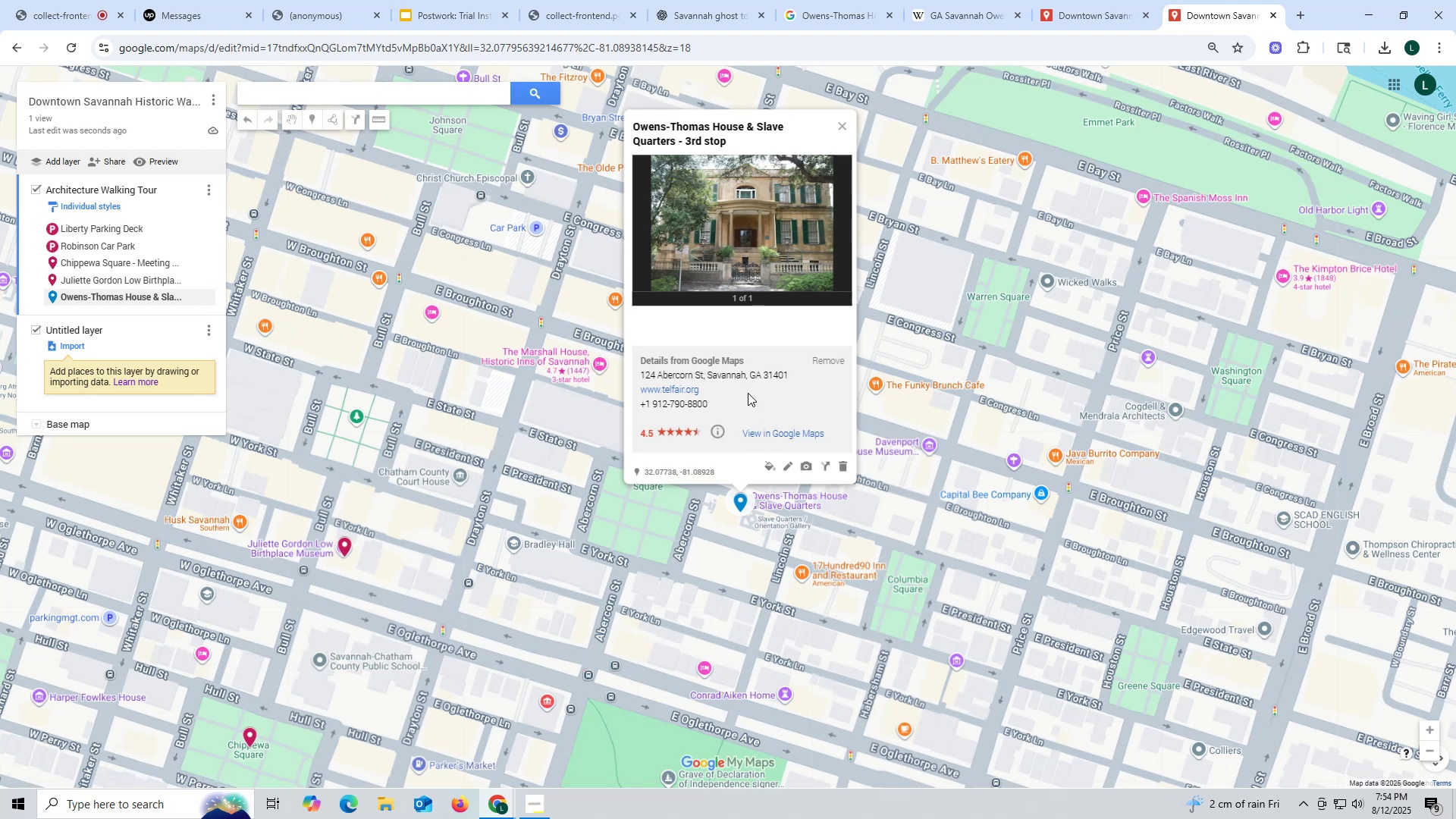 
wait(39.35)
 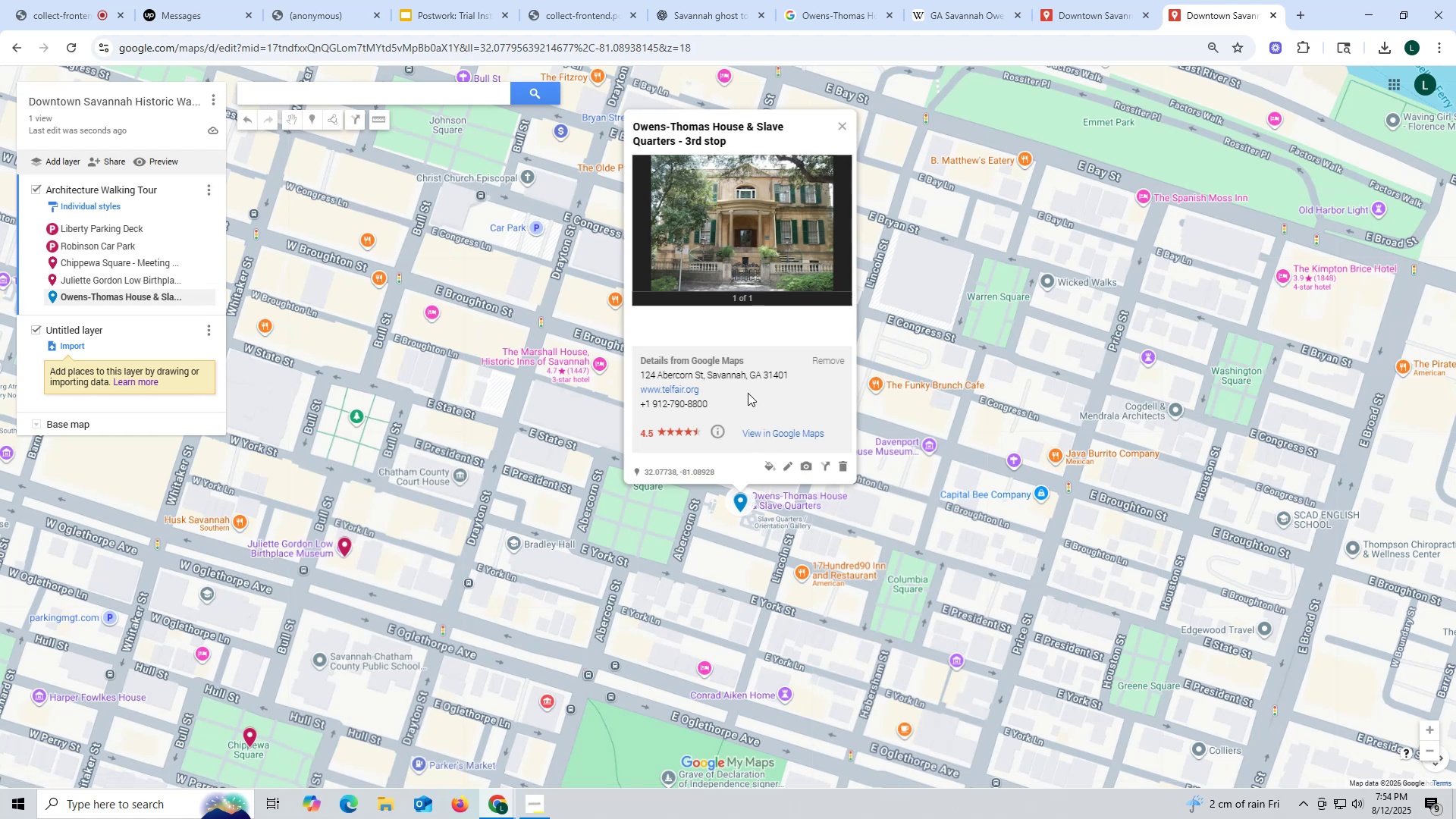 
left_click([723, 14])
 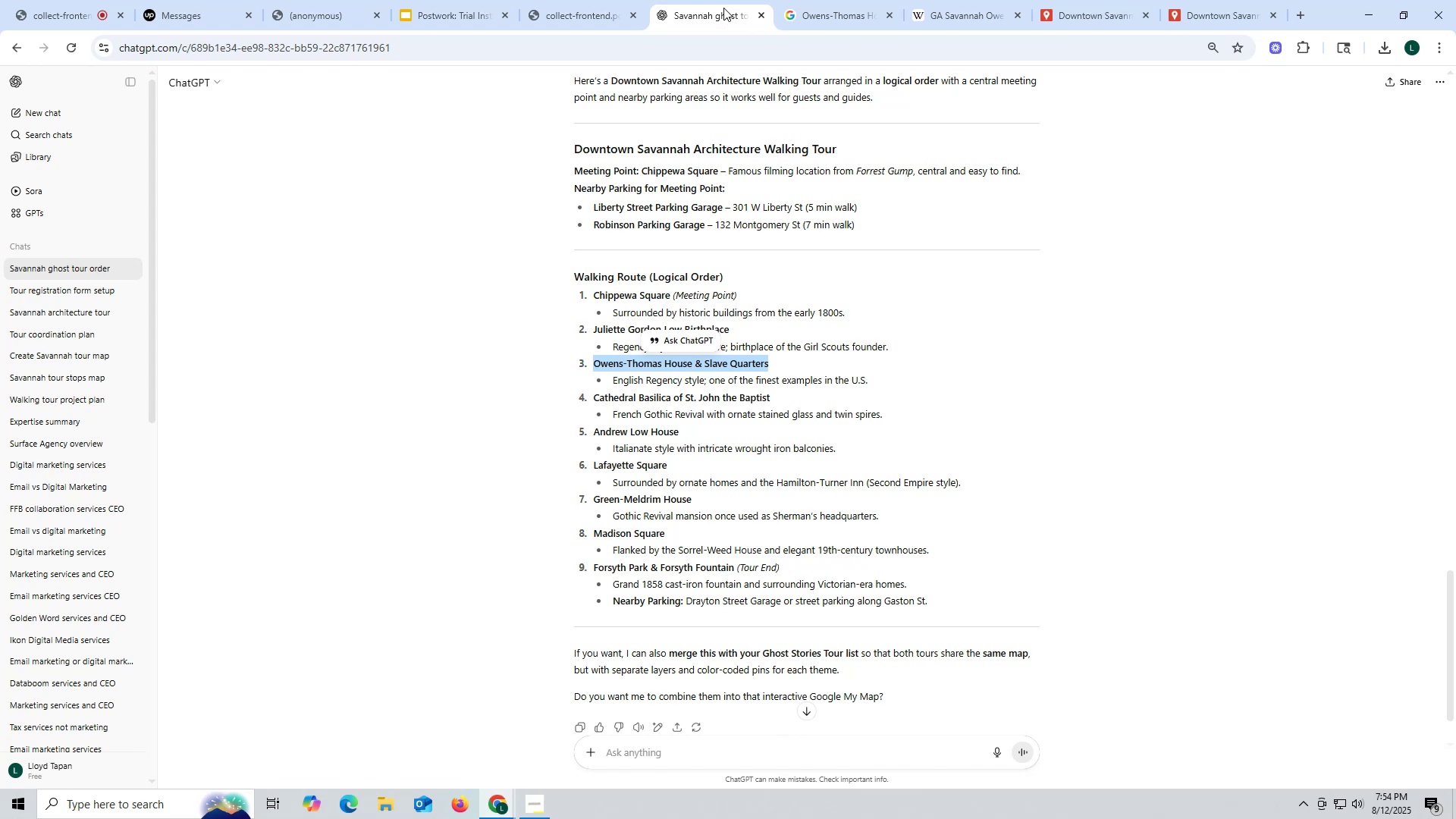 
wait(19.54)
 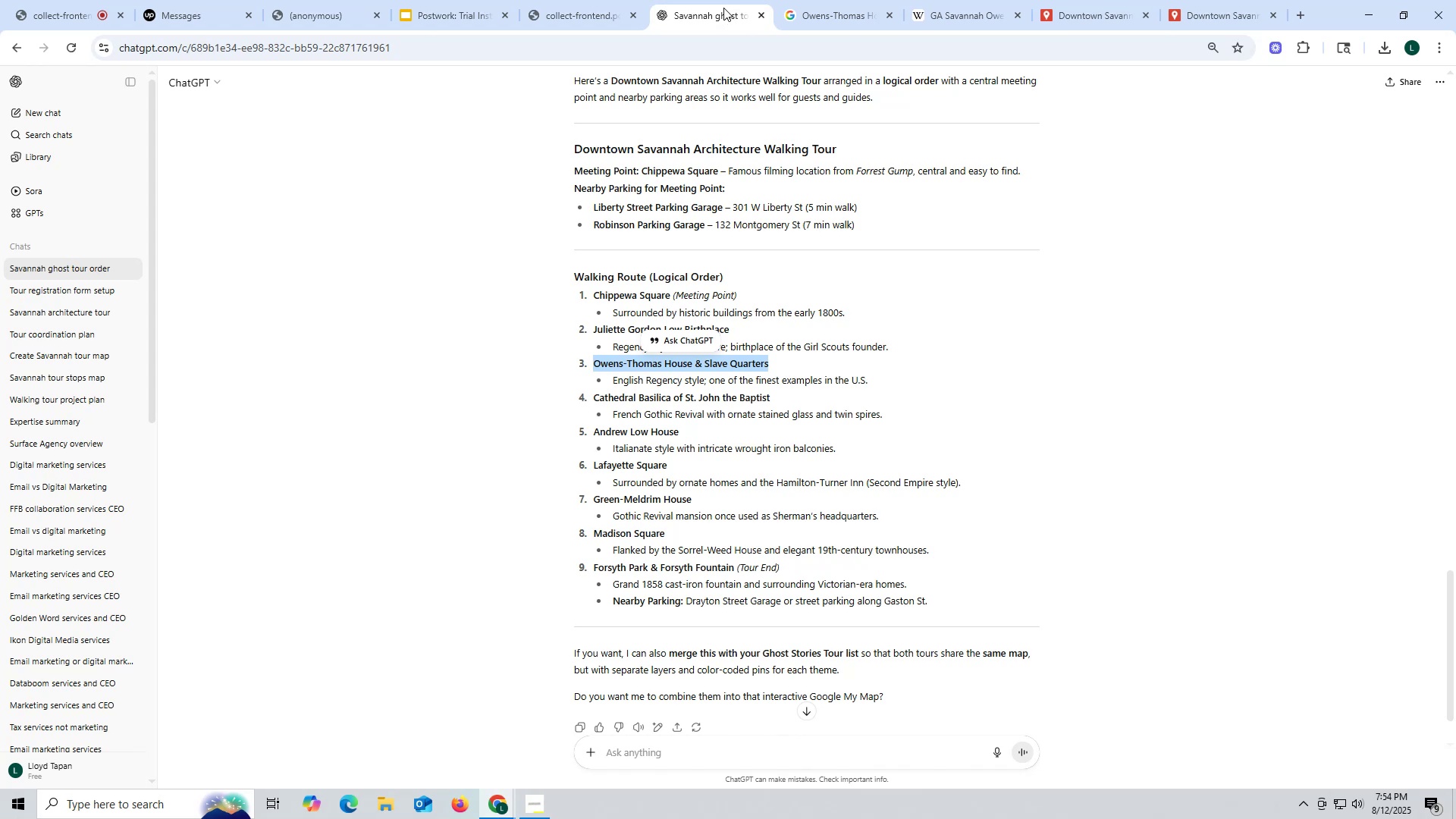 
left_click_drag(start_coordinate=[592, 396], to_coordinate=[781, 400])
 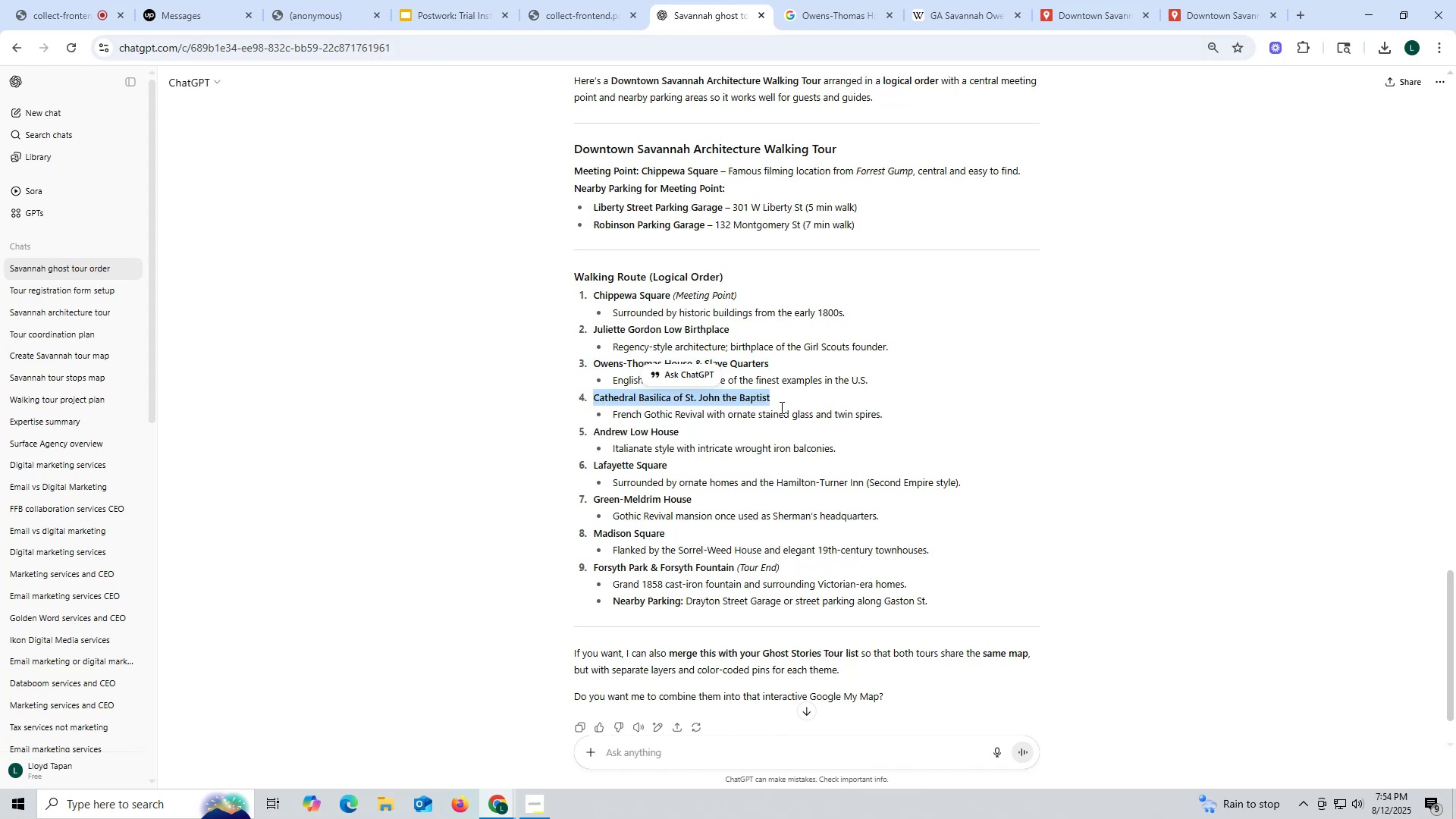 
key(Control+ControlLeft)
 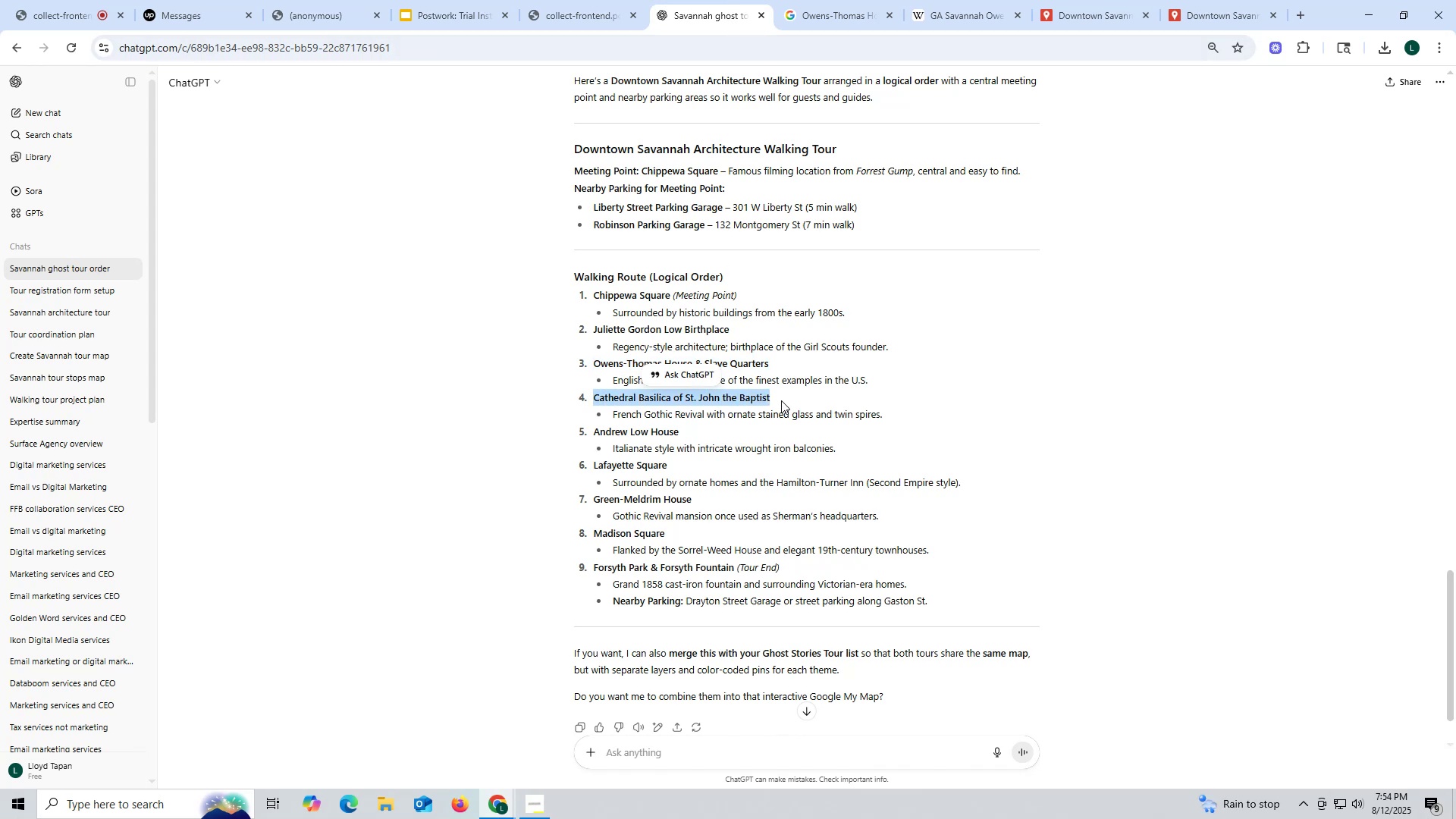 
key(Control+C)
 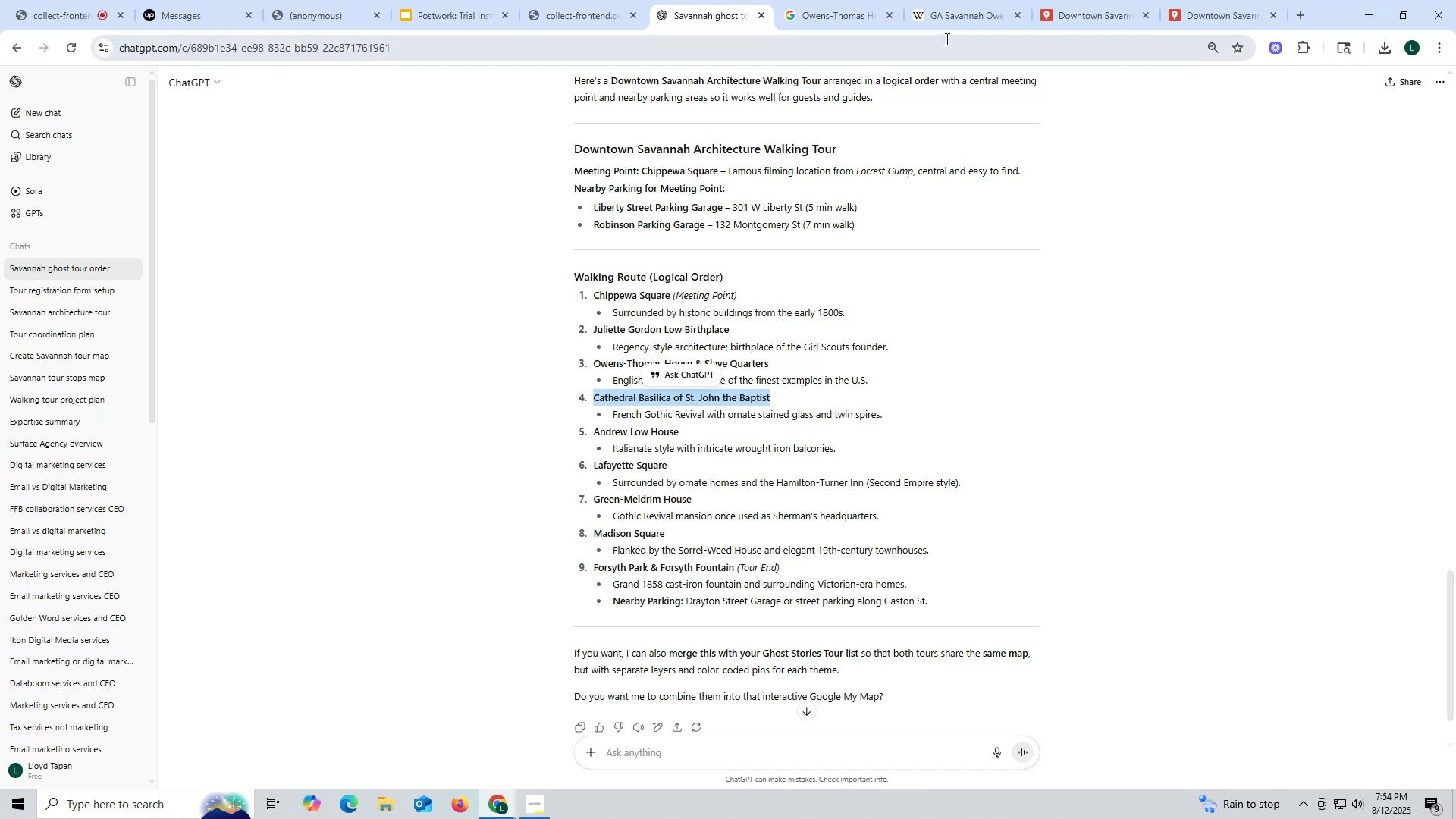 
left_click([843, 16])
 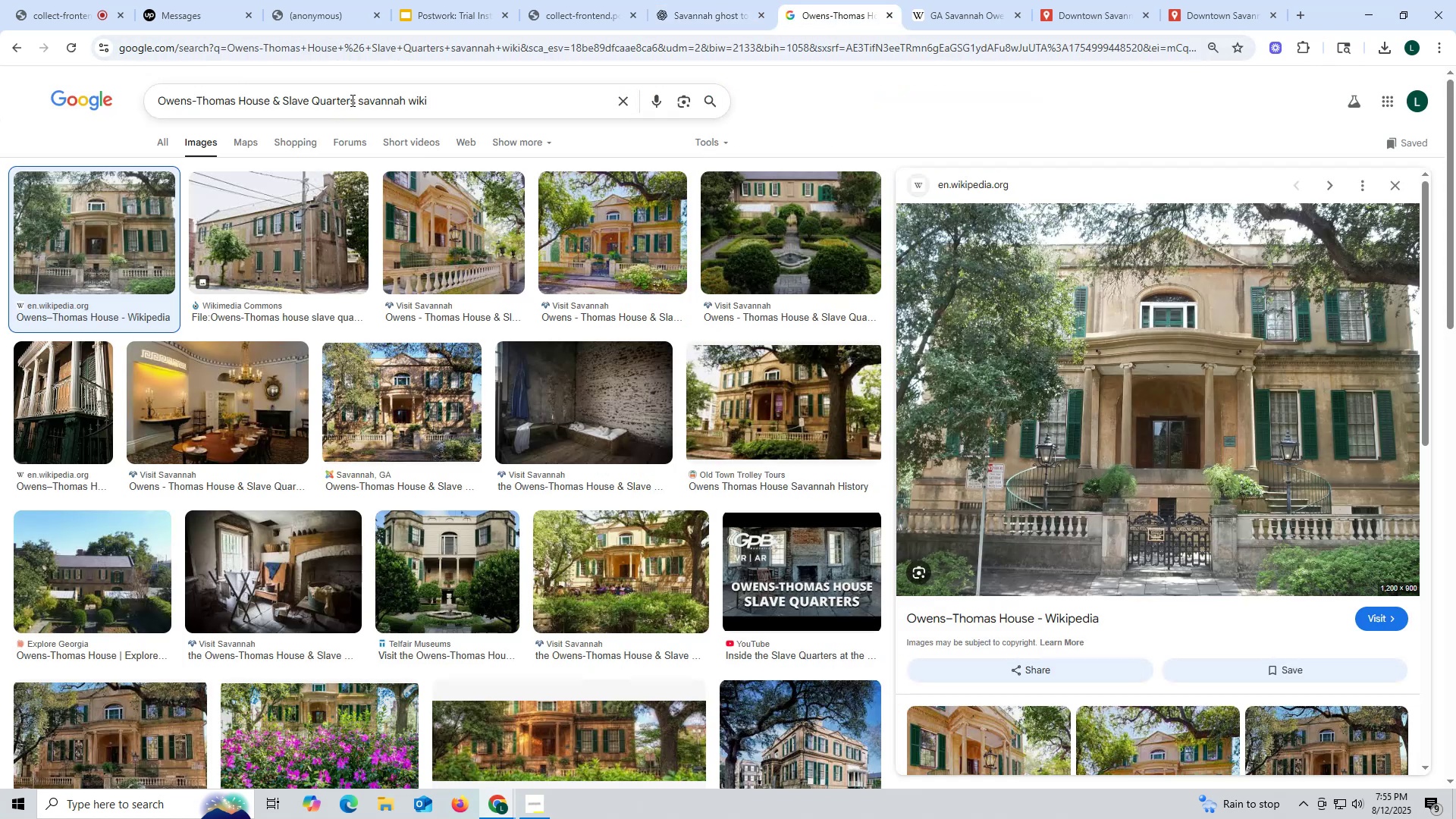 
left_click_drag(start_coordinate=[354, 100], to_coordinate=[0, 75])
 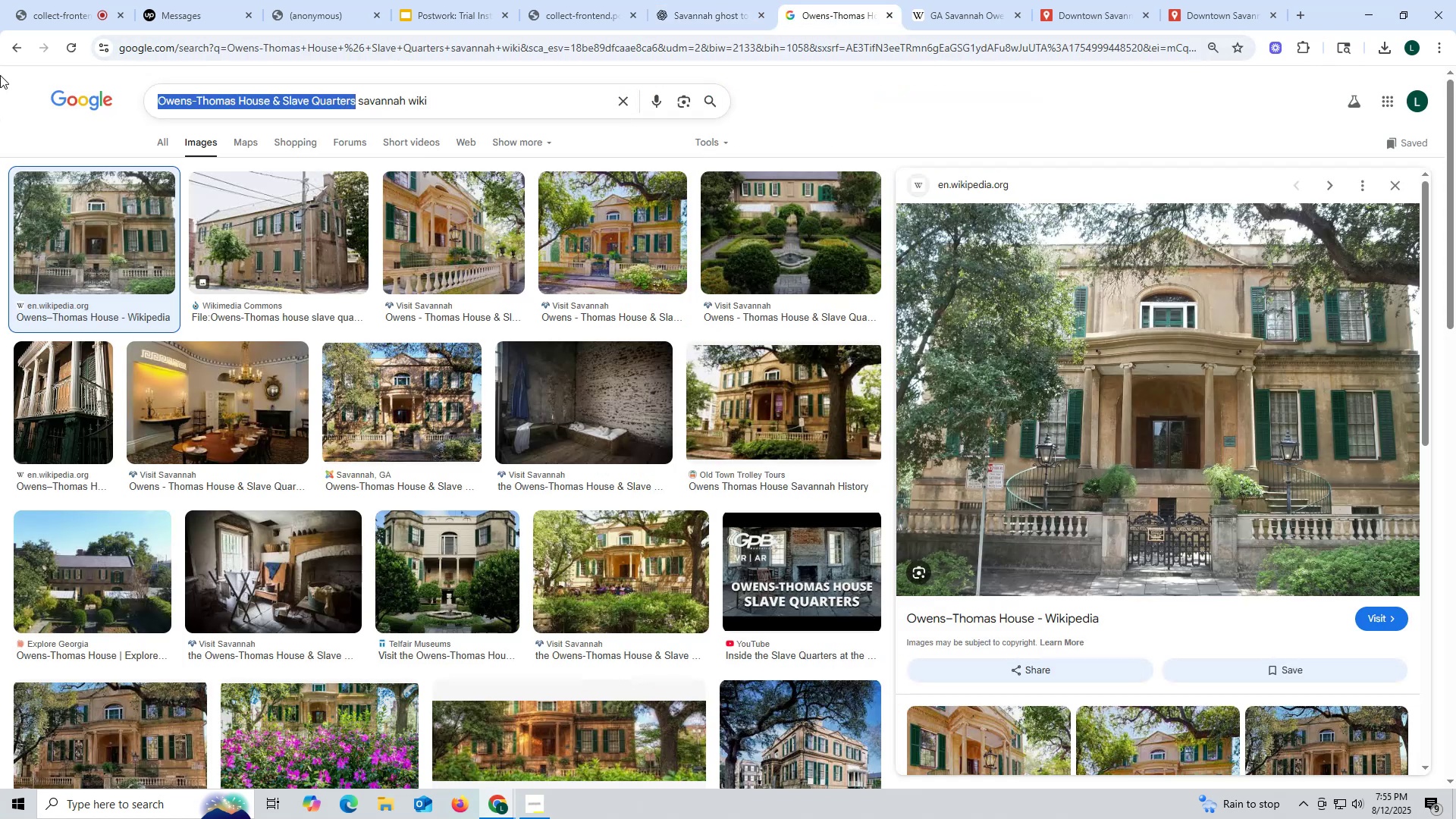 
key(Control+ControlLeft)
 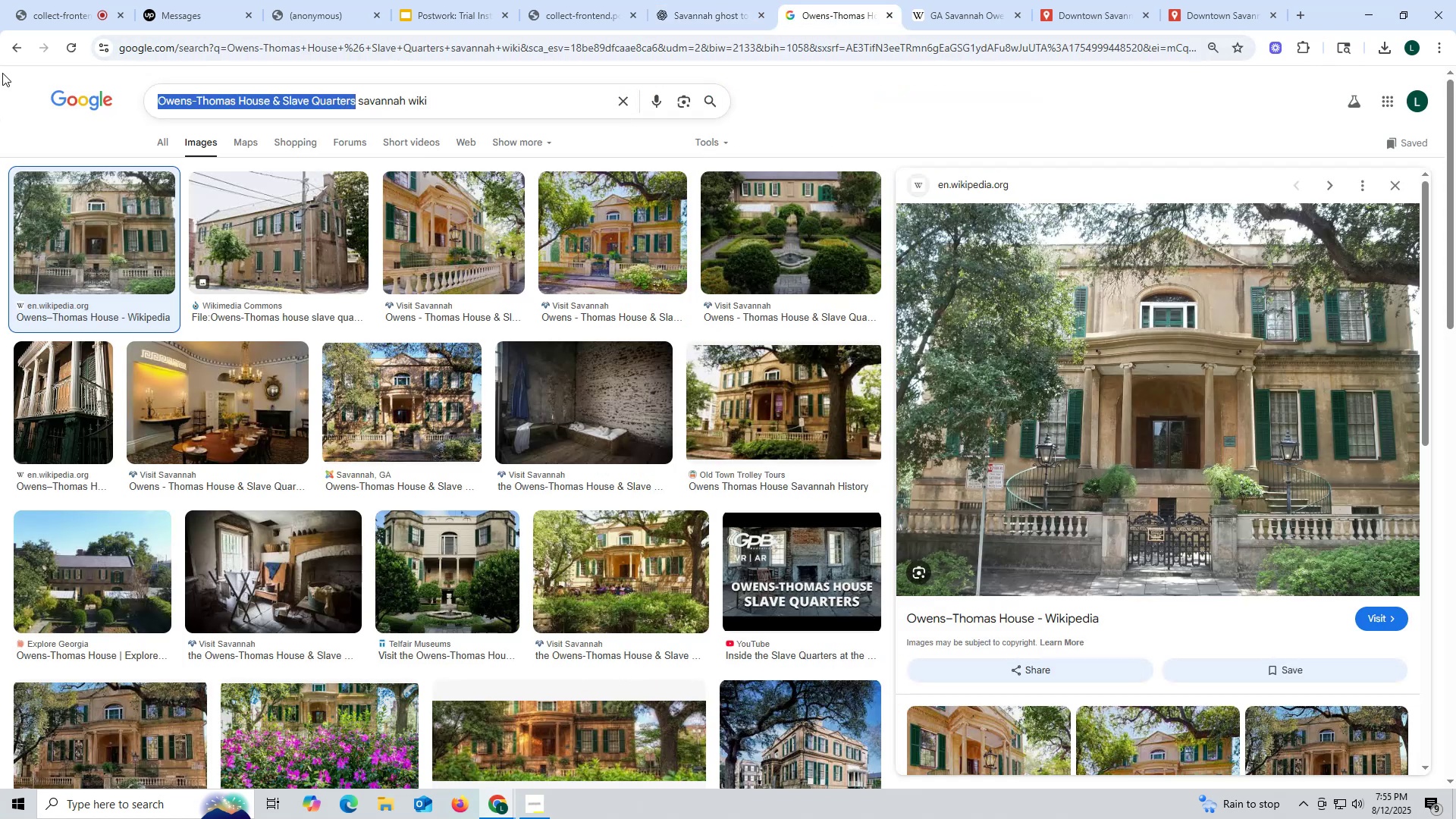 
key(Control+V)
 